 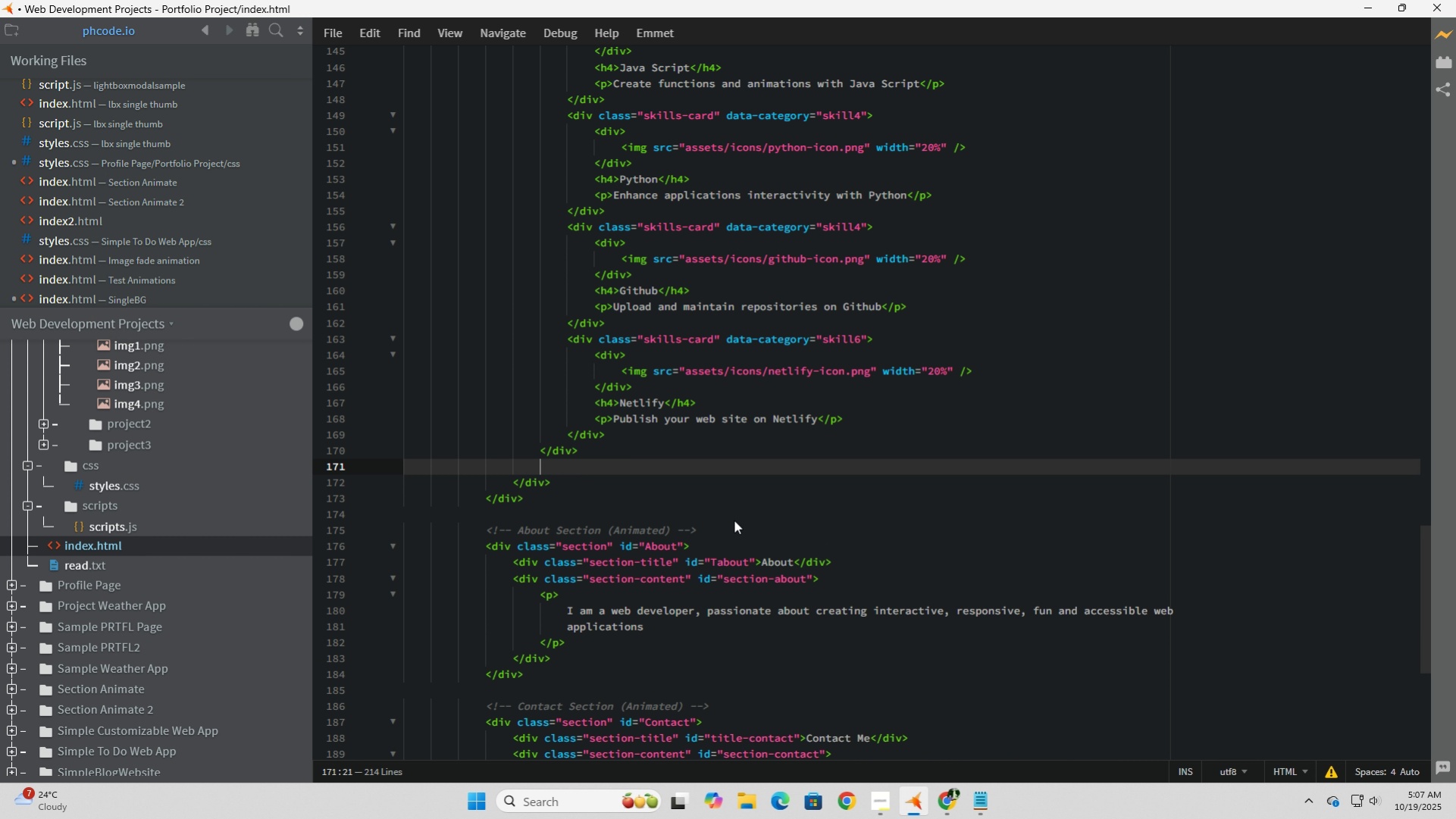 
type(<br>)
 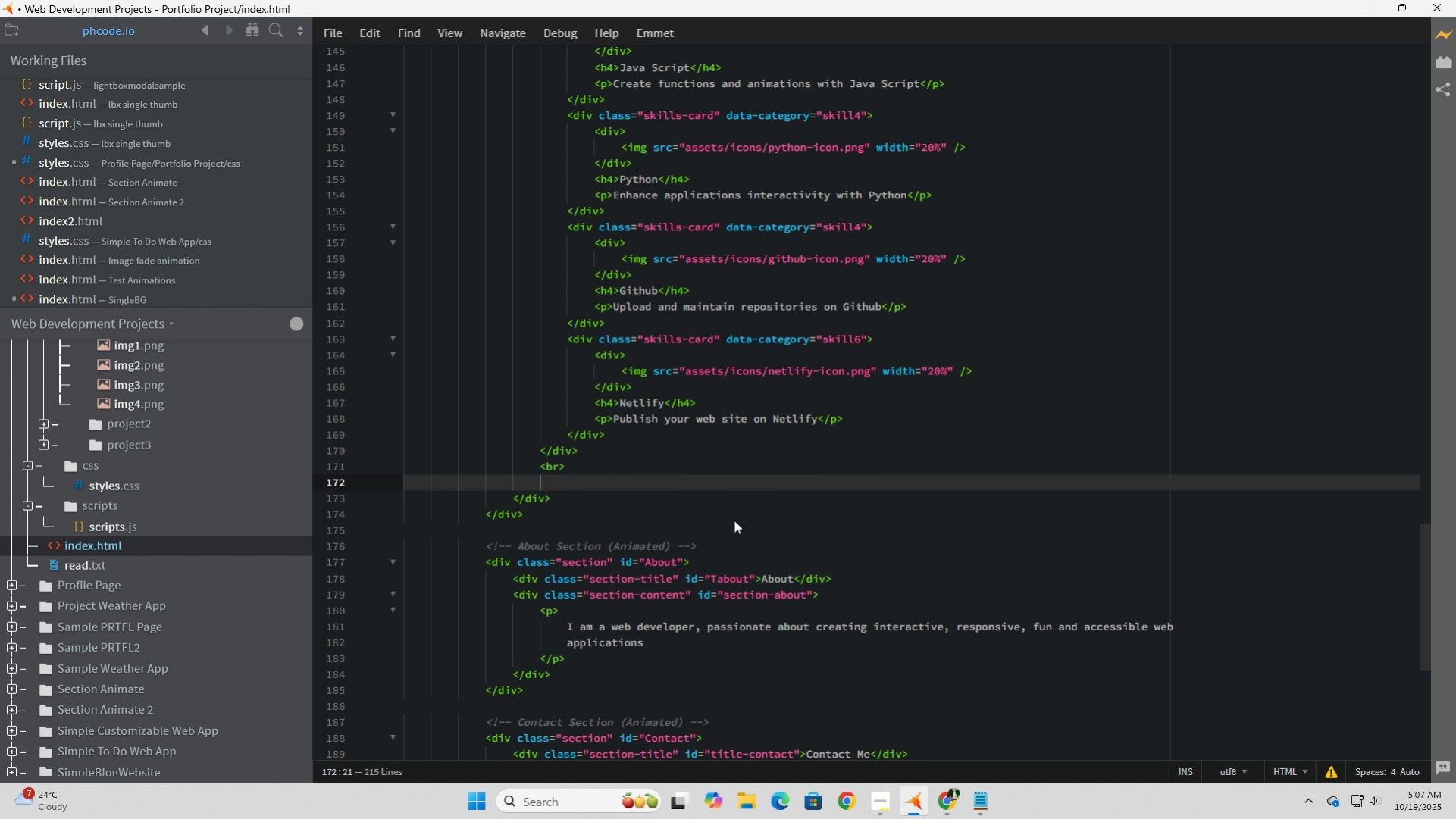 
 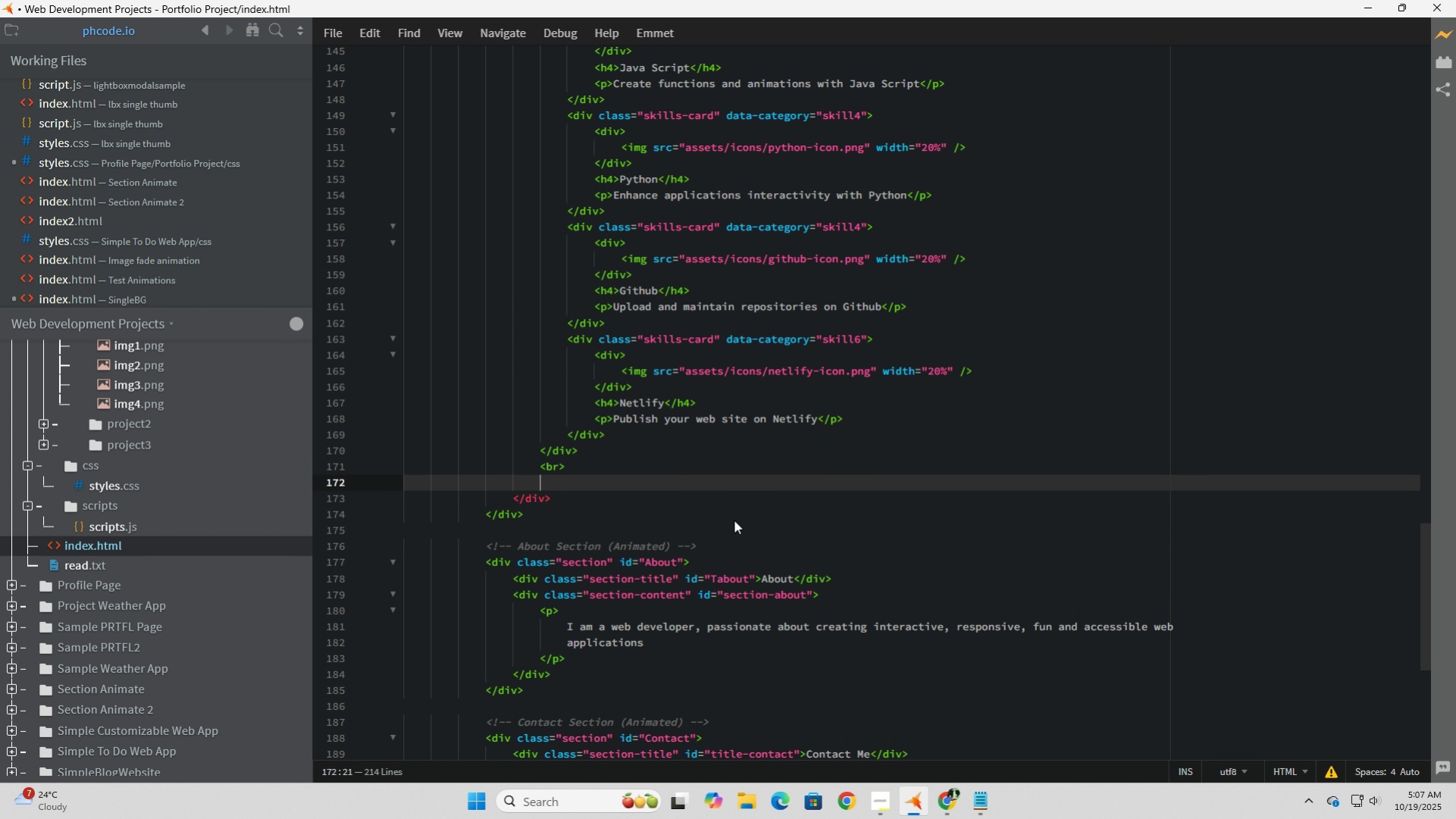 
key(Enter)
 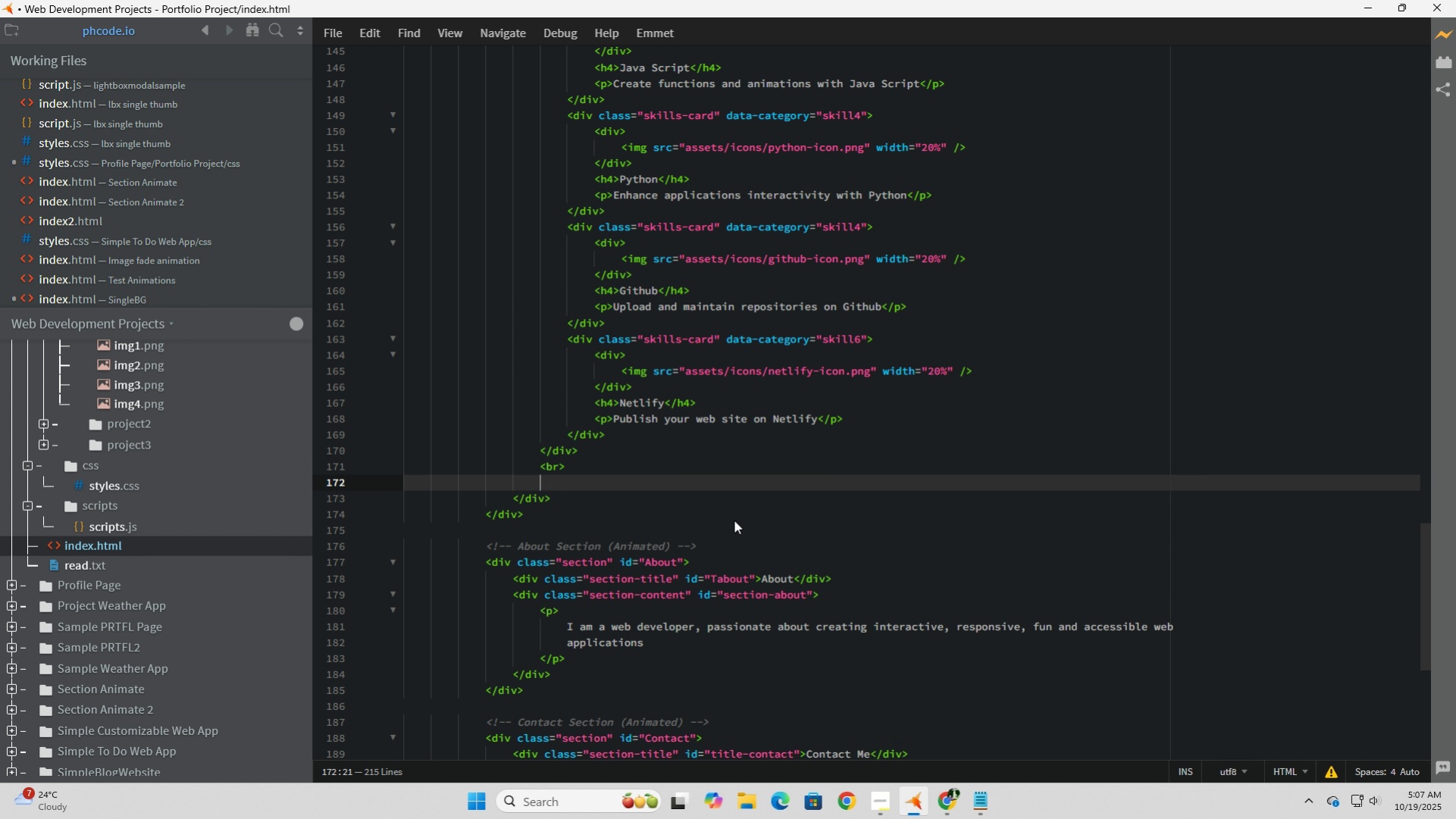 
type(<div>Text)
 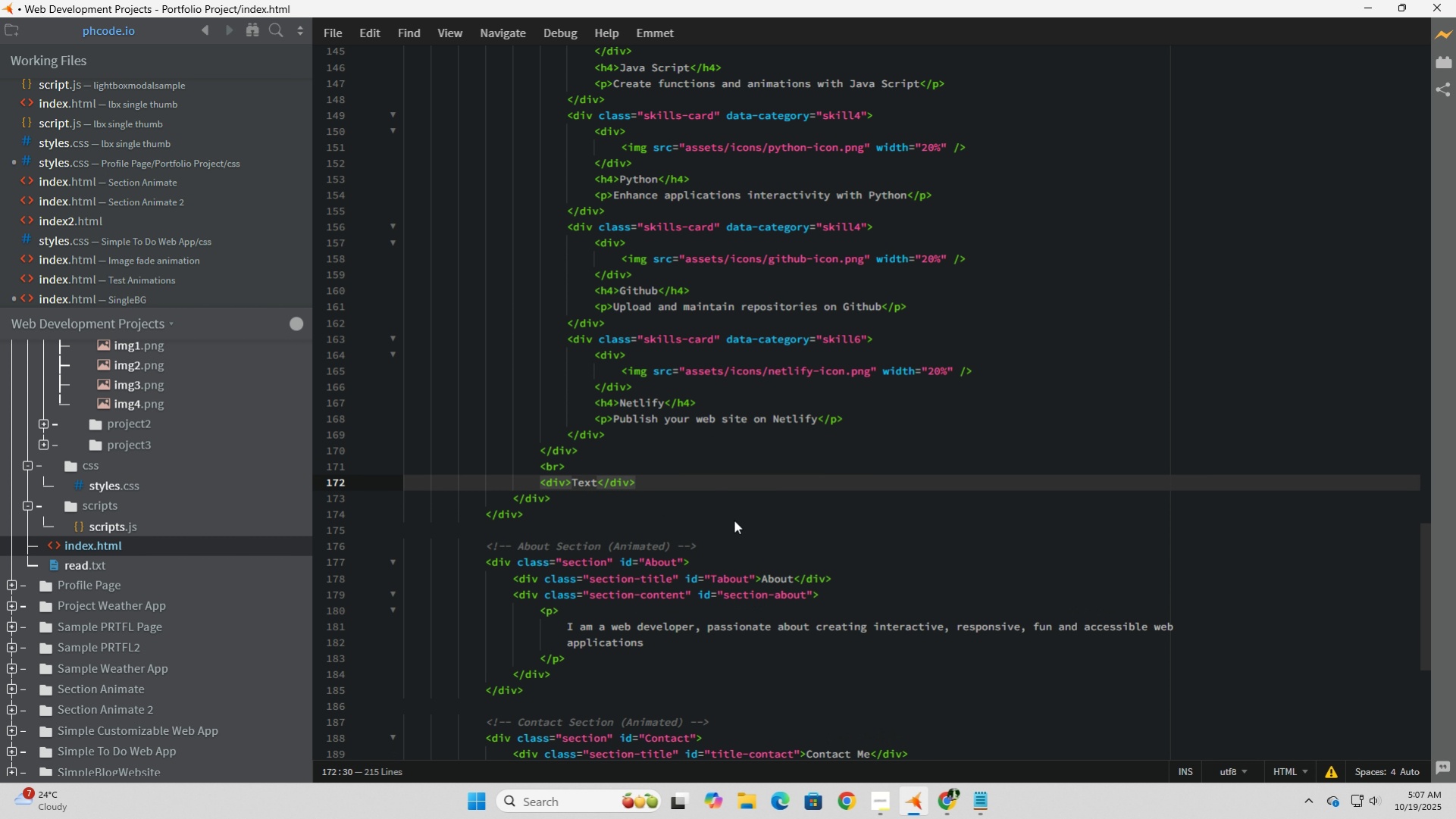 
left_click([947, 809])
 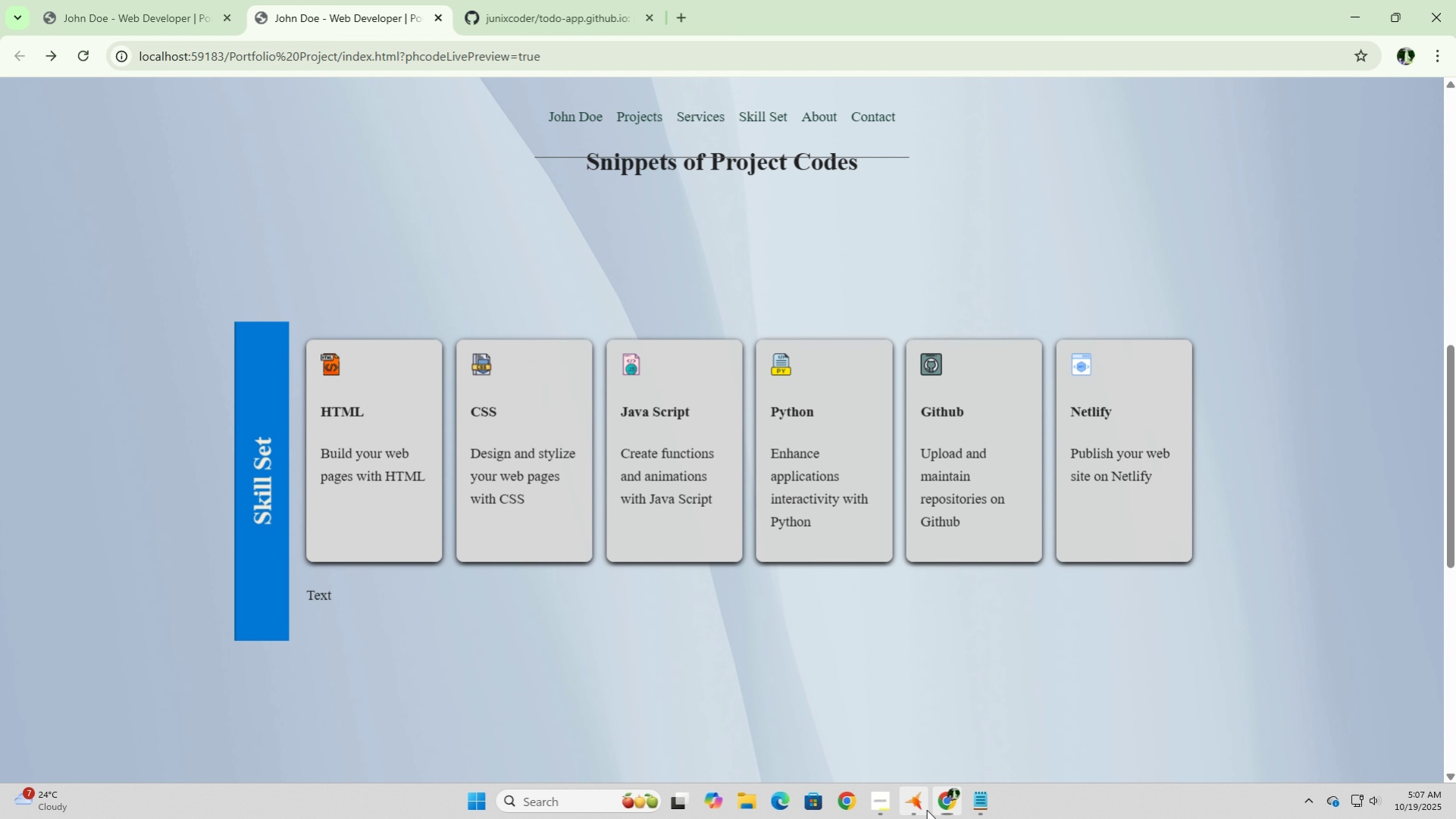 
wait(30.94)
 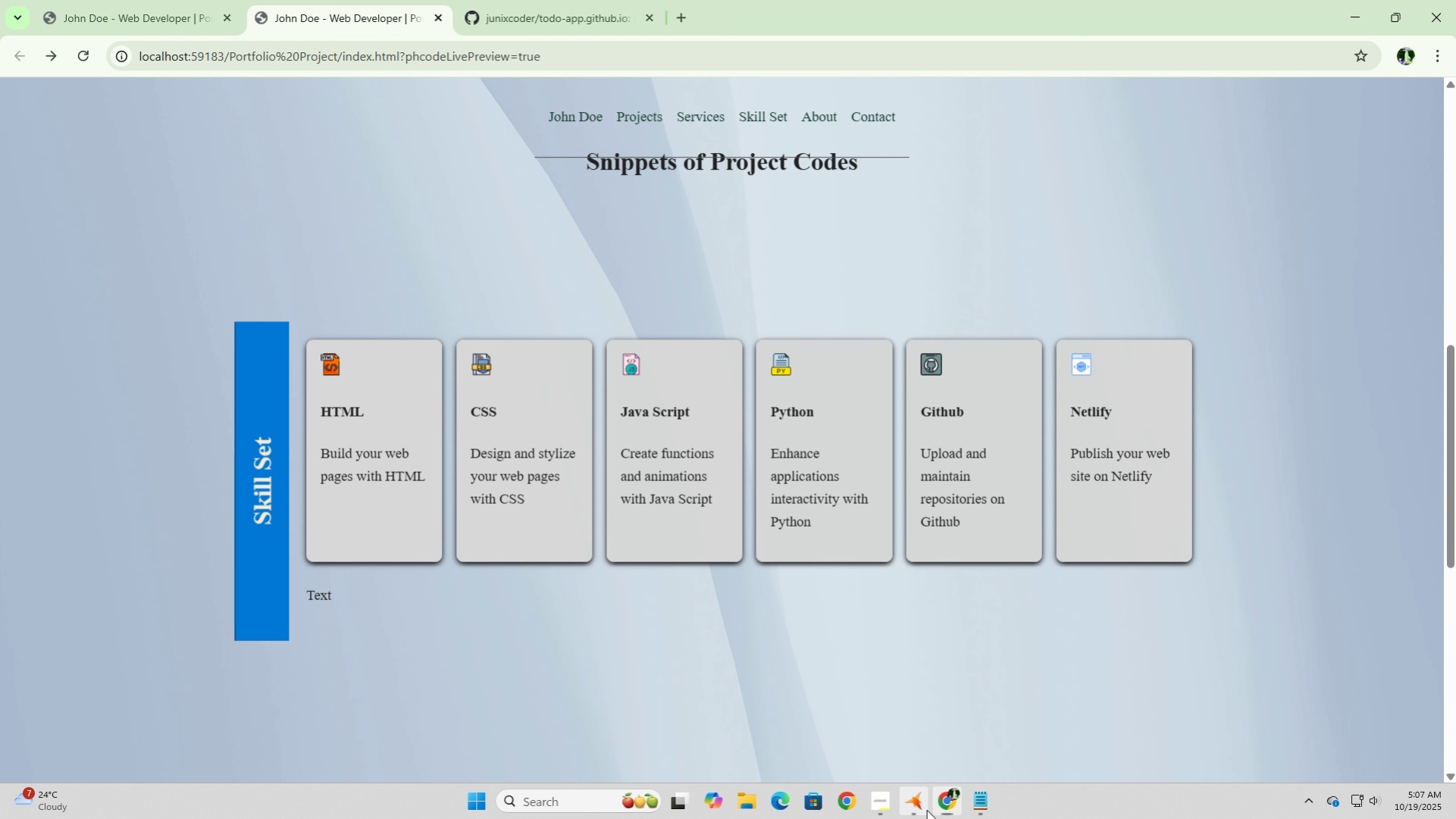 
left_click([926, 809])
 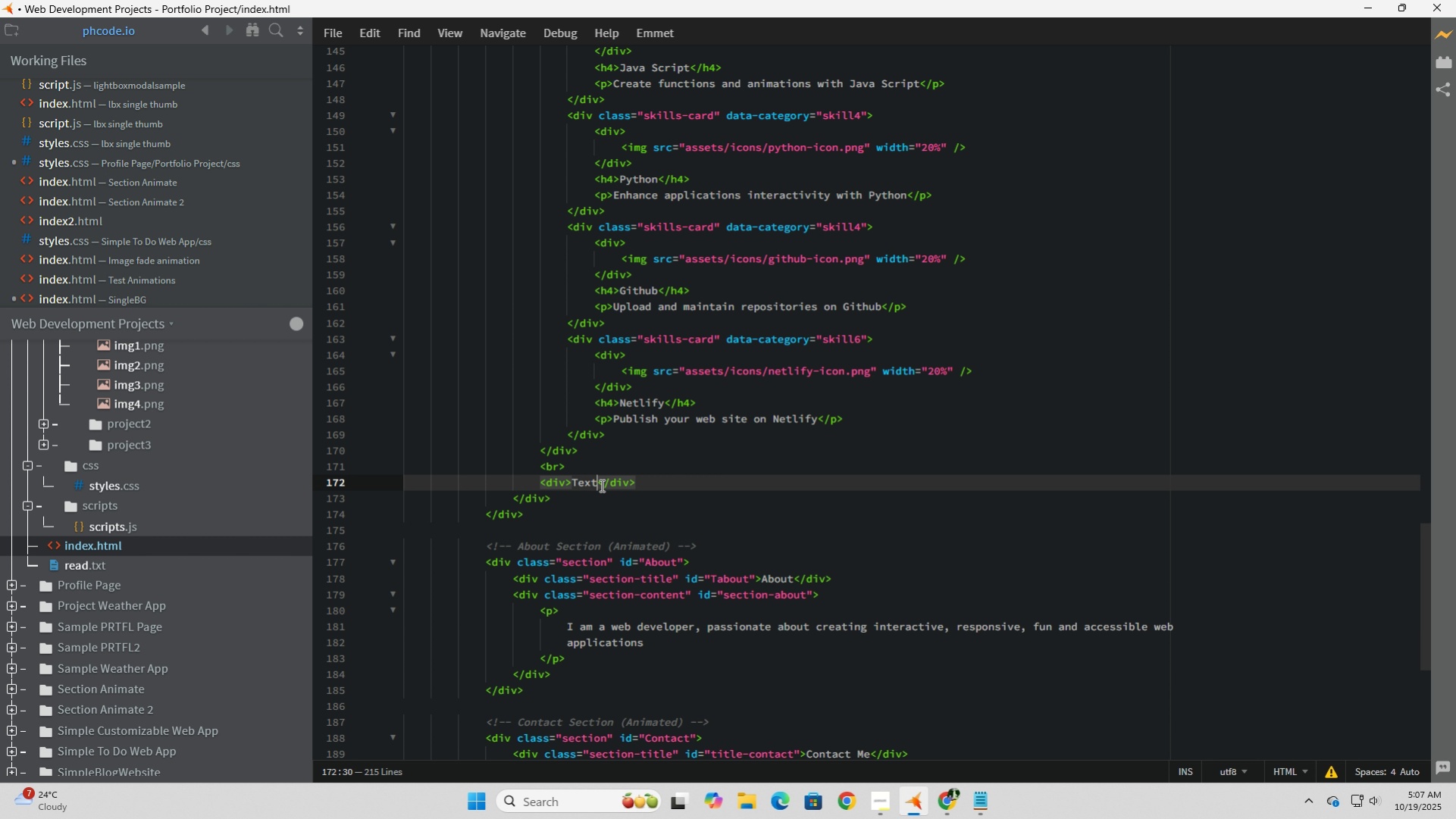 
left_click_drag(start_coordinate=[598, 483], to_coordinate=[571, 483])
 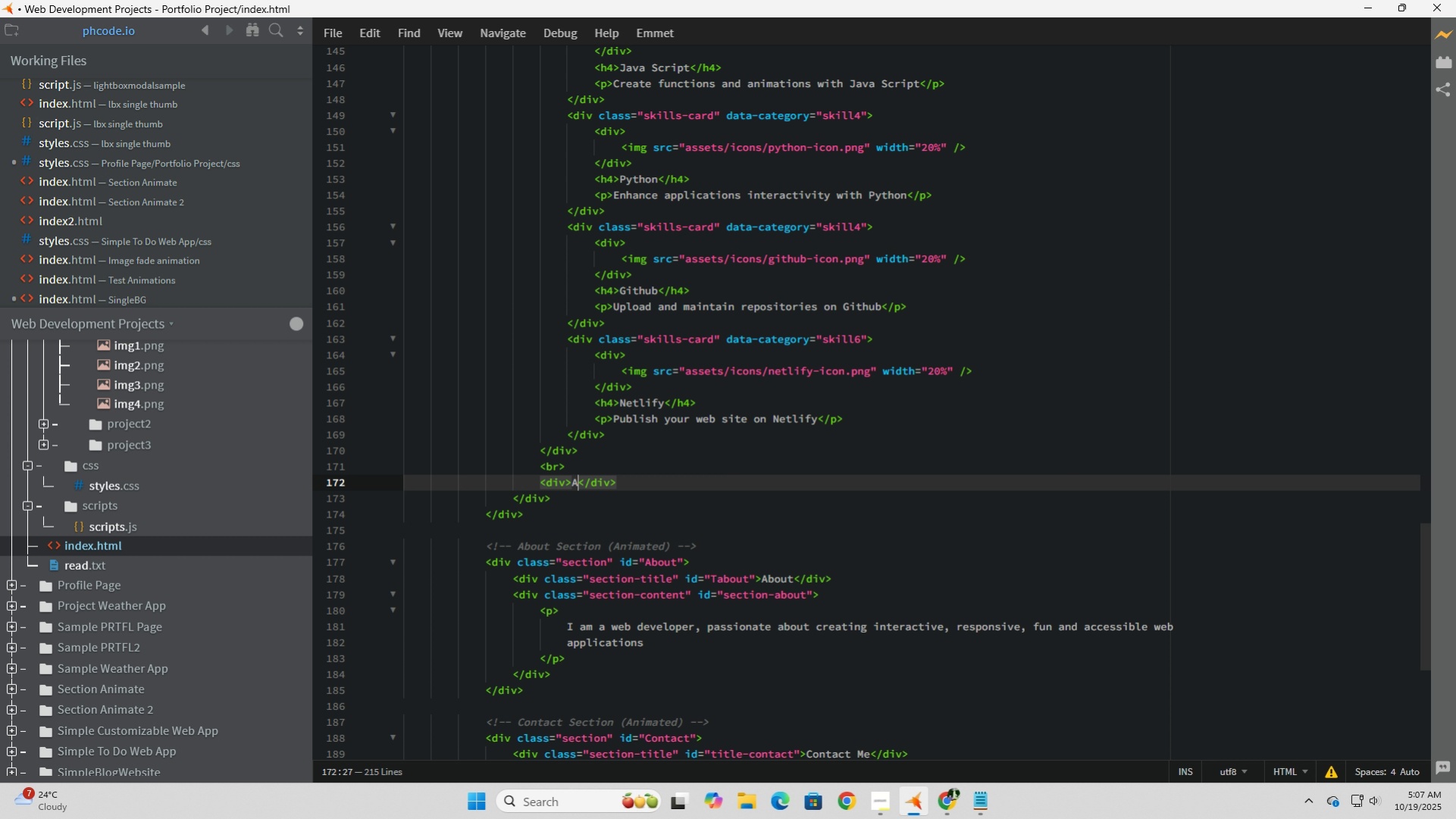 
wait(7.72)
 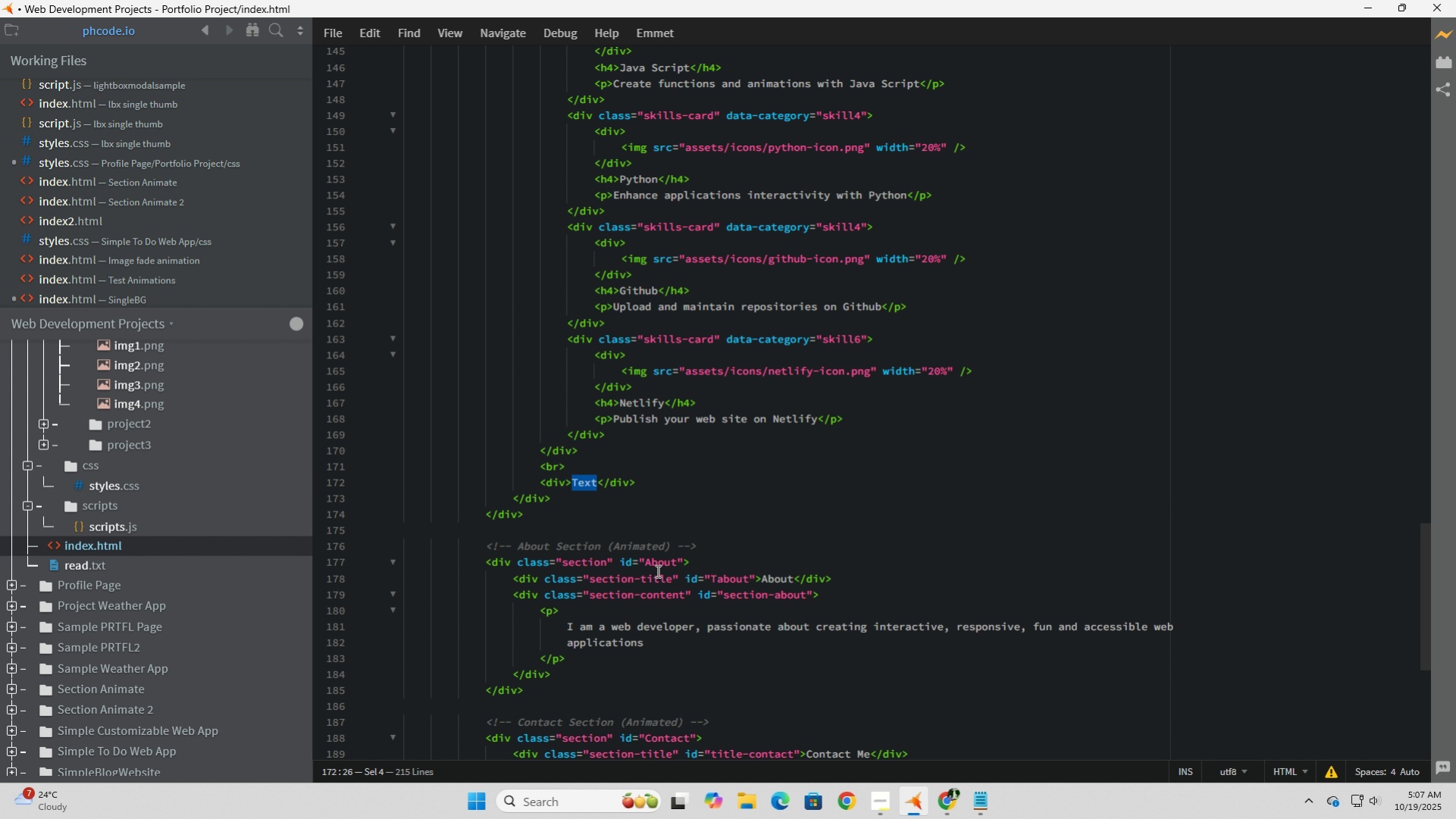 
type(A list of my Tech Stack, )
 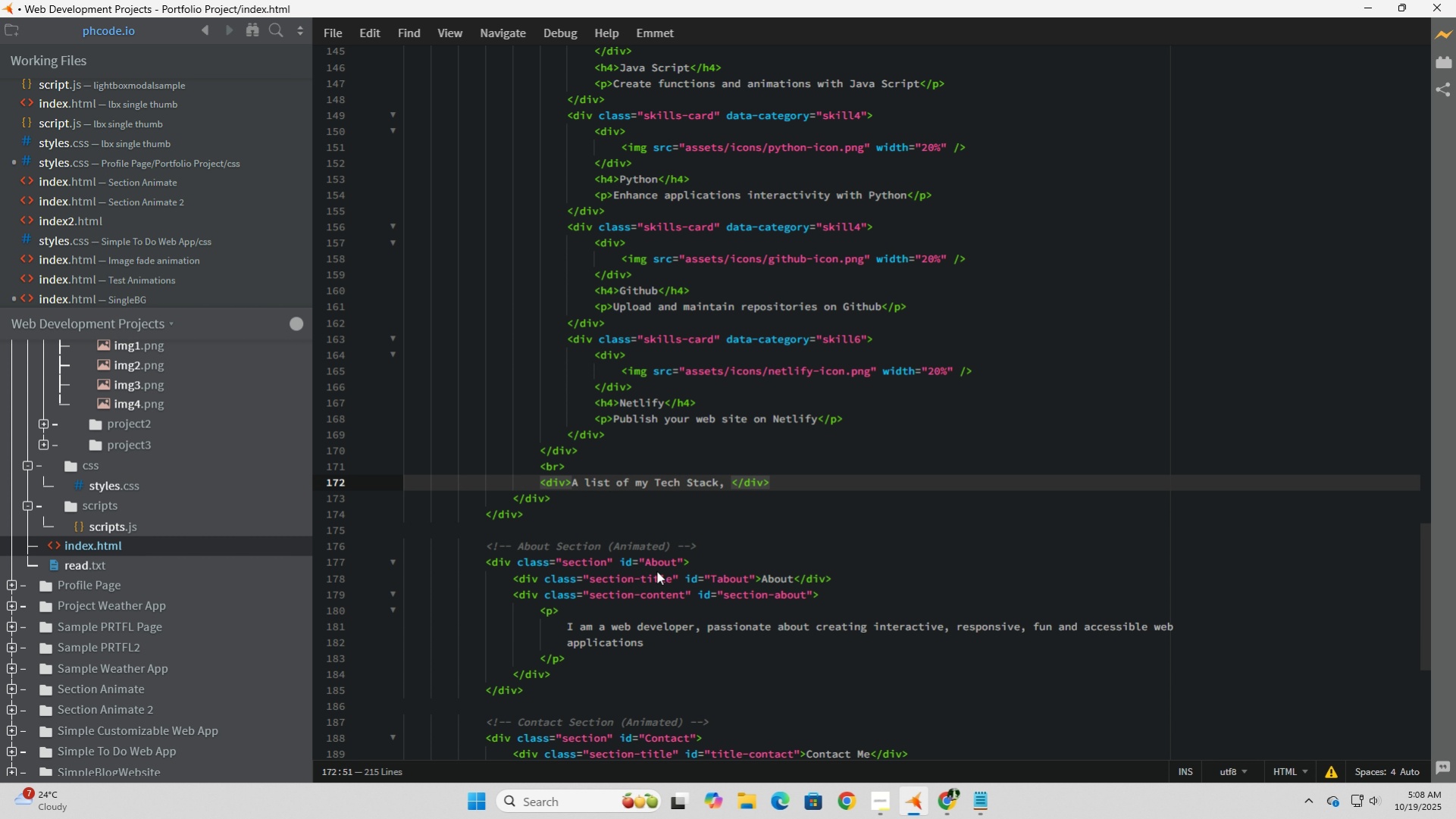 
wait(13.25)
 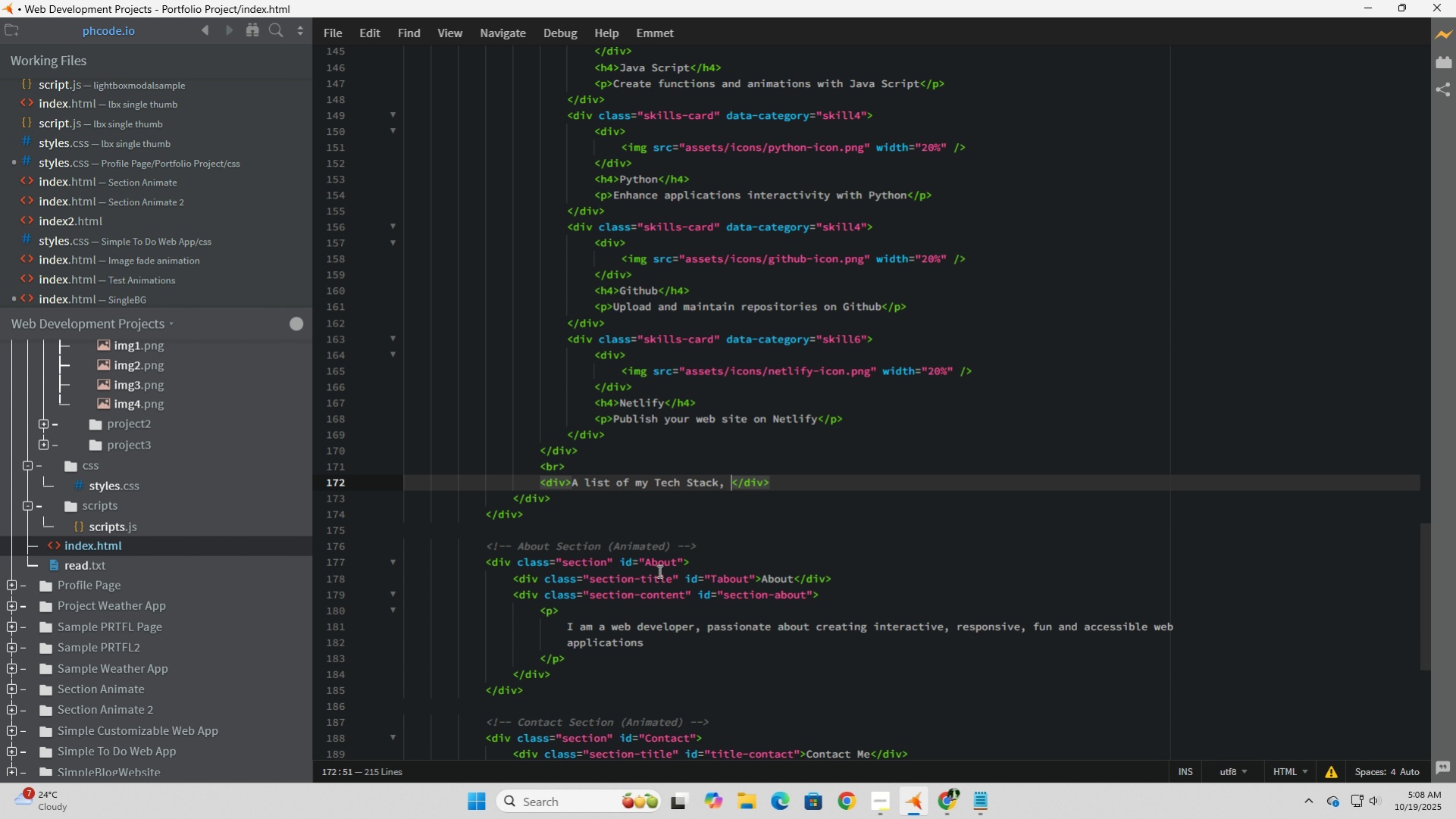 
scroll: coordinate [194, 109], scroll_direction: up, amount: 2.0
 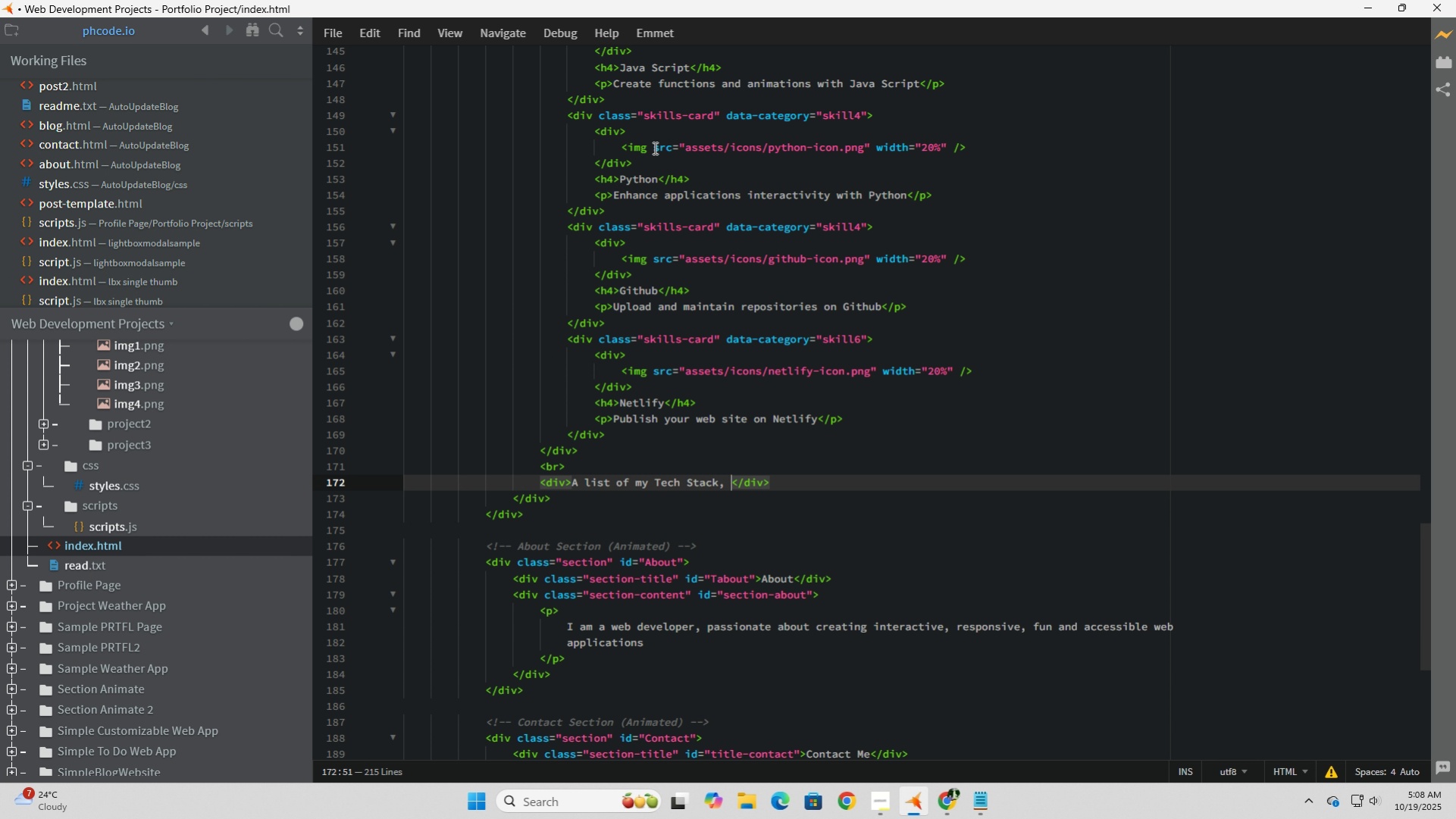 
wait(11.0)
 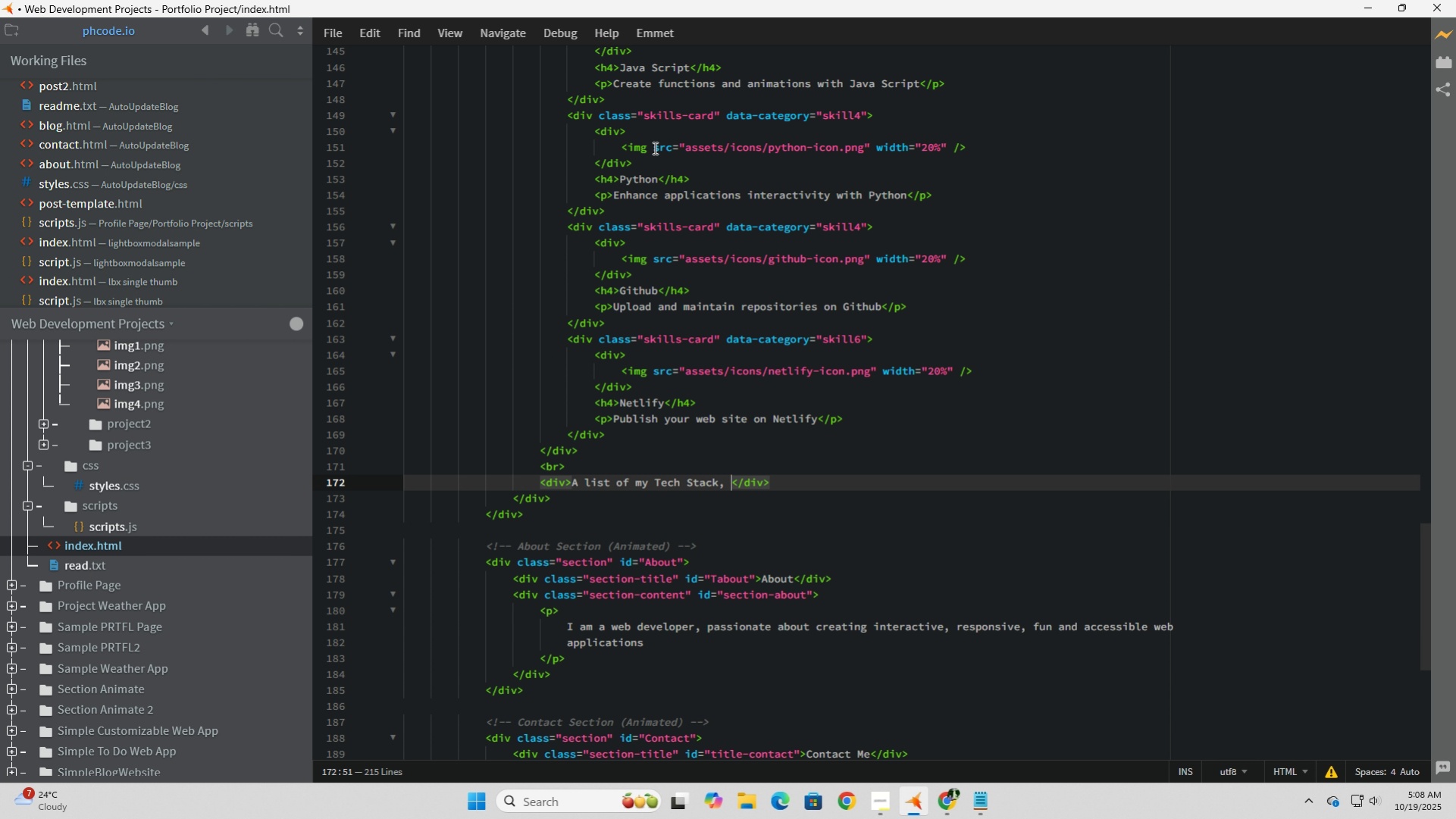 
left_click([603, 36])
 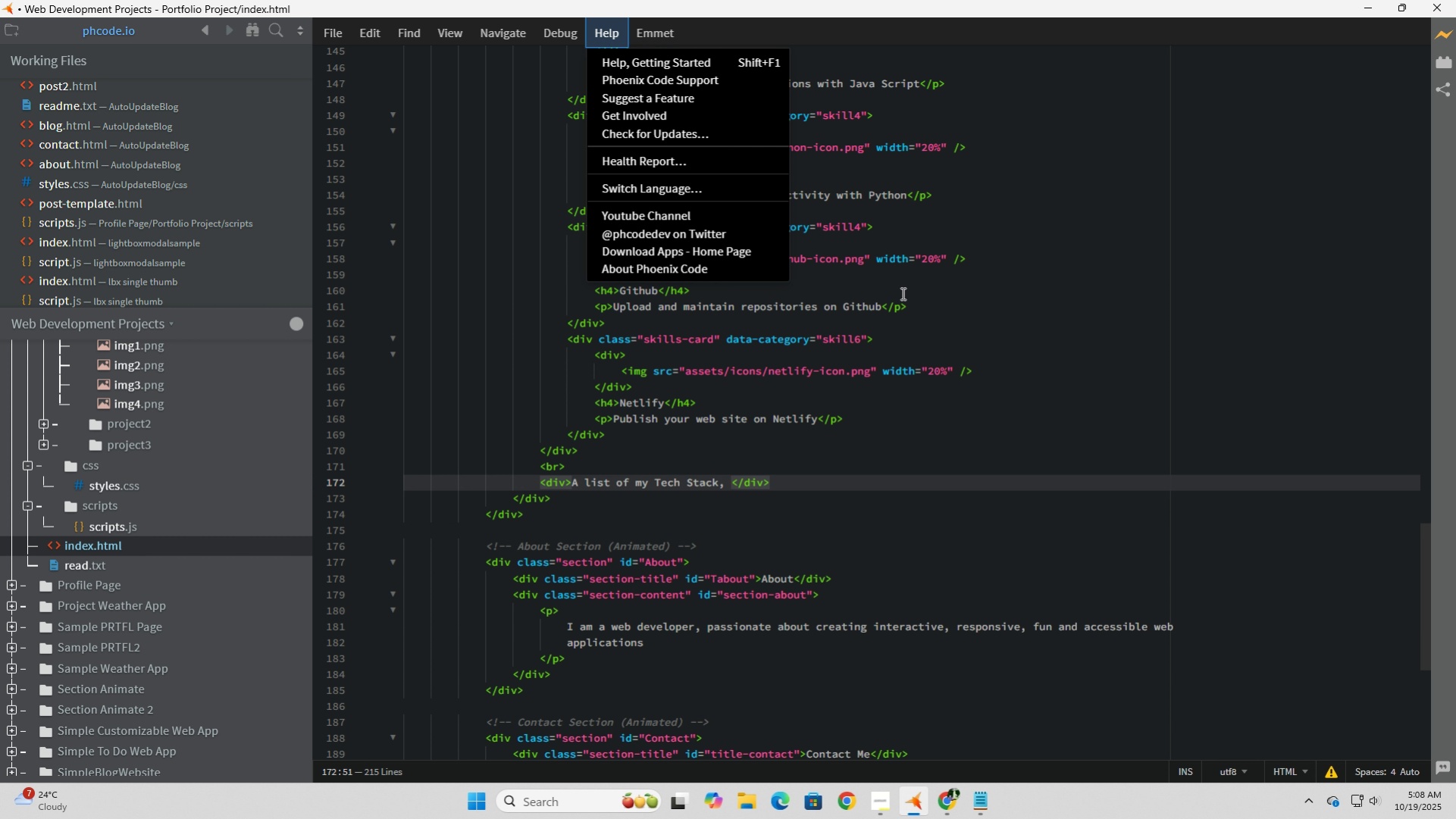 
left_click([625, 527])
 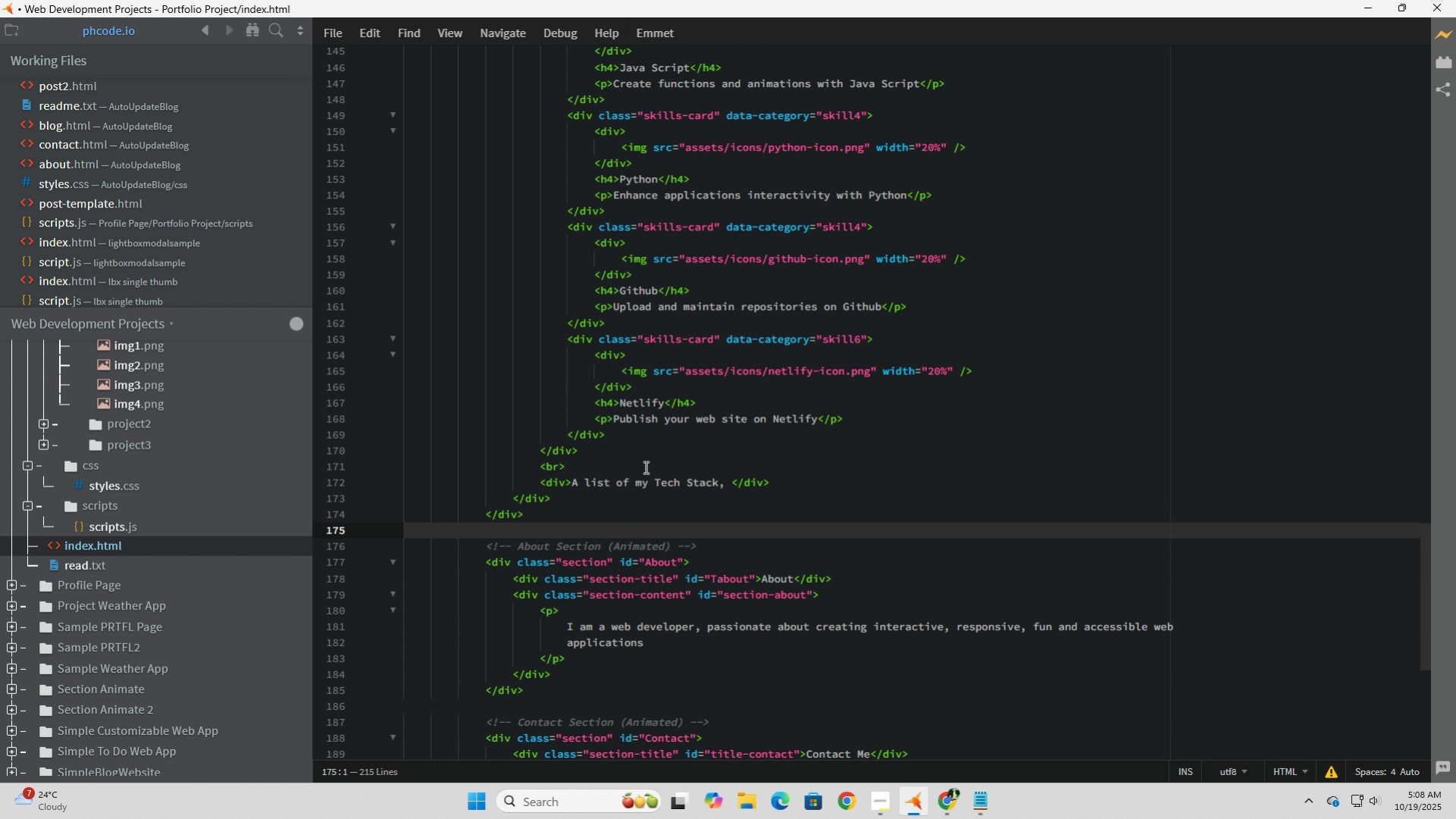 
left_click([644, 467])
 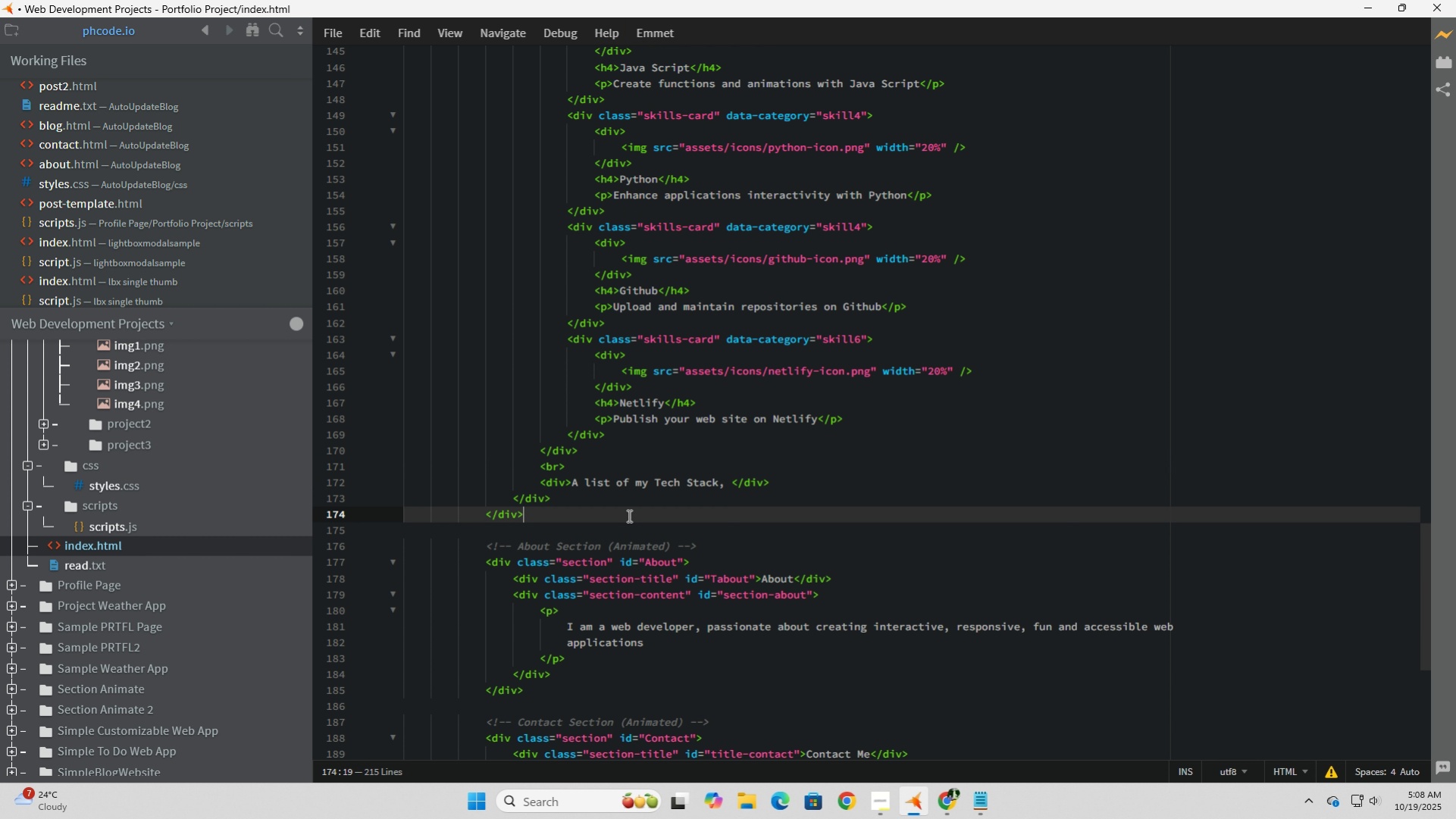 
left_click([628, 515])
 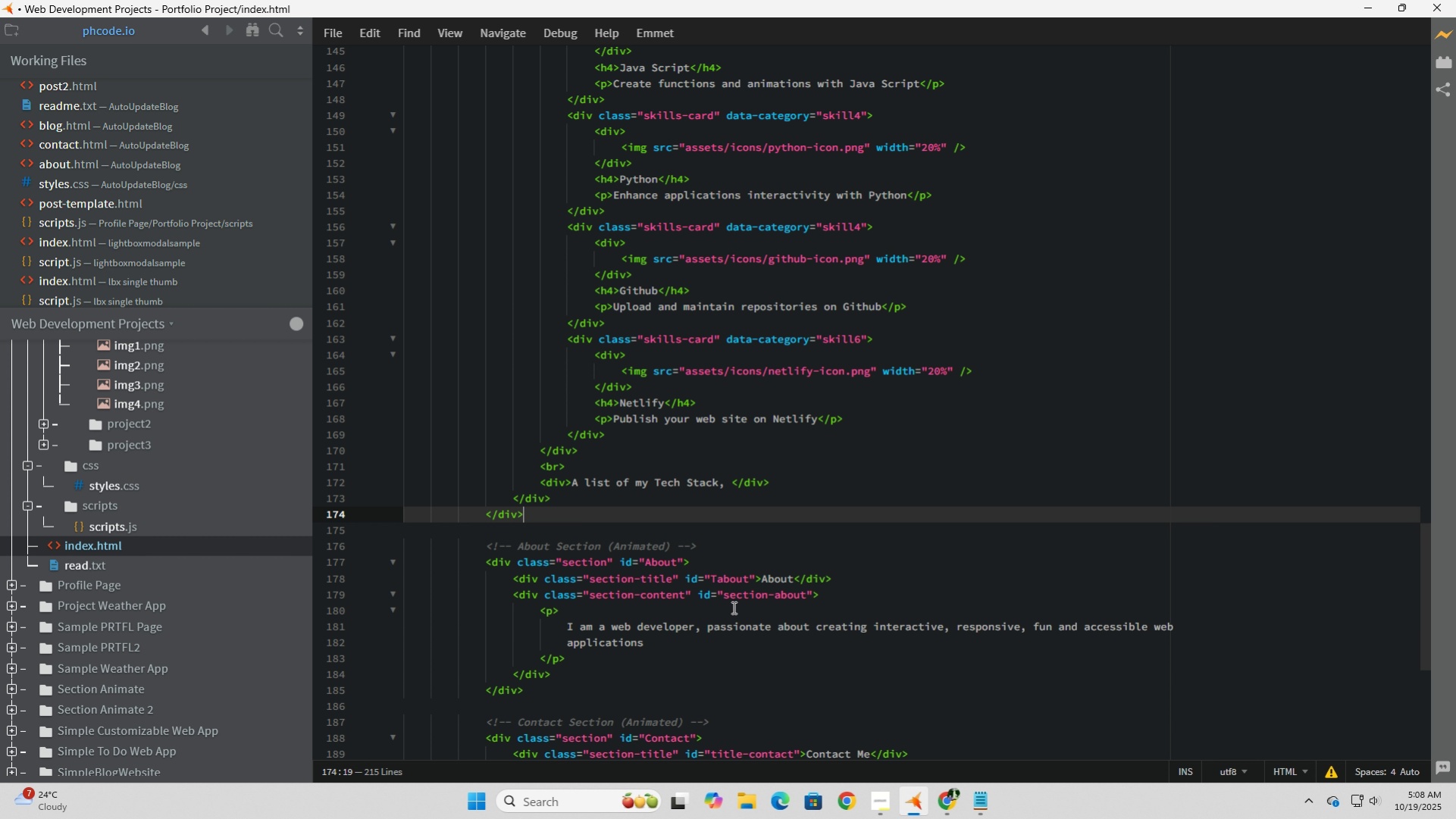 
wait(5.82)
 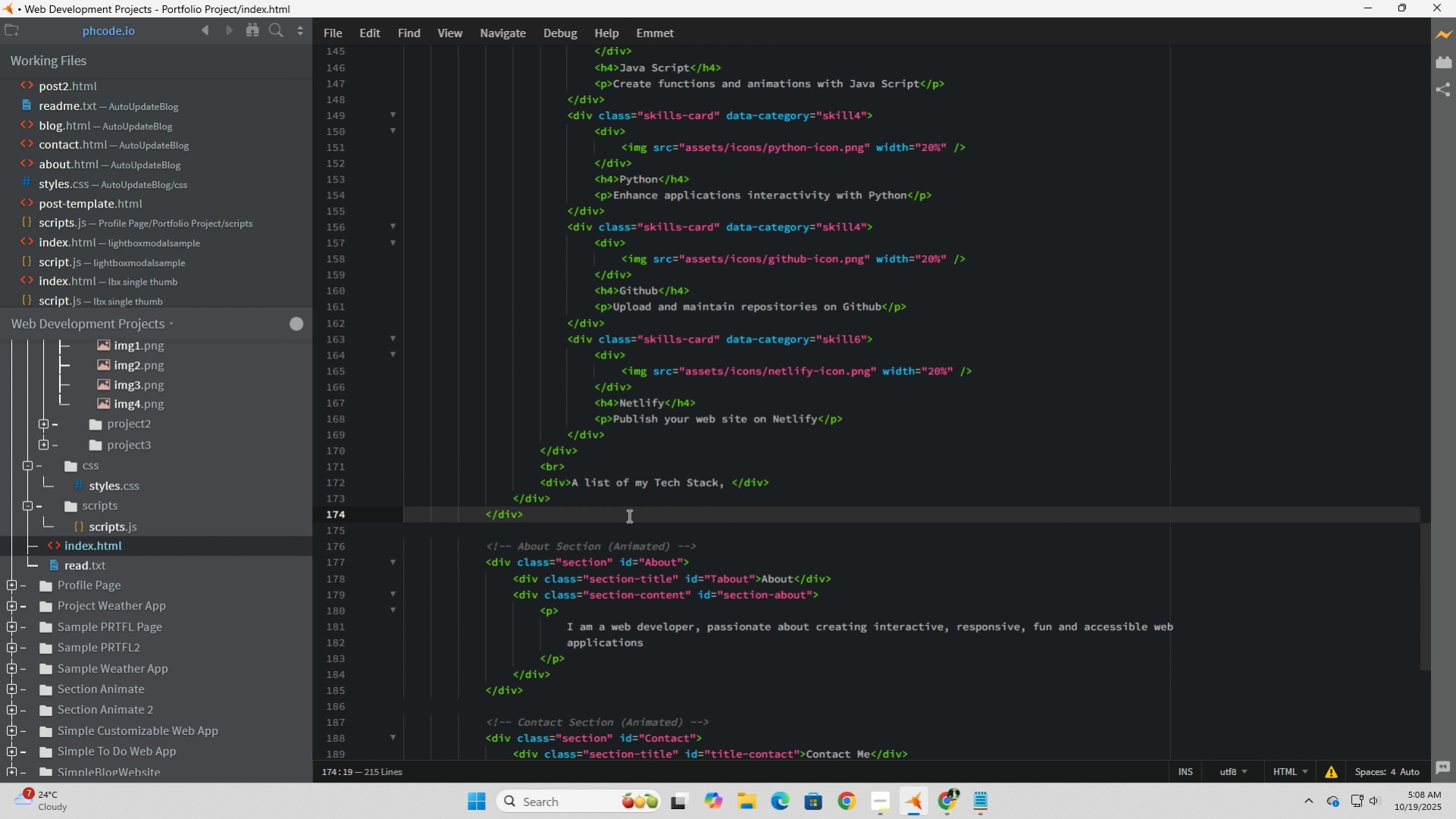 
left_click([725, 480])
 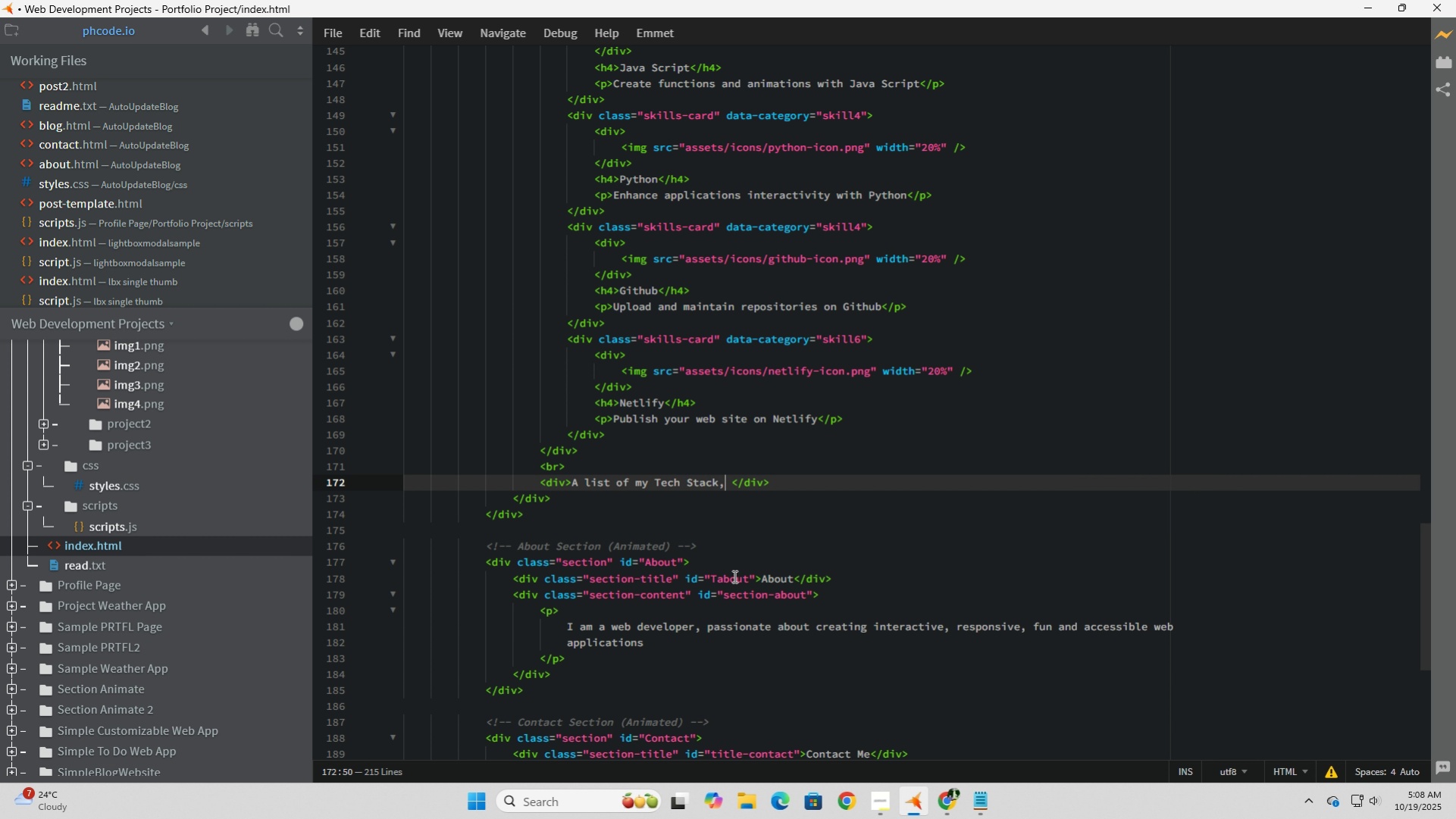 
key(Space)
 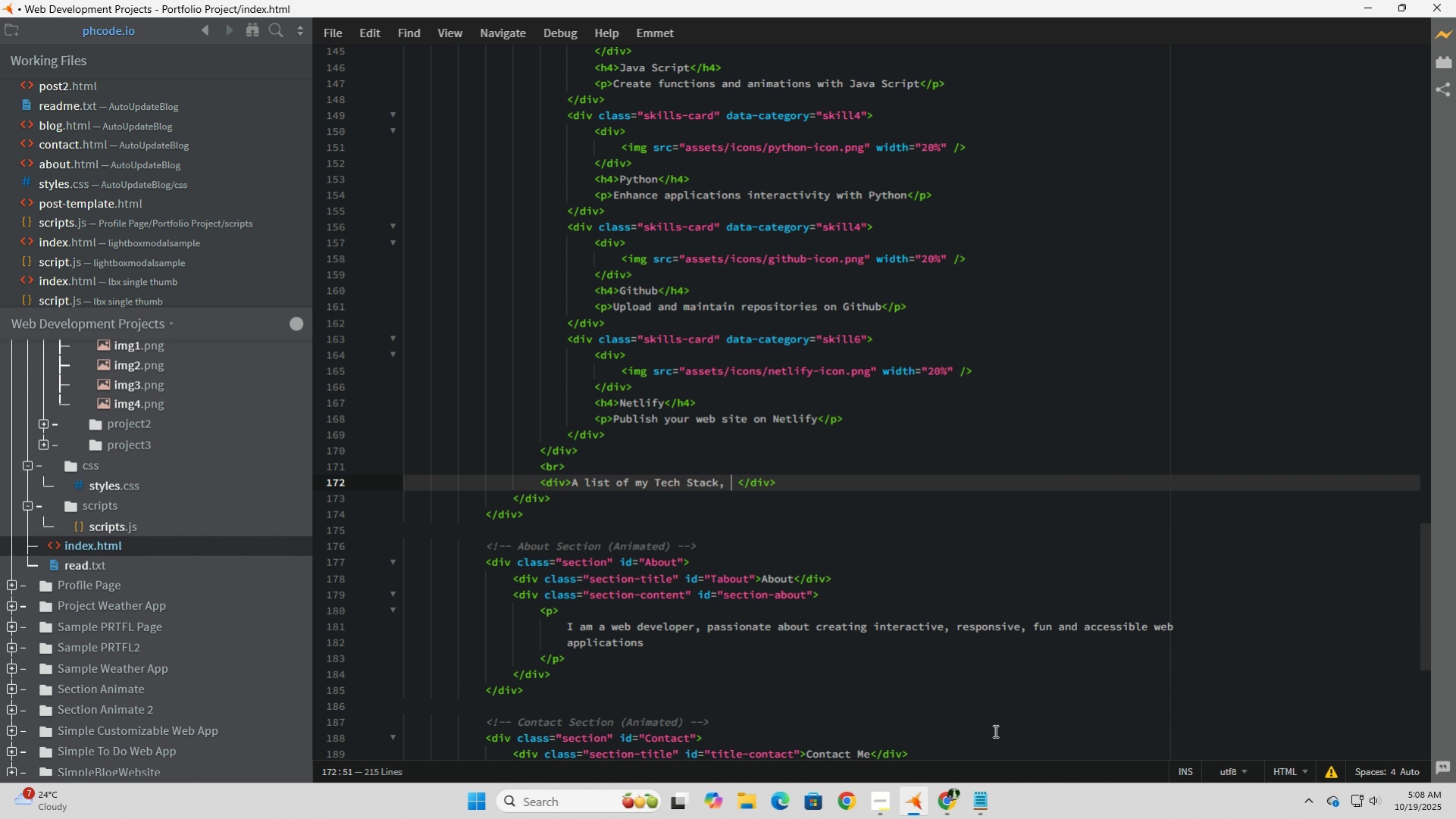 
wait(8.94)
 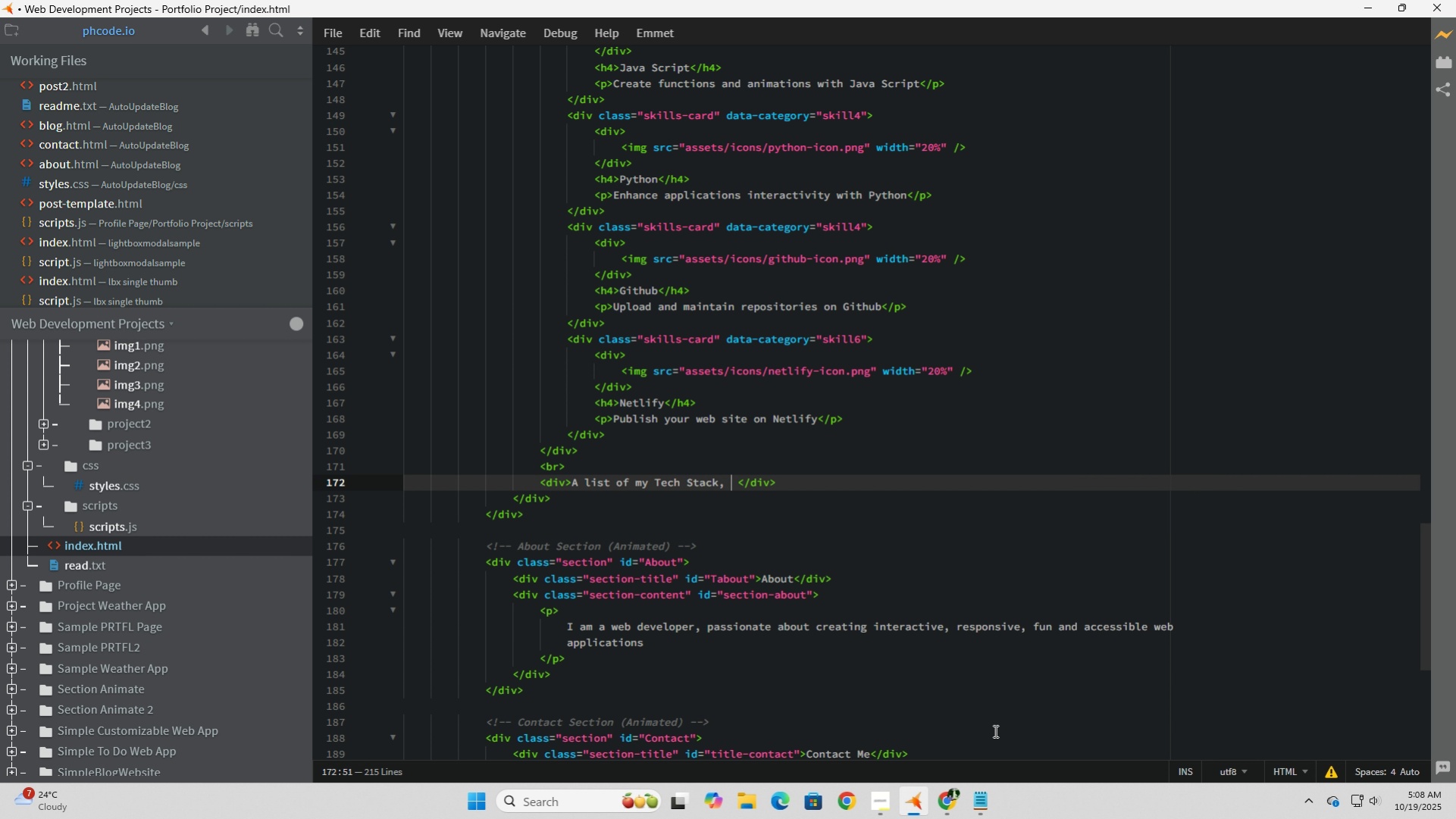 
left_click([949, 808])
 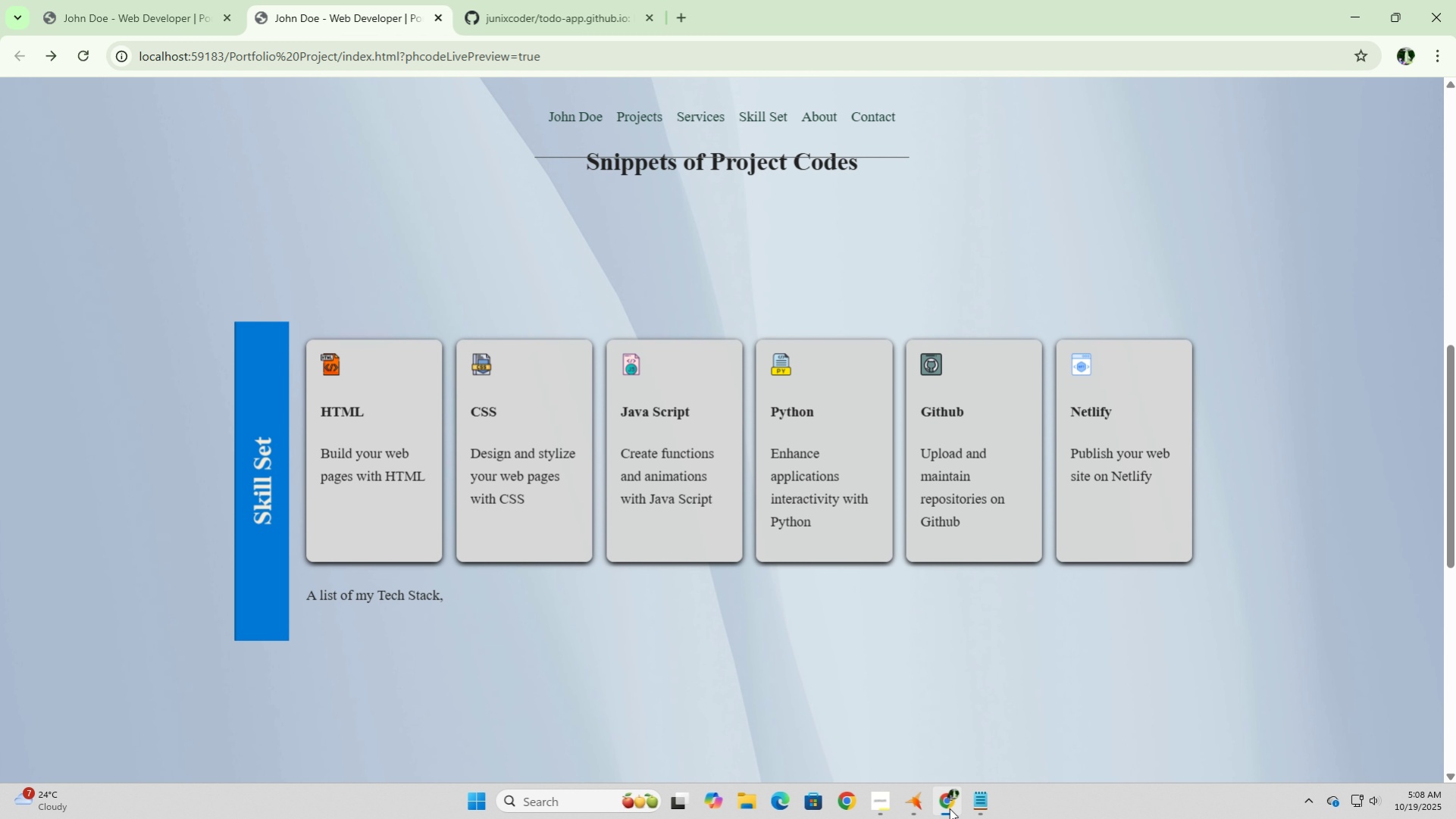 
left_click([949, 808])
 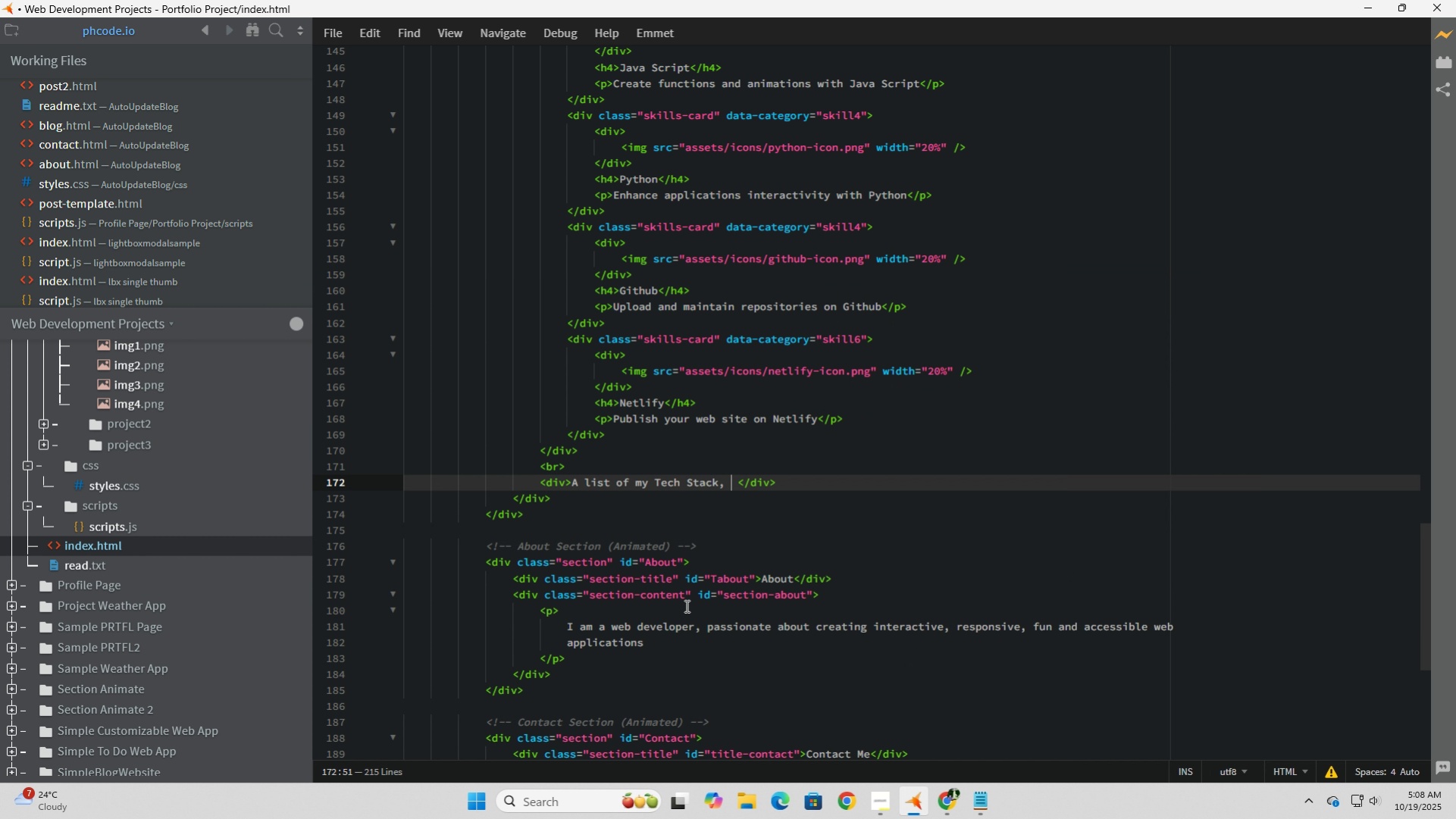 
scroll: coordinate [643, 445], scroll_direction: up, amount: 6.0
 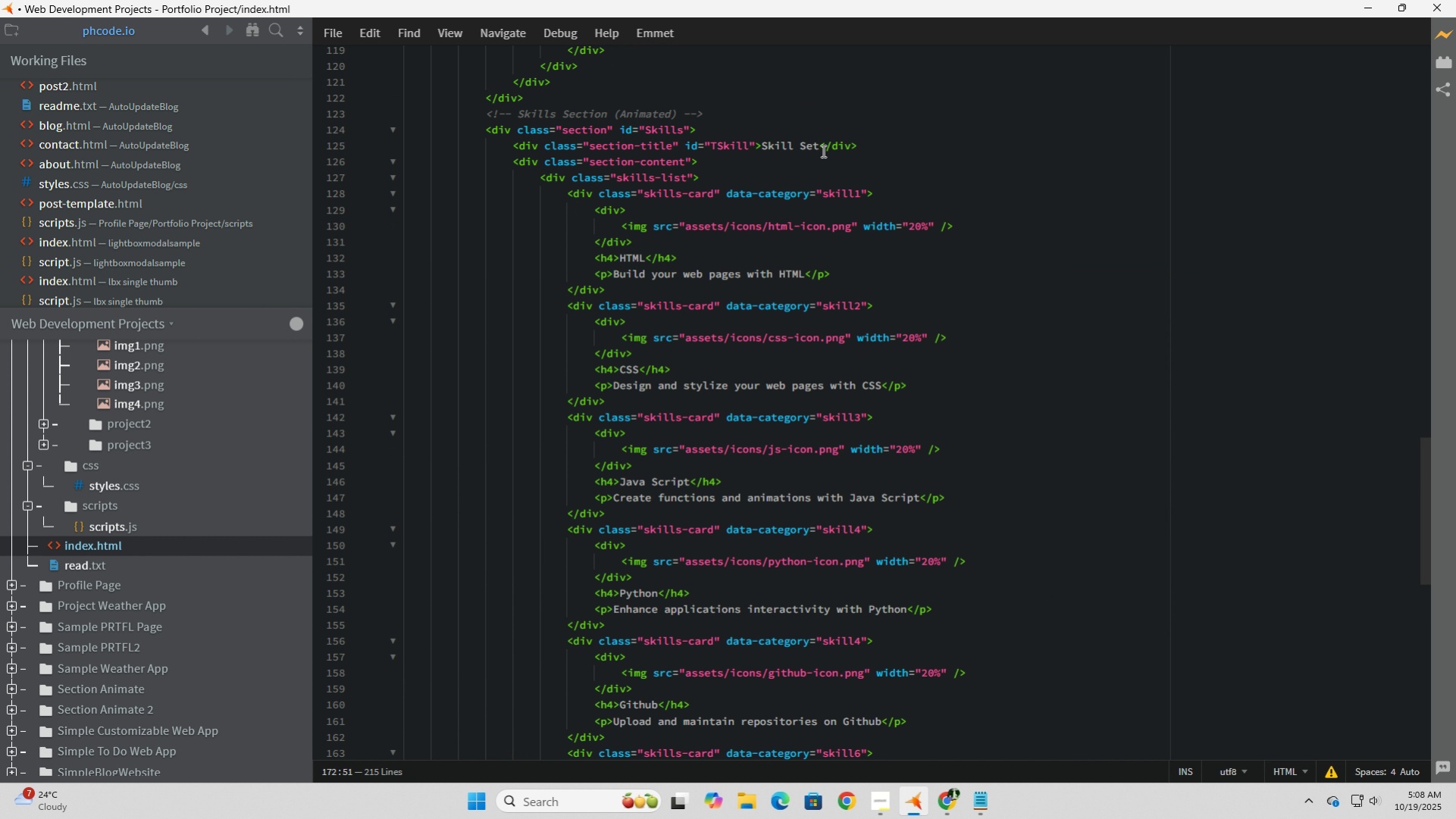 
left_click_drag(start_coordinate=[819, 147], to_coordinate=[763, 142])
 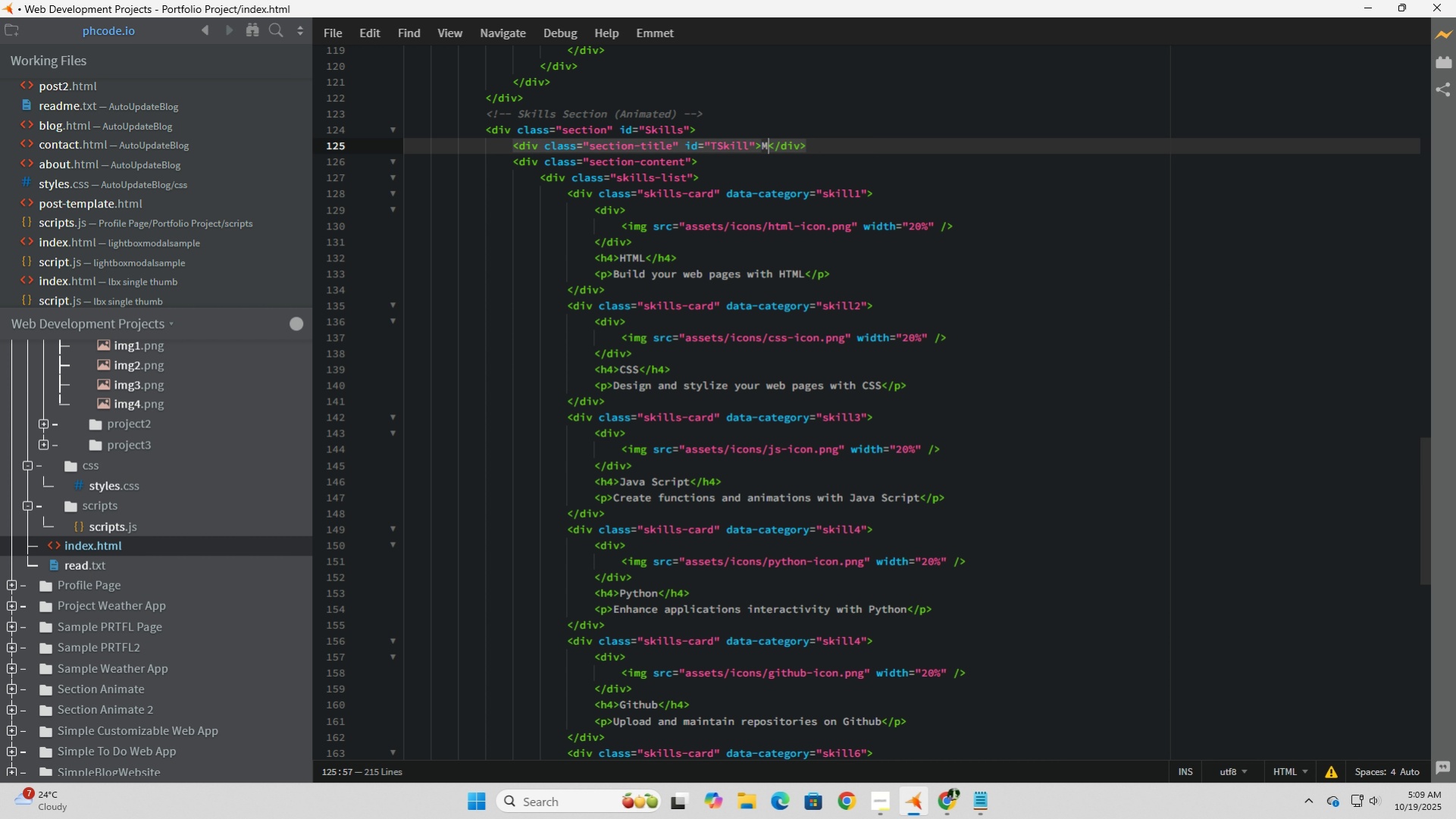 
type(My Tech Stack)
 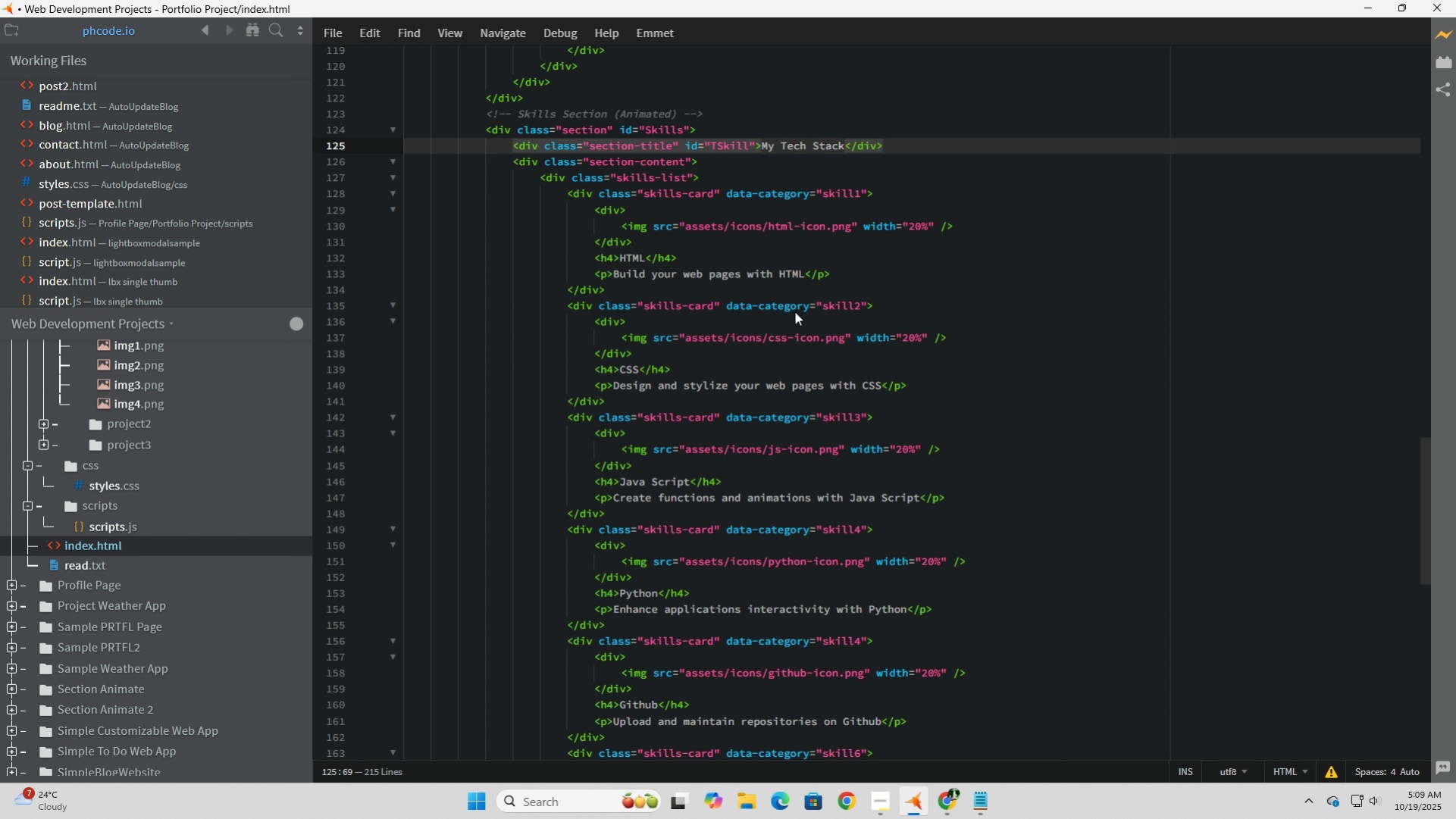 
left_click([93, 442])
 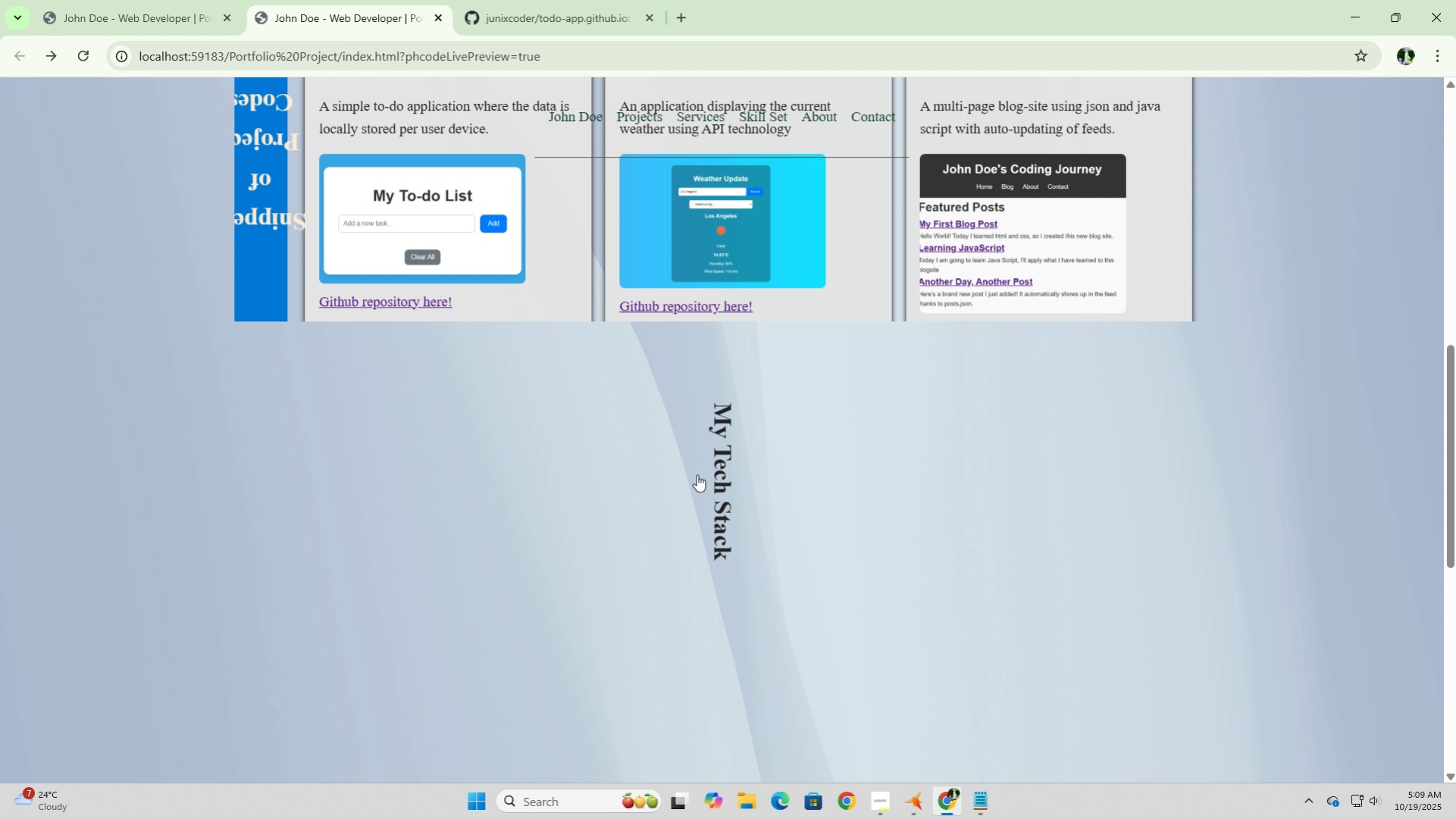 
left_click([697, 474])
 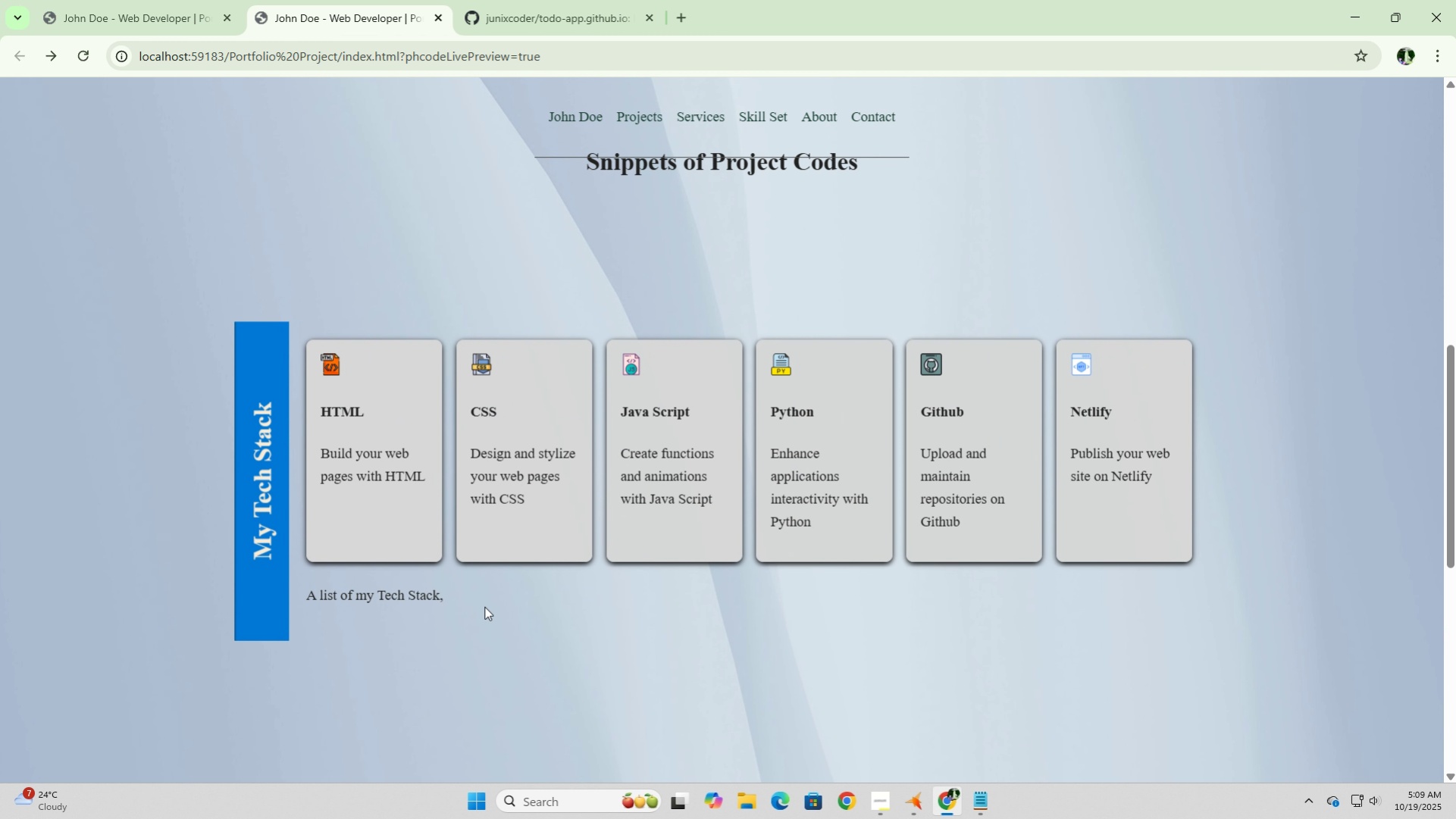 
left_click([915, 804])
 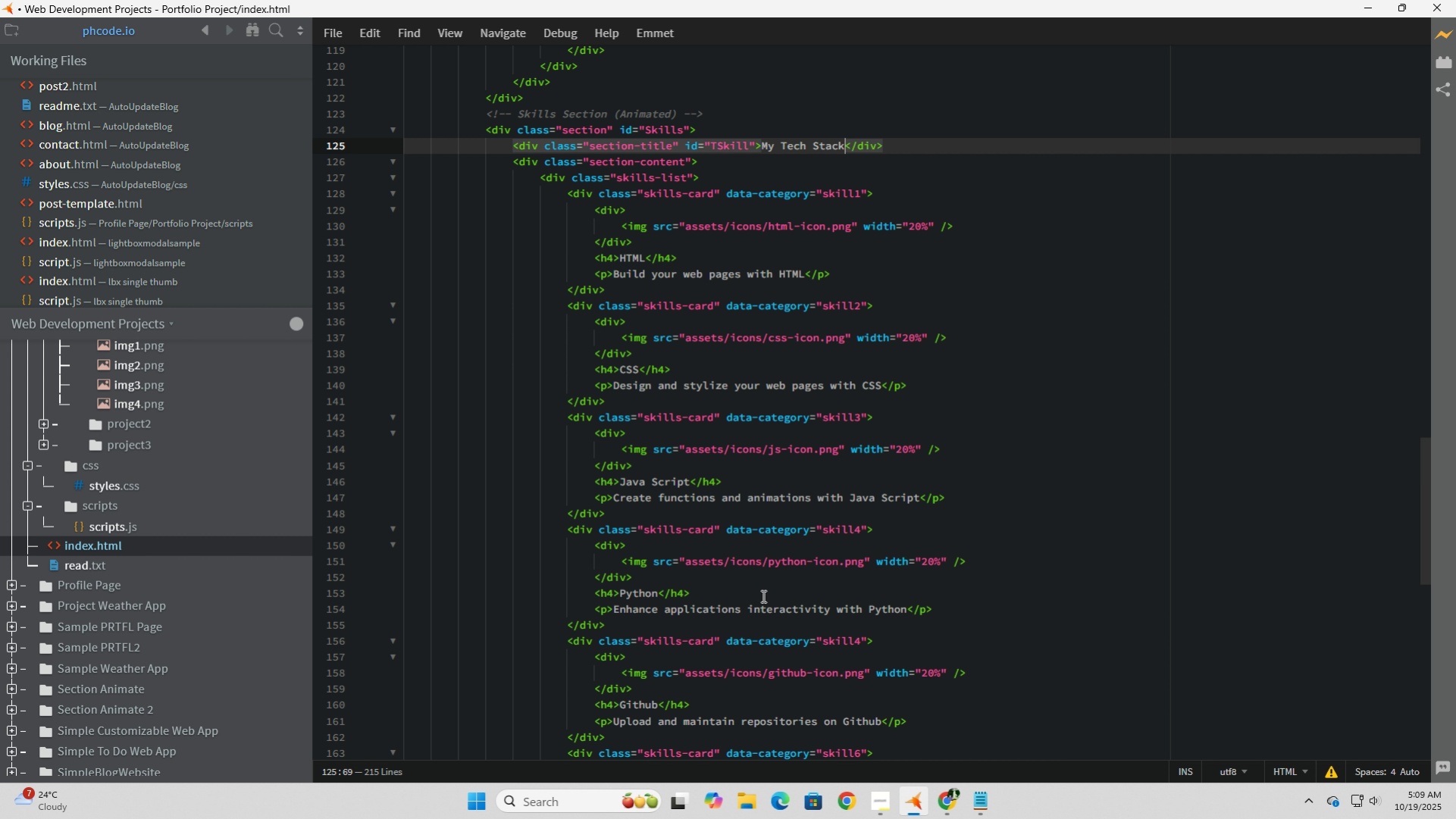 
scroll: coordinate [762, 595], scroll_direction: down, amount: 5.0
 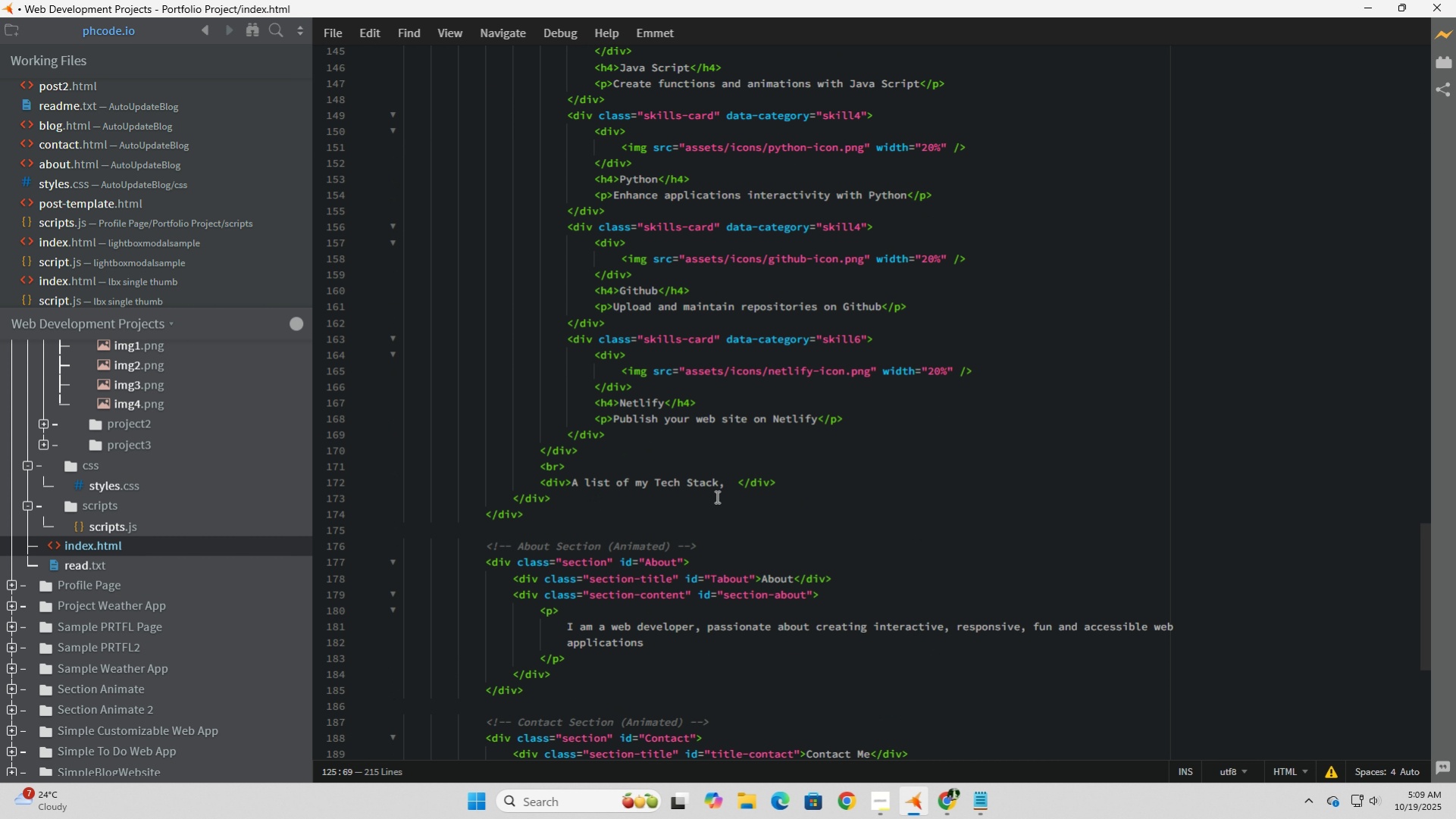 
left_click([728, 482])
 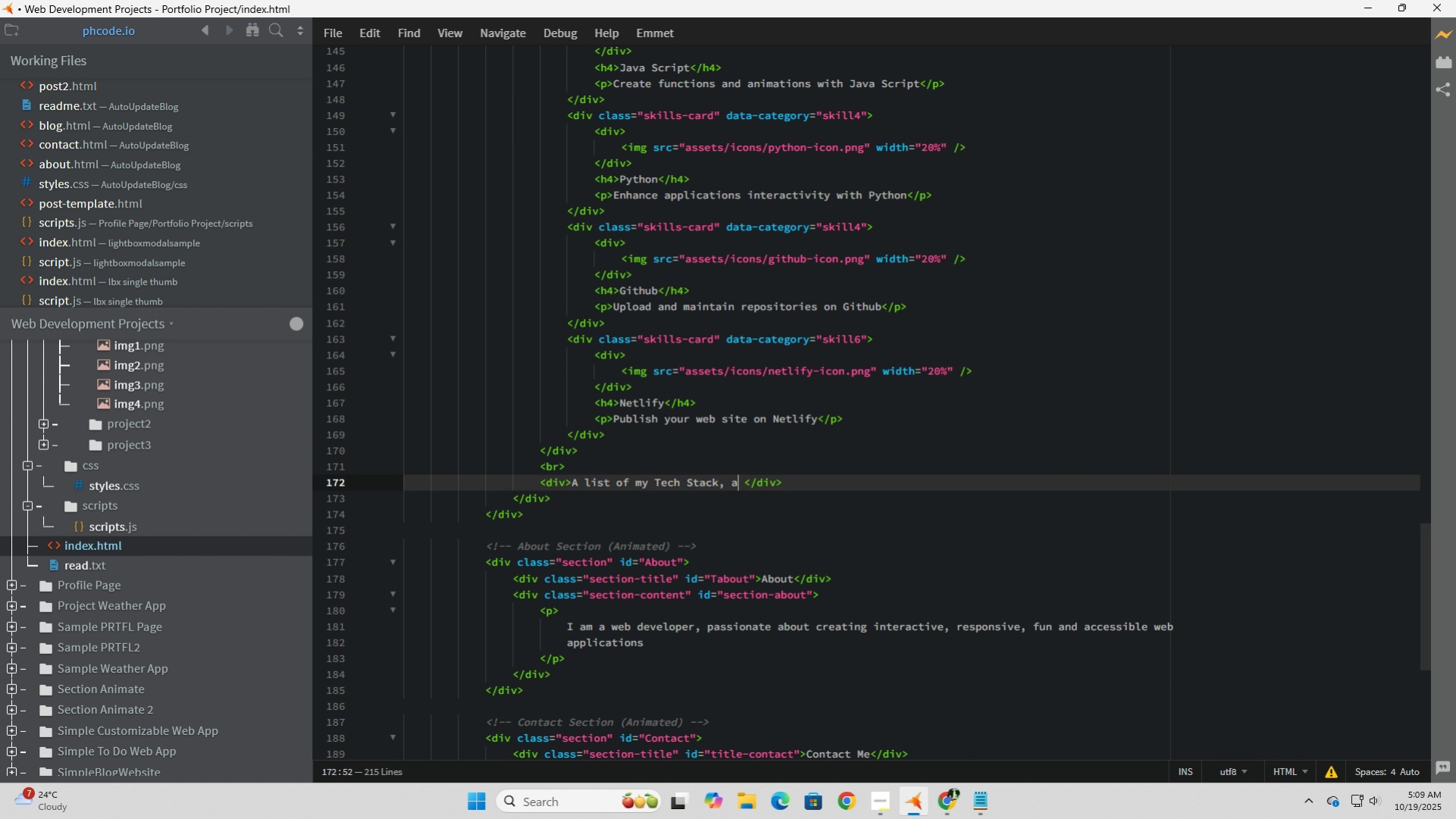 
type(and tools)
 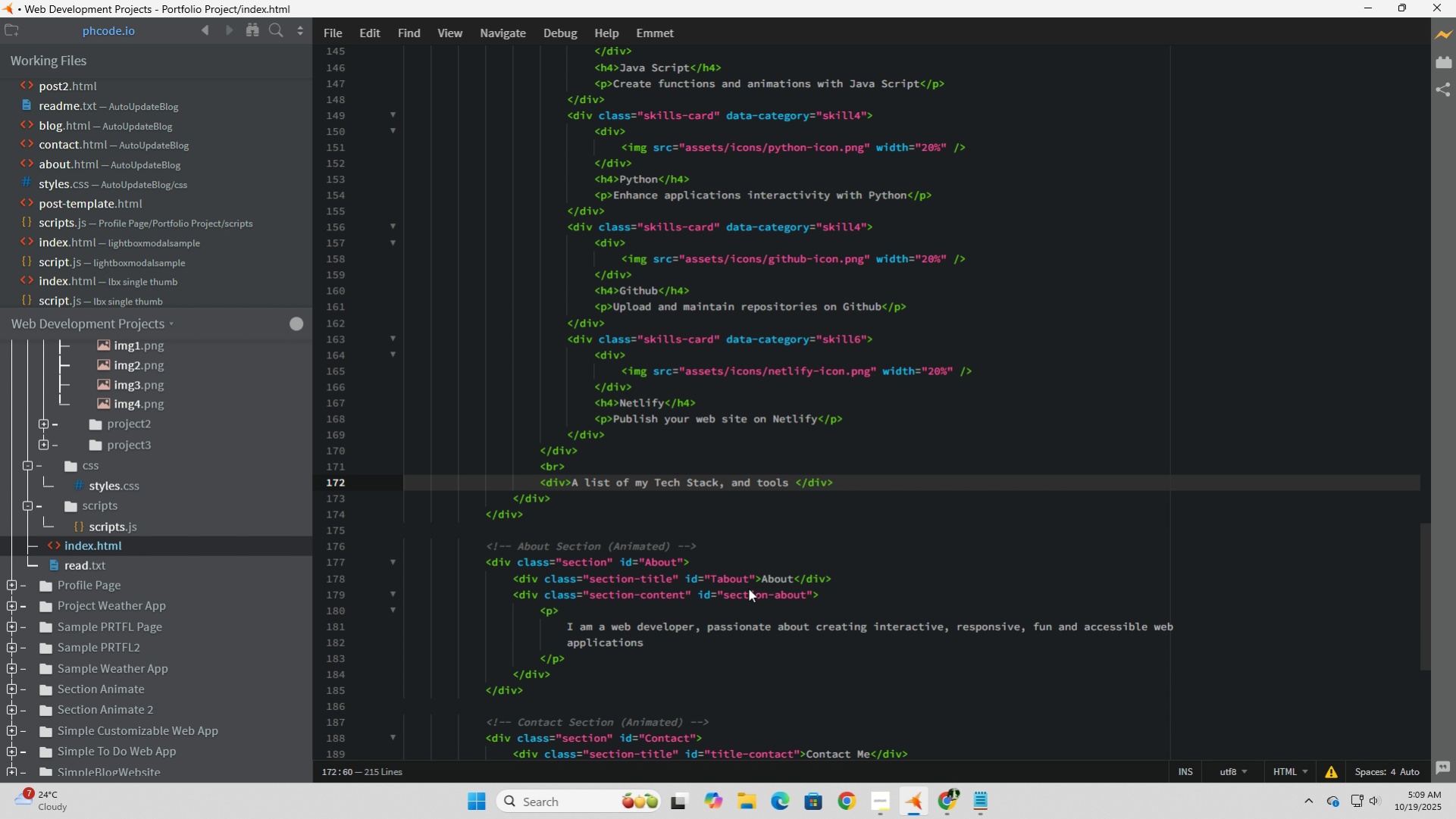 
key(Comma)
 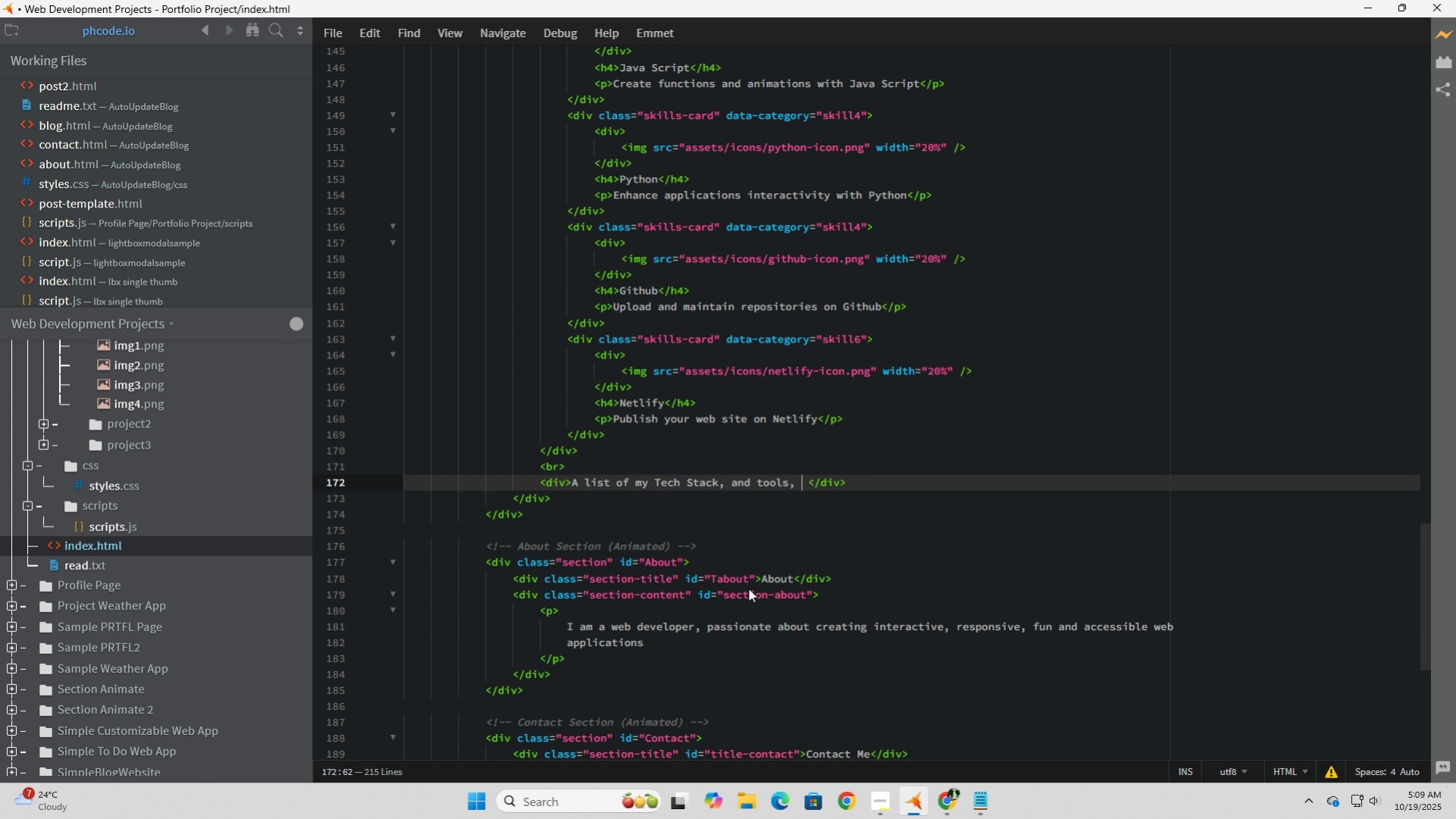 
key(Space)
 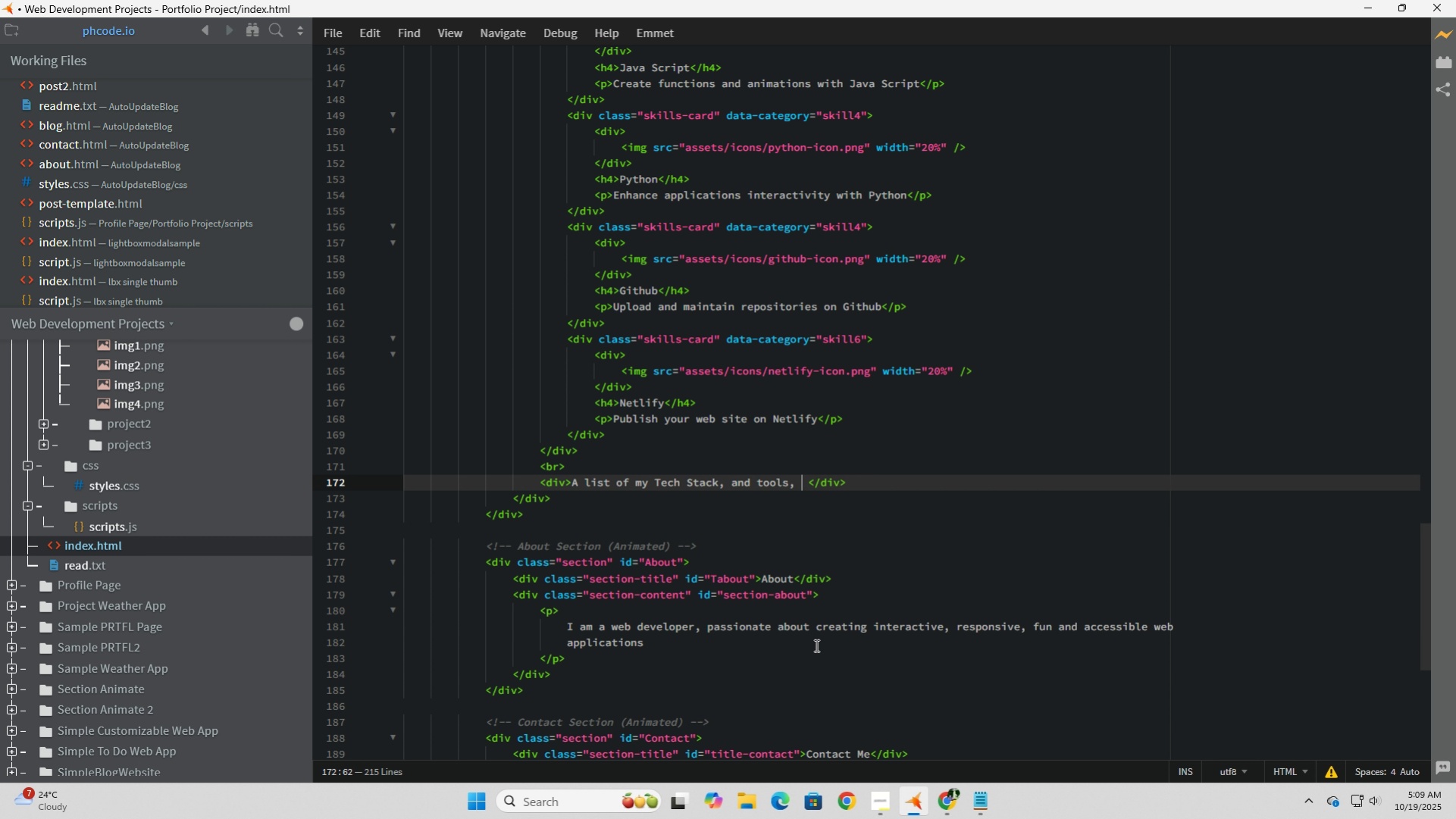 
left_click([940, 804])
 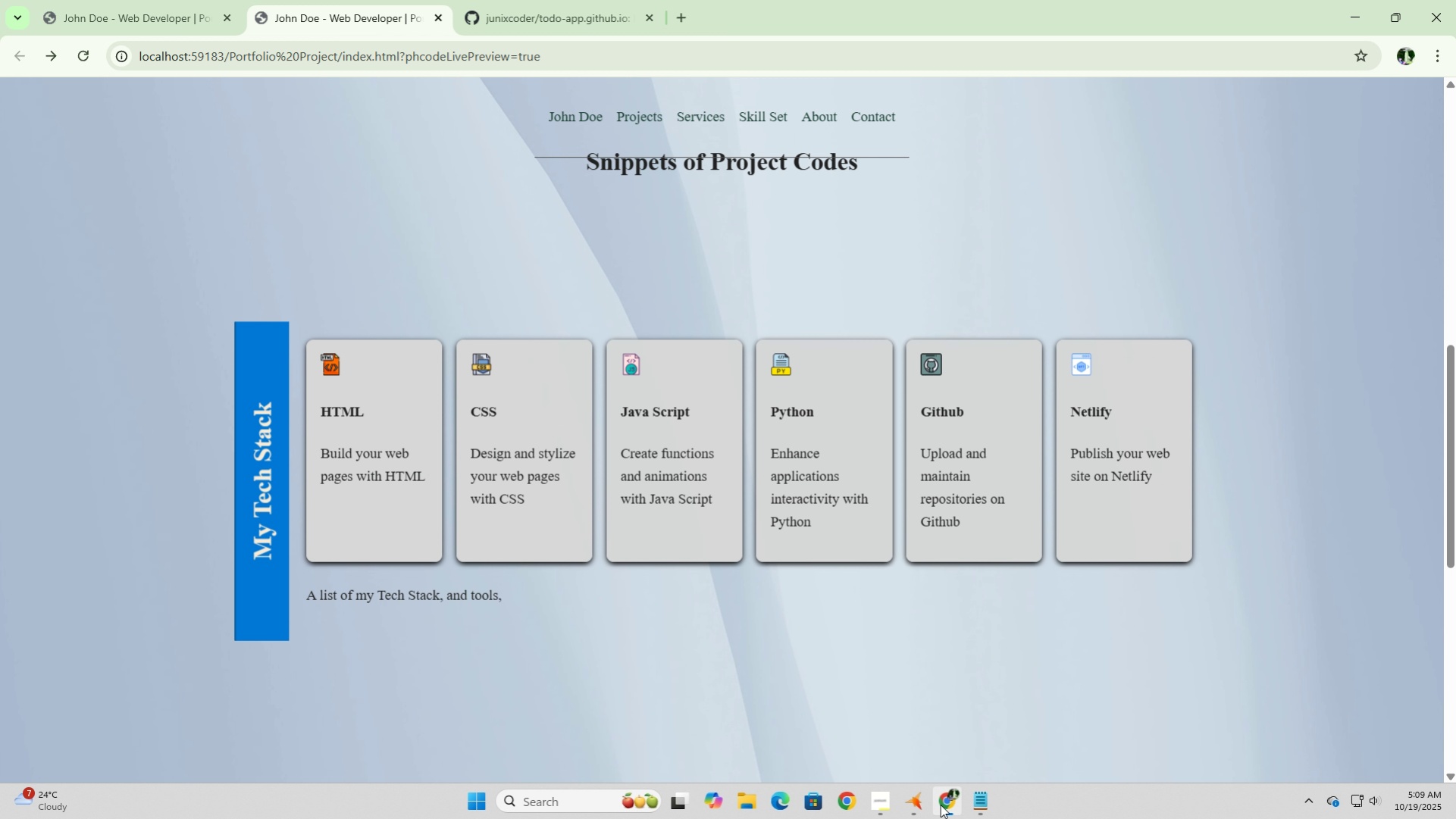 
wait(5.94)
 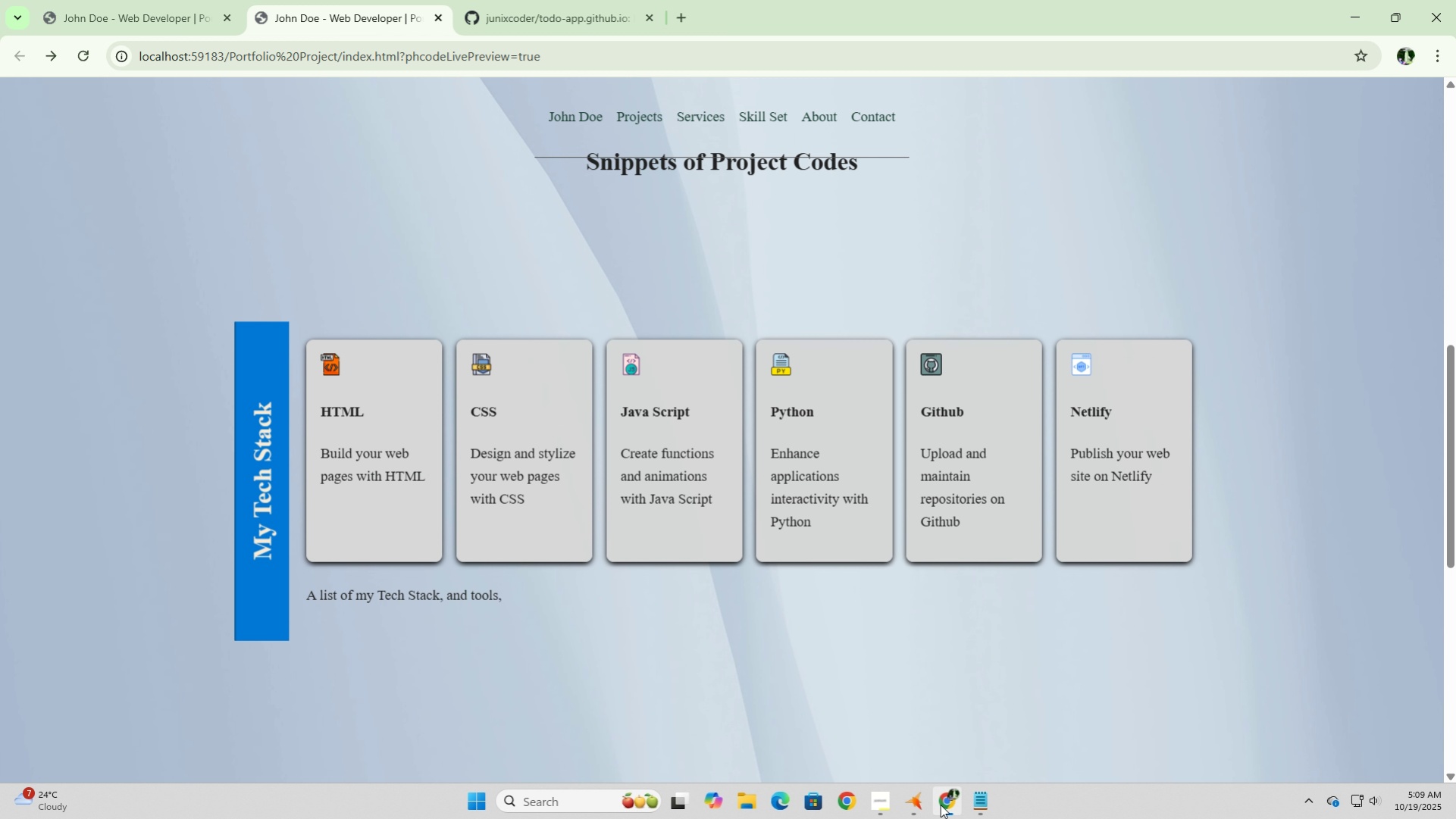 
left_click([940, 804])
 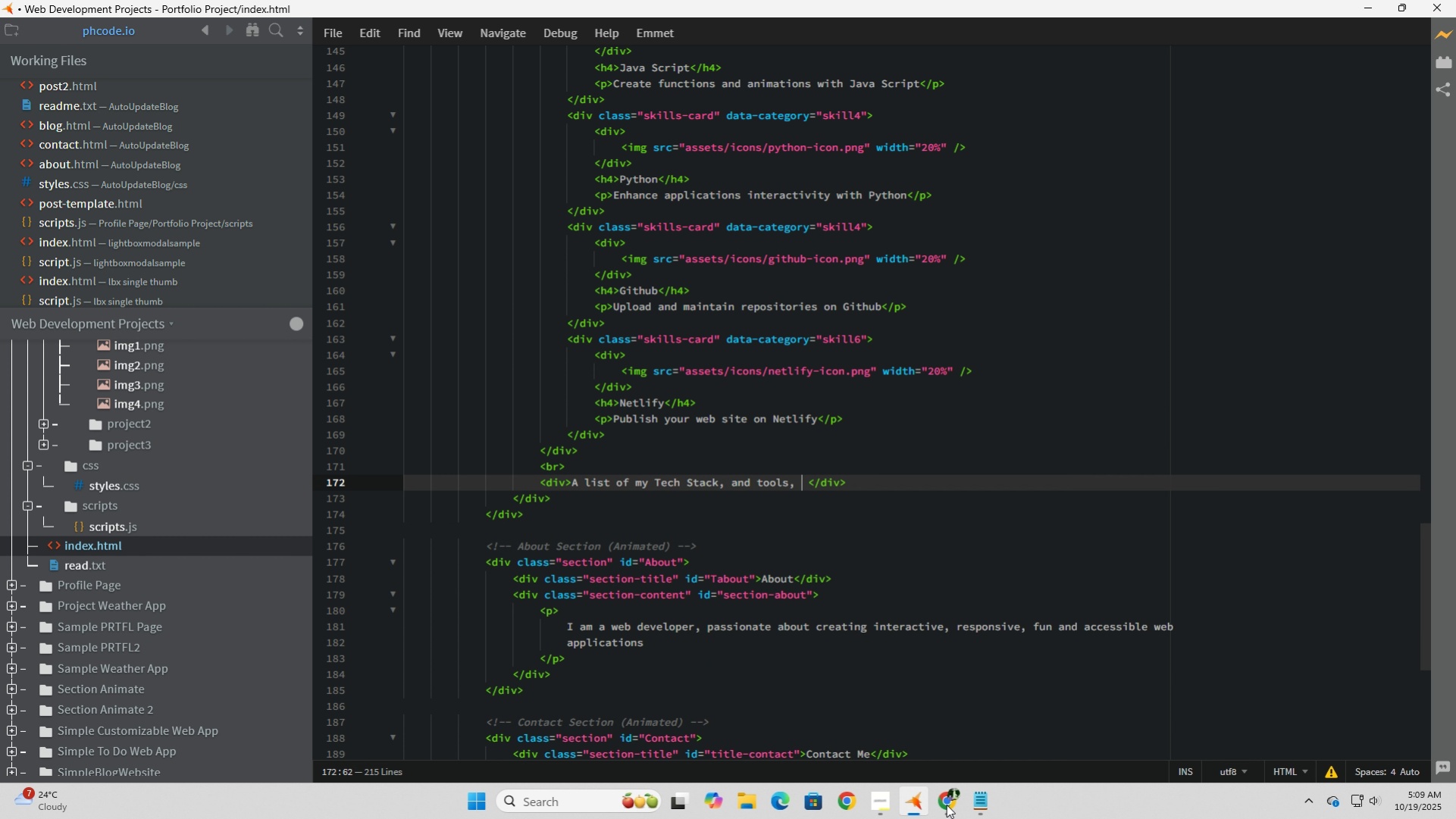 
wait(8.42)
 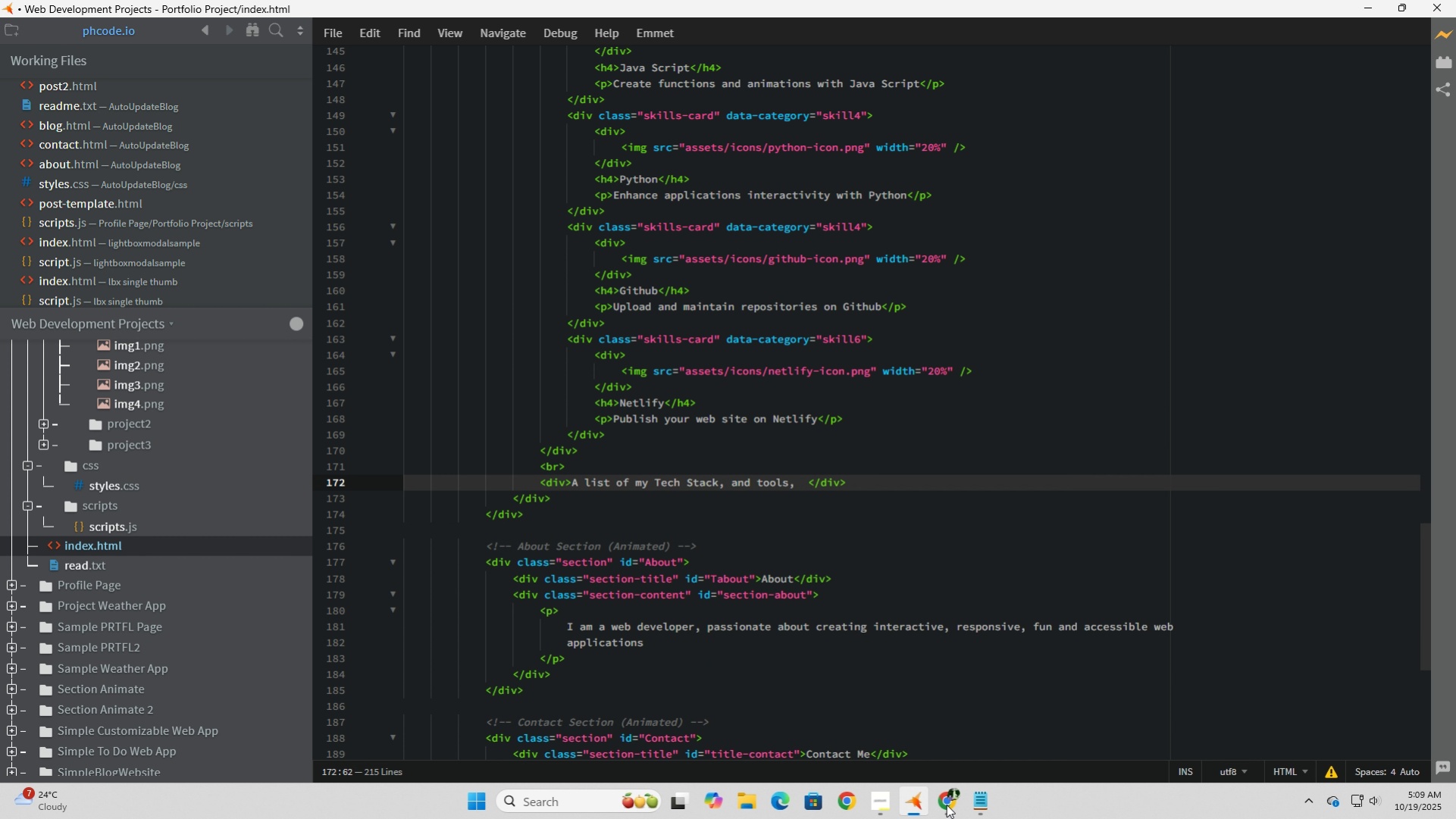 
key(Shift+T)
 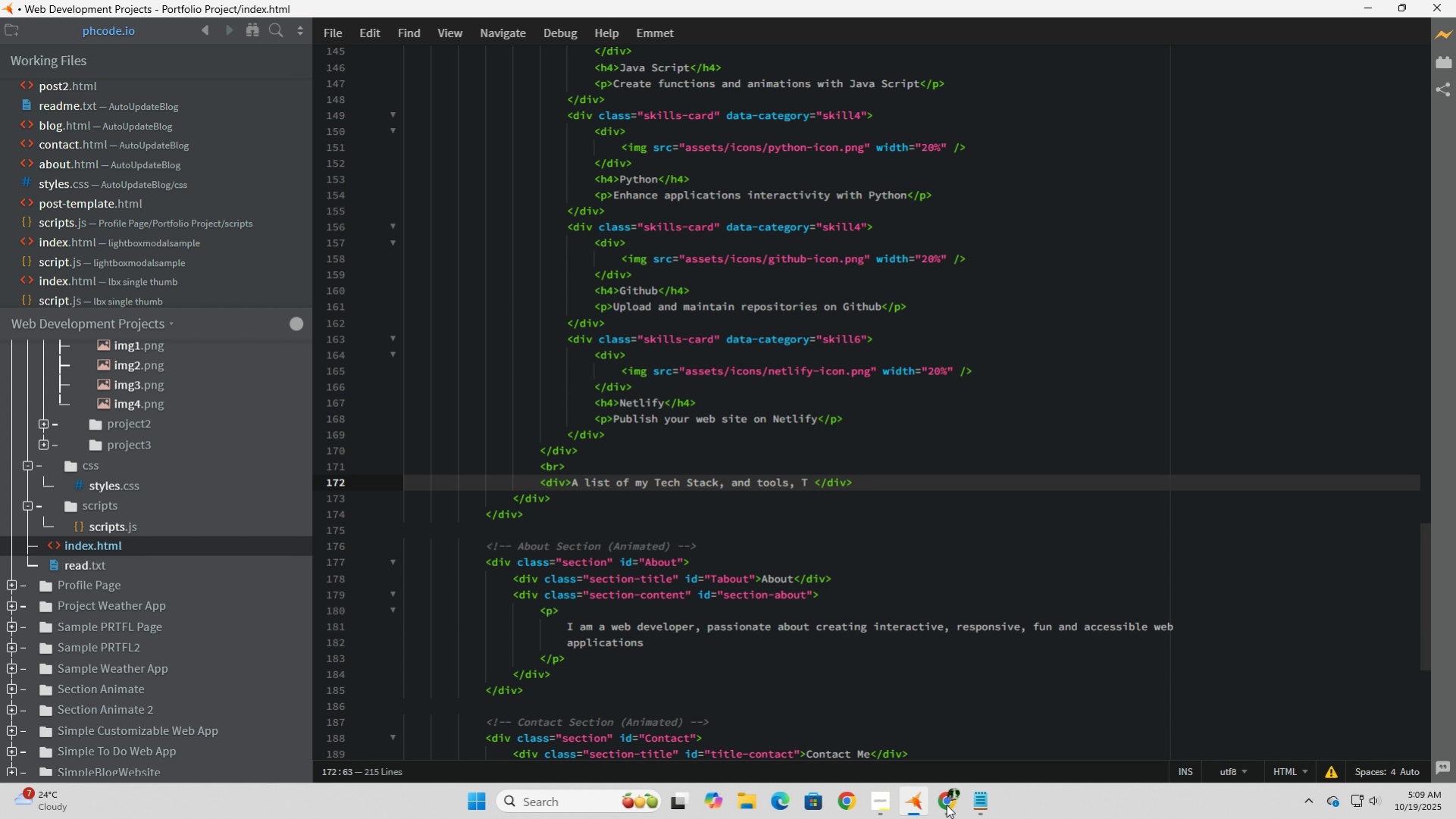 
key(Backspace)
 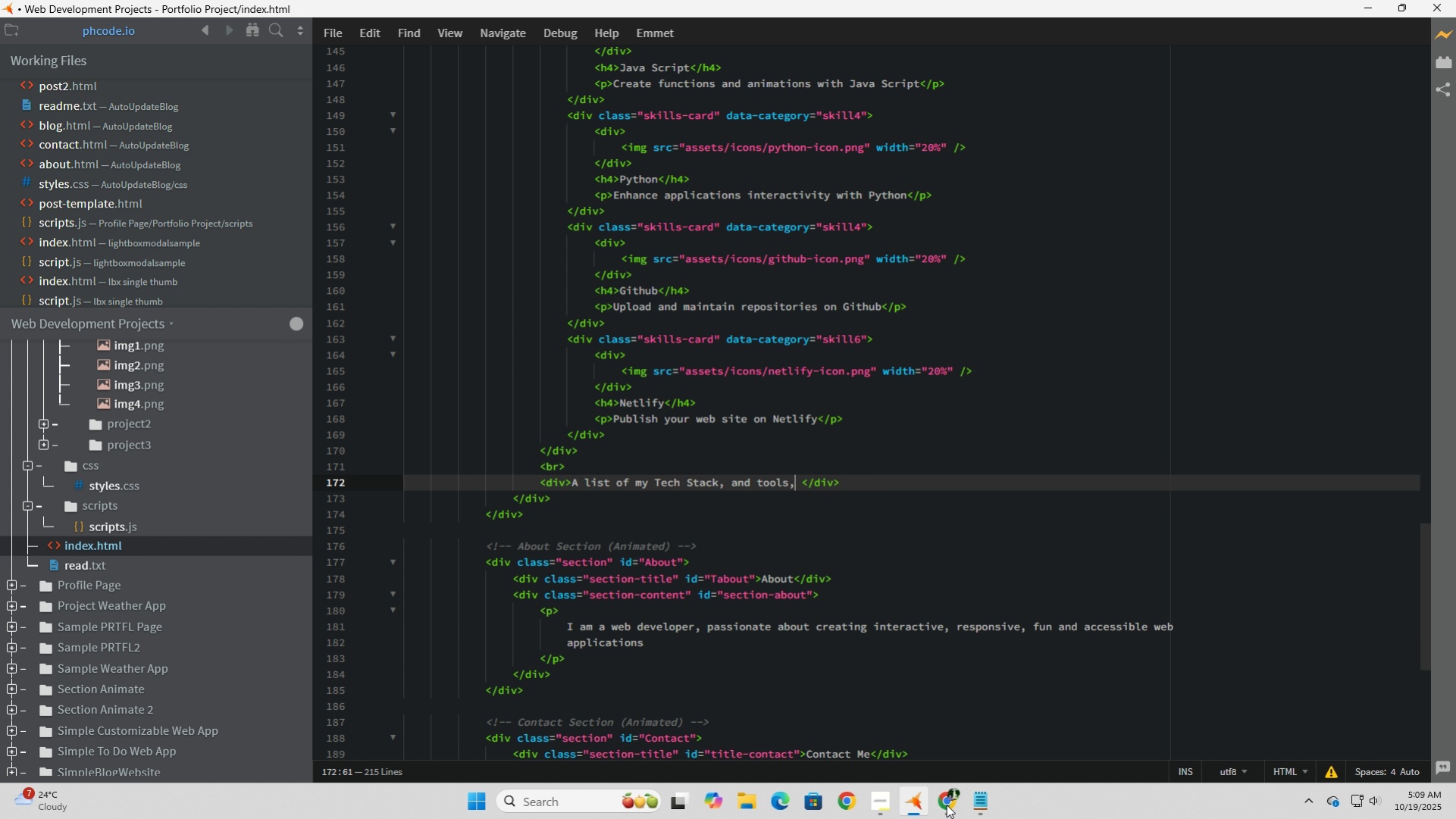 
key(Backspace)
 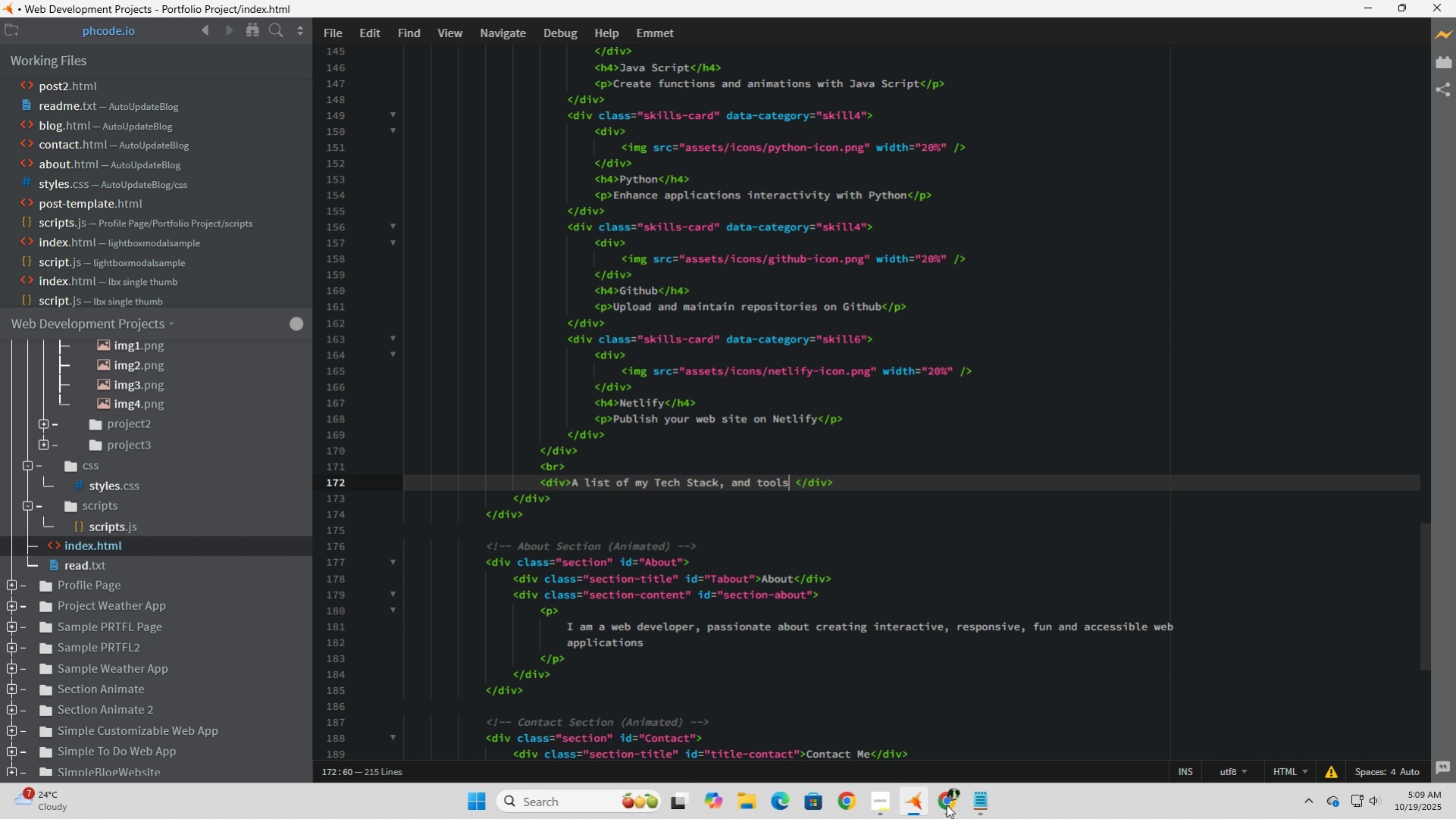 
key(Backspace)
 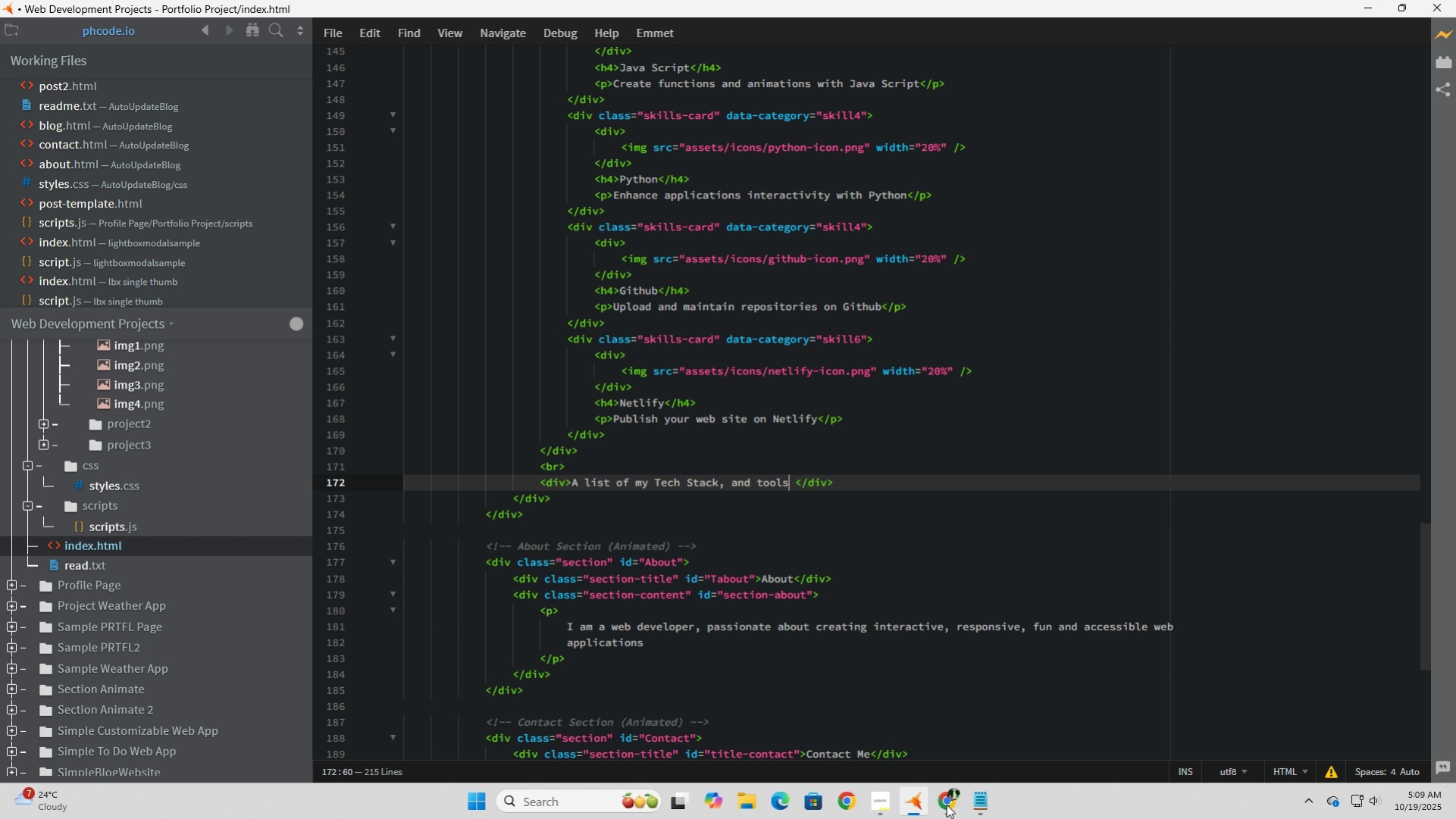 
key(Shift+Semicolon)
 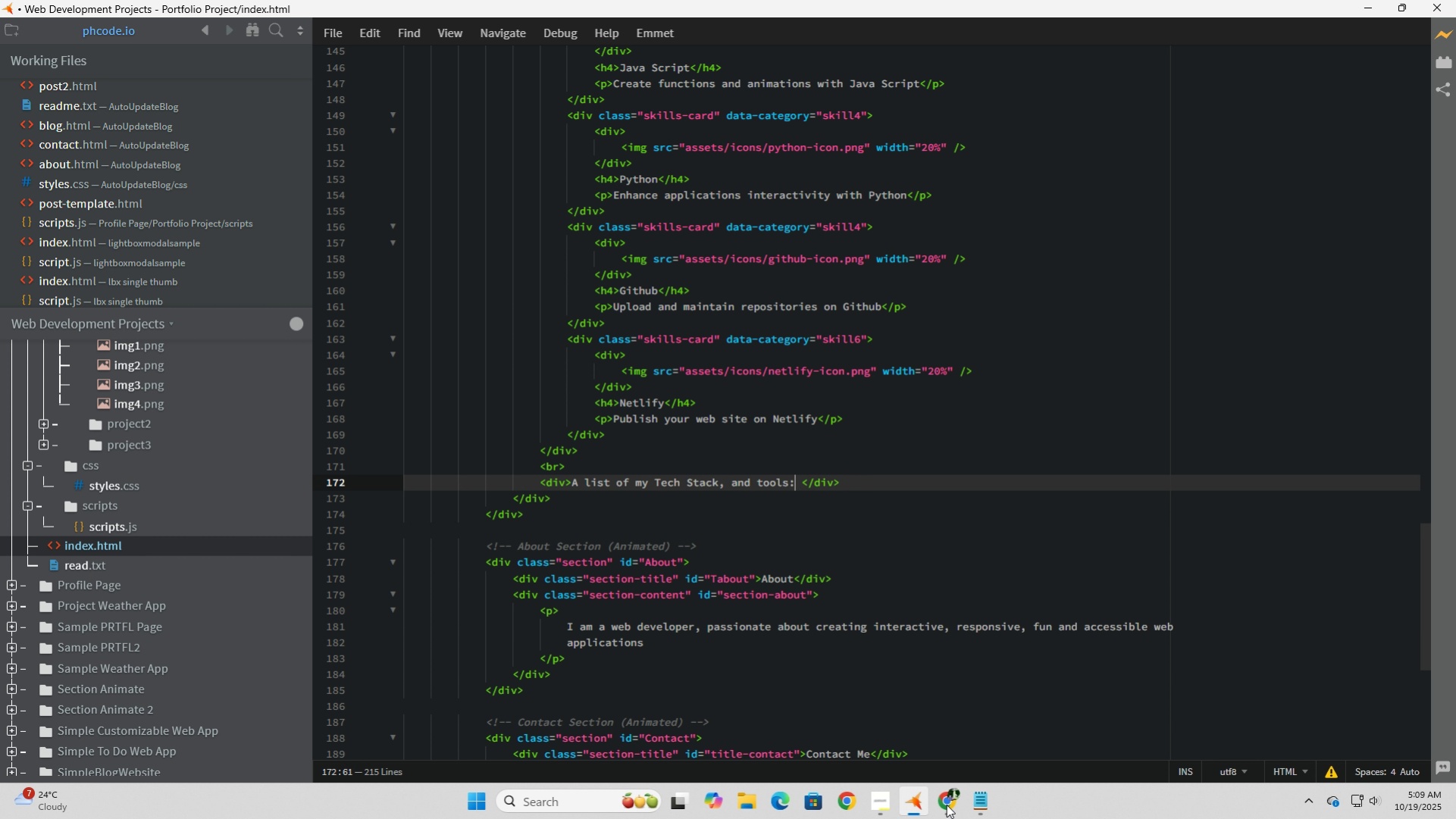 
key(Space)
 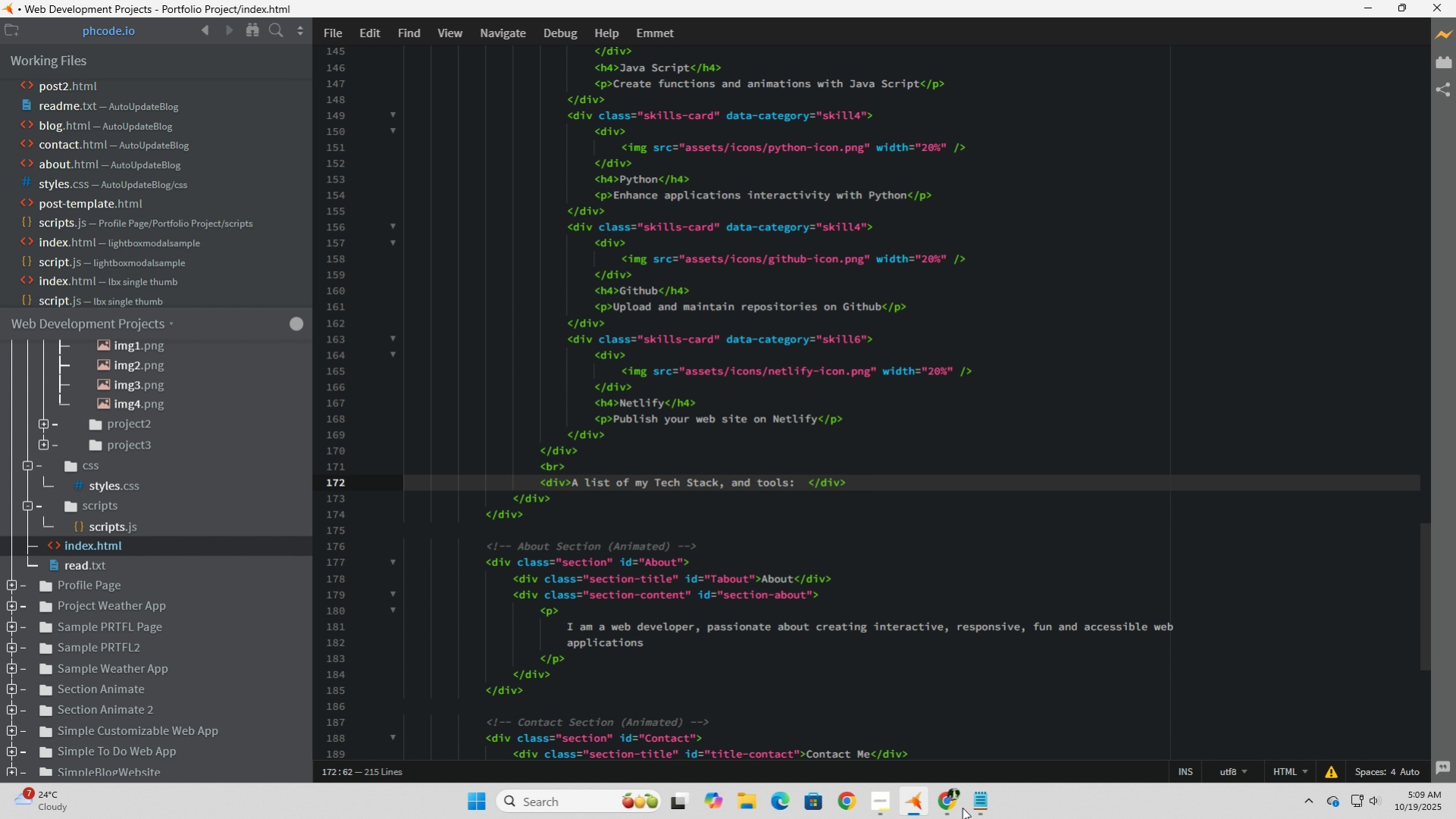 
wait(5.57)
 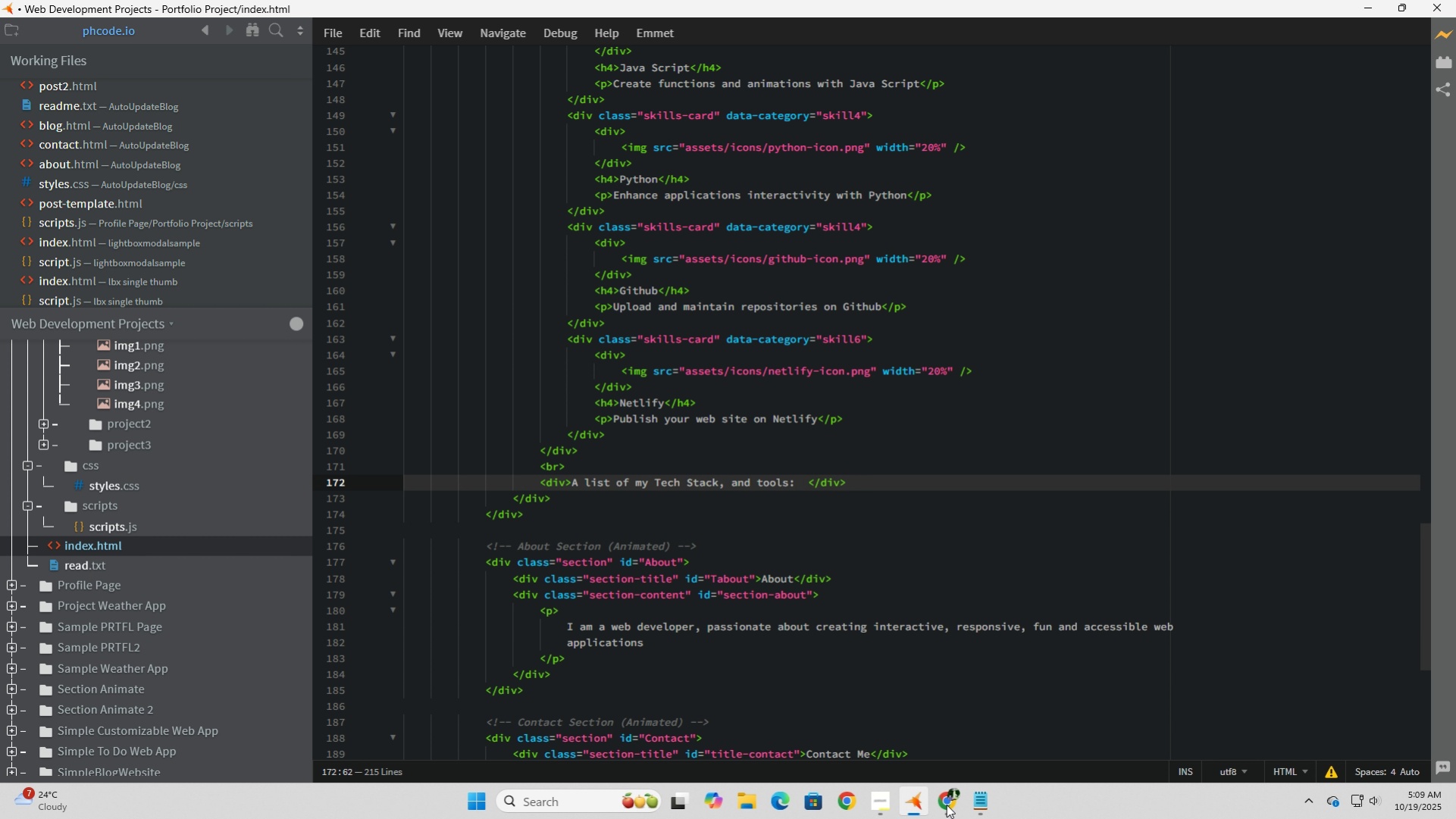 
type(MySQL, GIt)
key(Backspace)
key(Backspace)
type(it, Phoneizx)
key(Backspace)
key(Backspace)
key(Backspace)
key(Backspace)
key(Backspace)
type(enix Code, VS Code)
 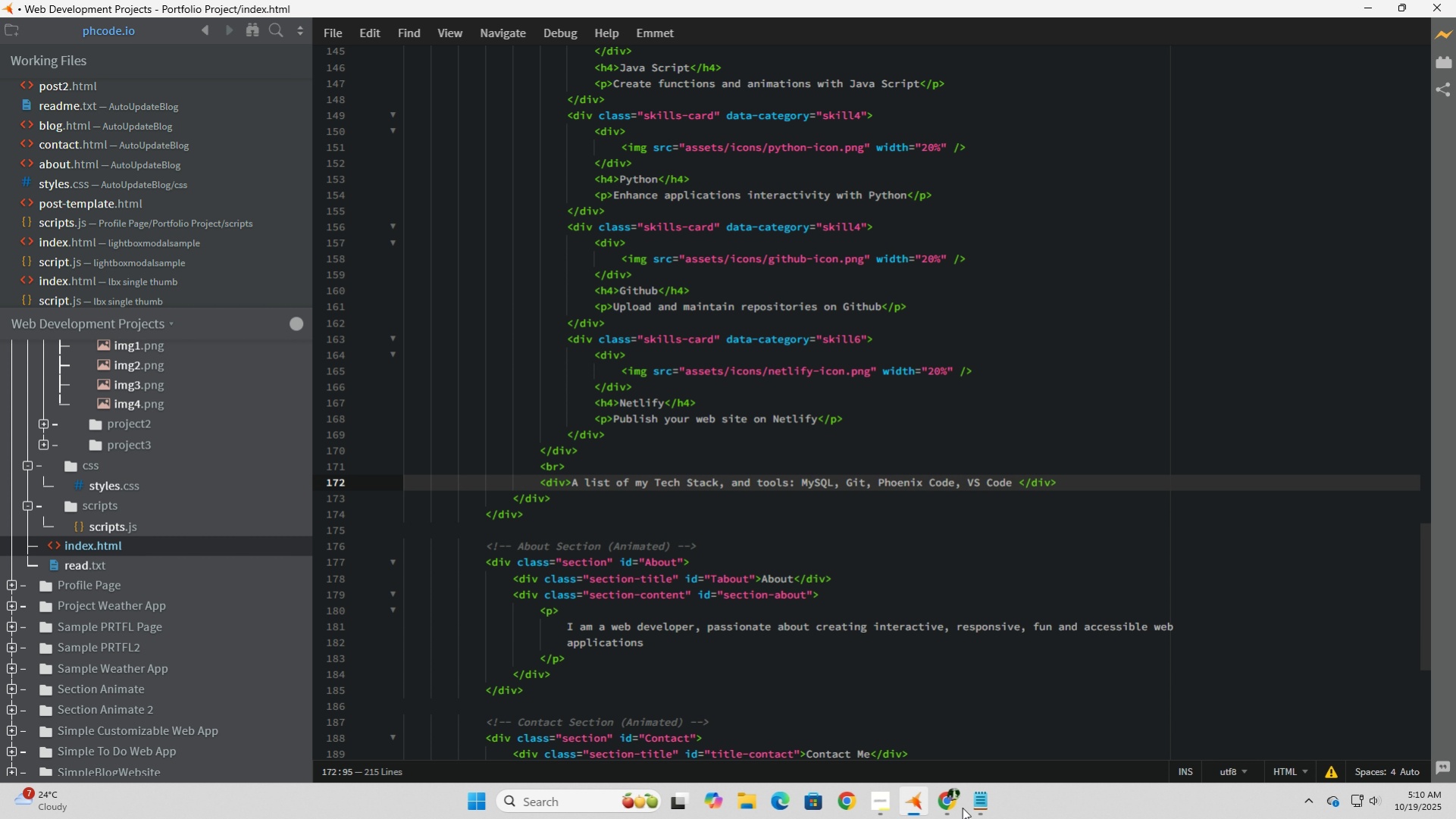 
left_click([948, 809])
 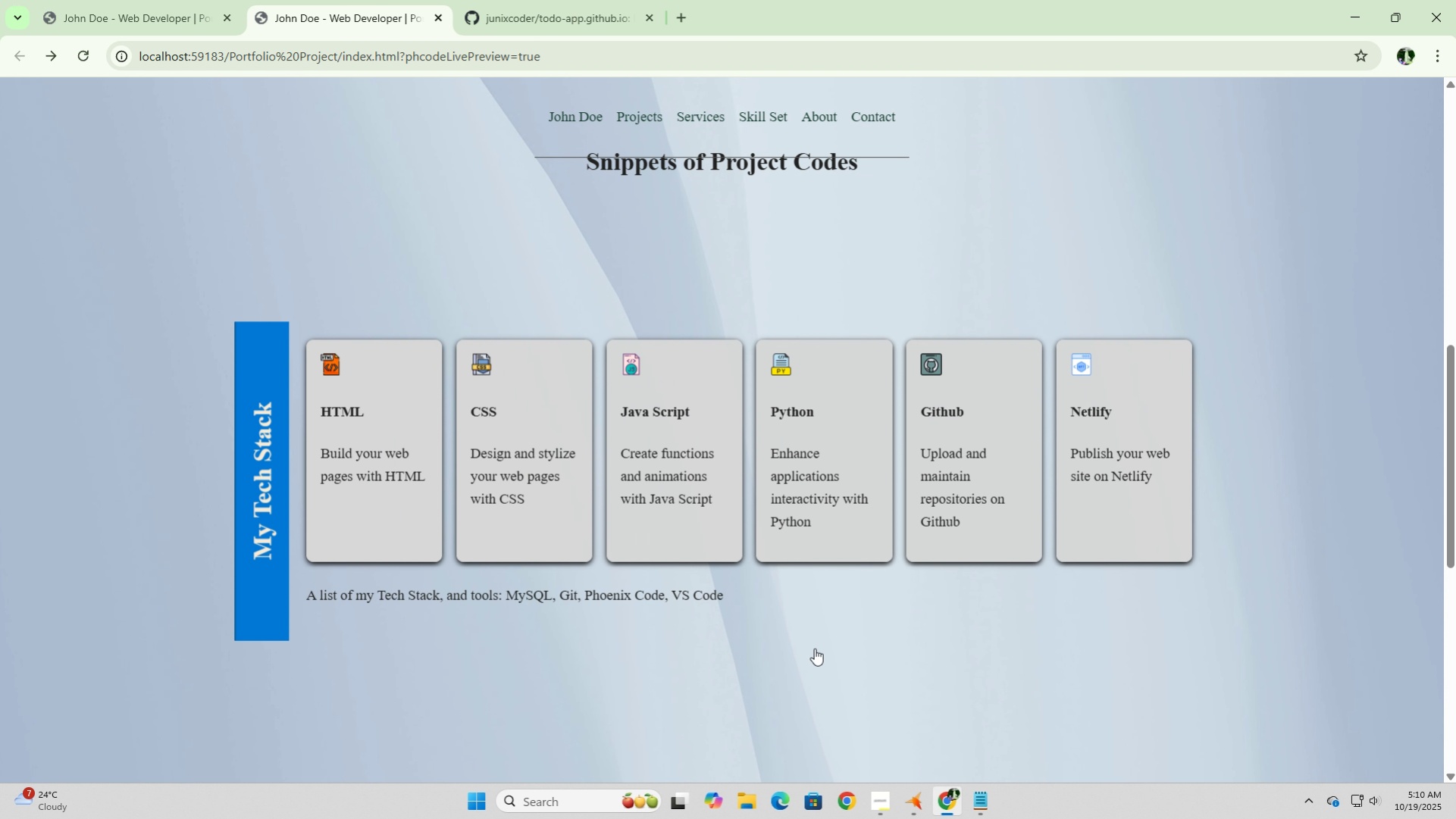 
scroll: coordinate [813, 647], scroll_direction: up, amount: 4.0
 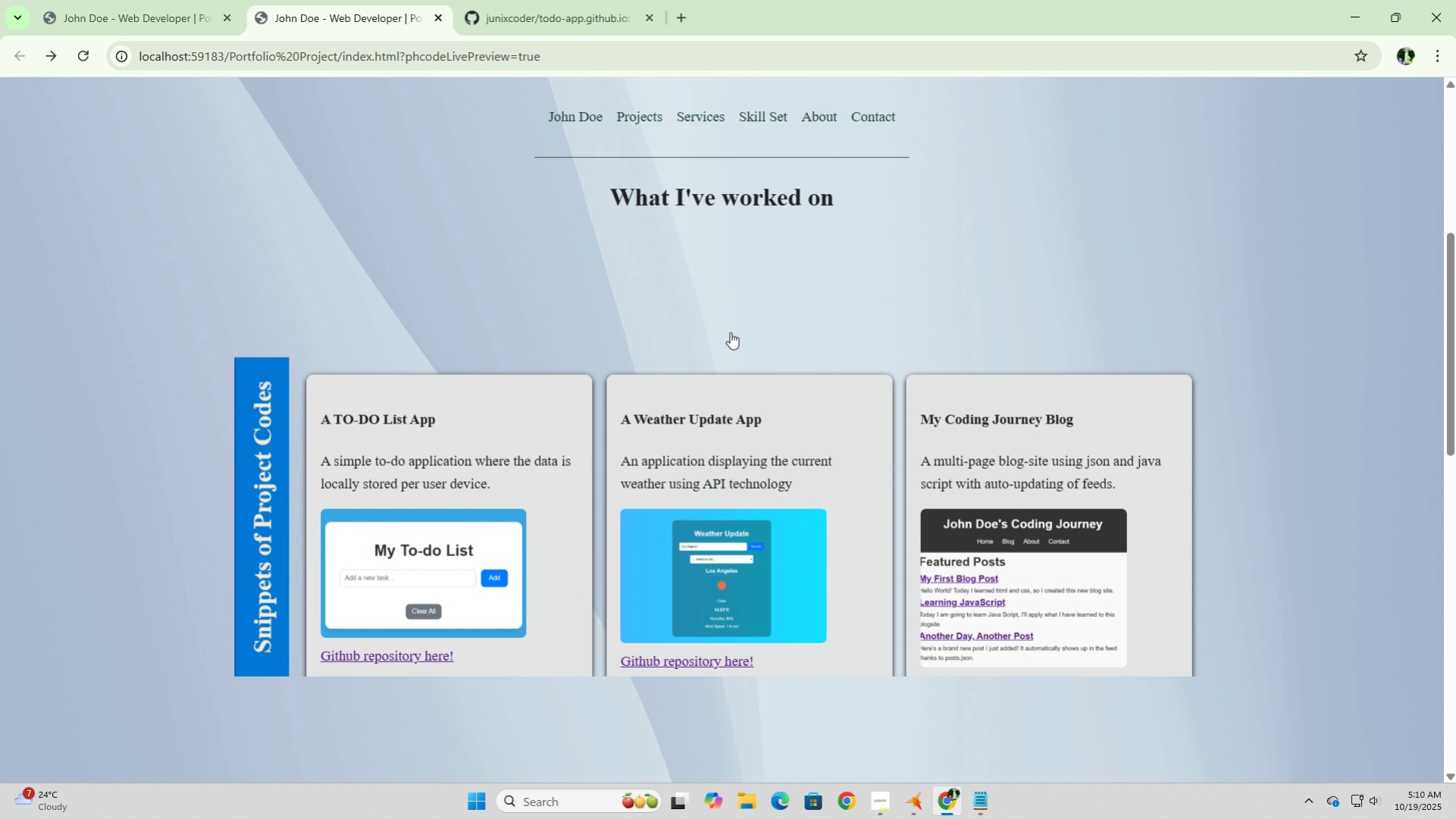 
left_click([724, 200])
 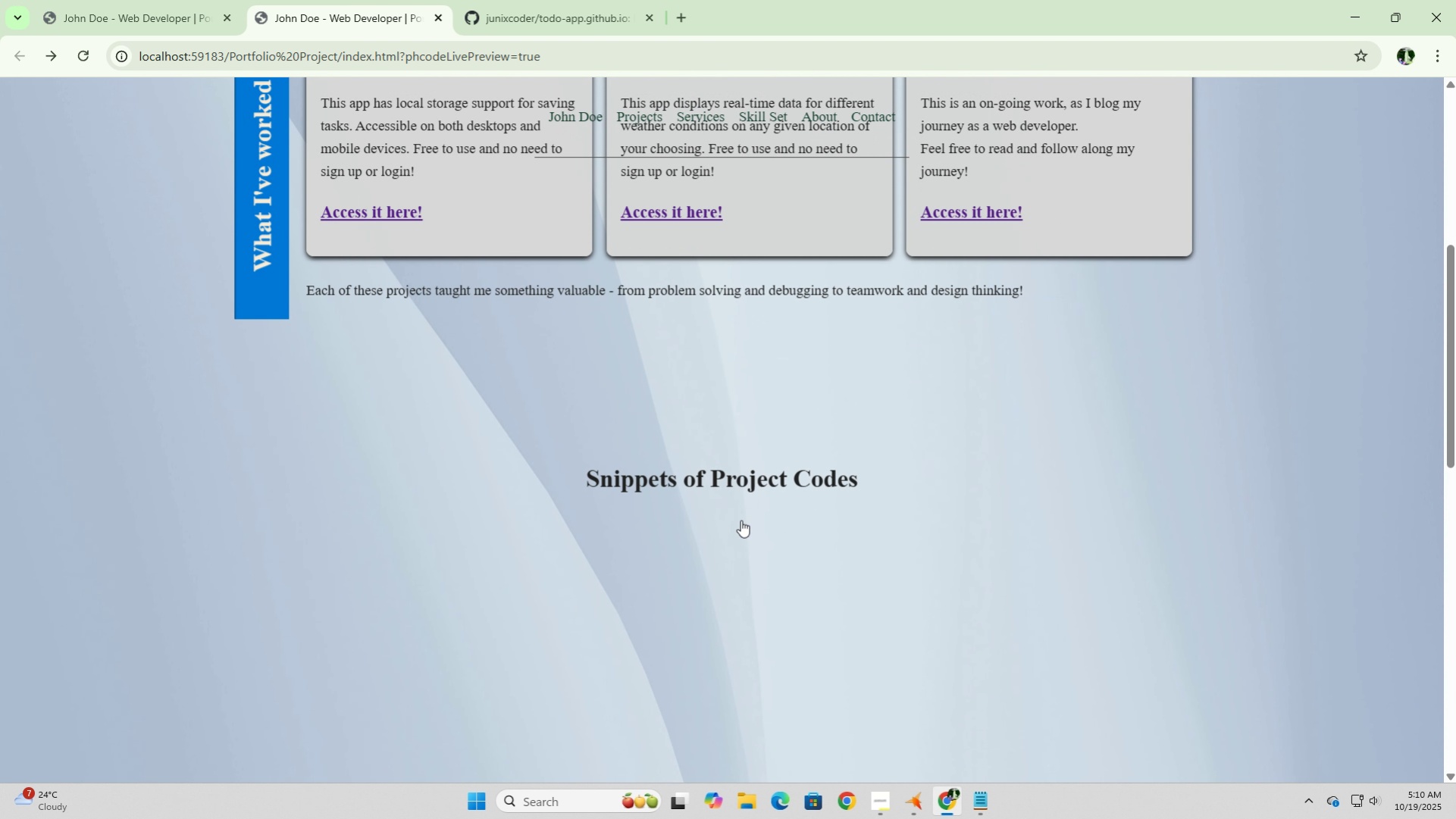 
scroll: coordinate [741, 520], scroll_direction: down, amount: 4.0
 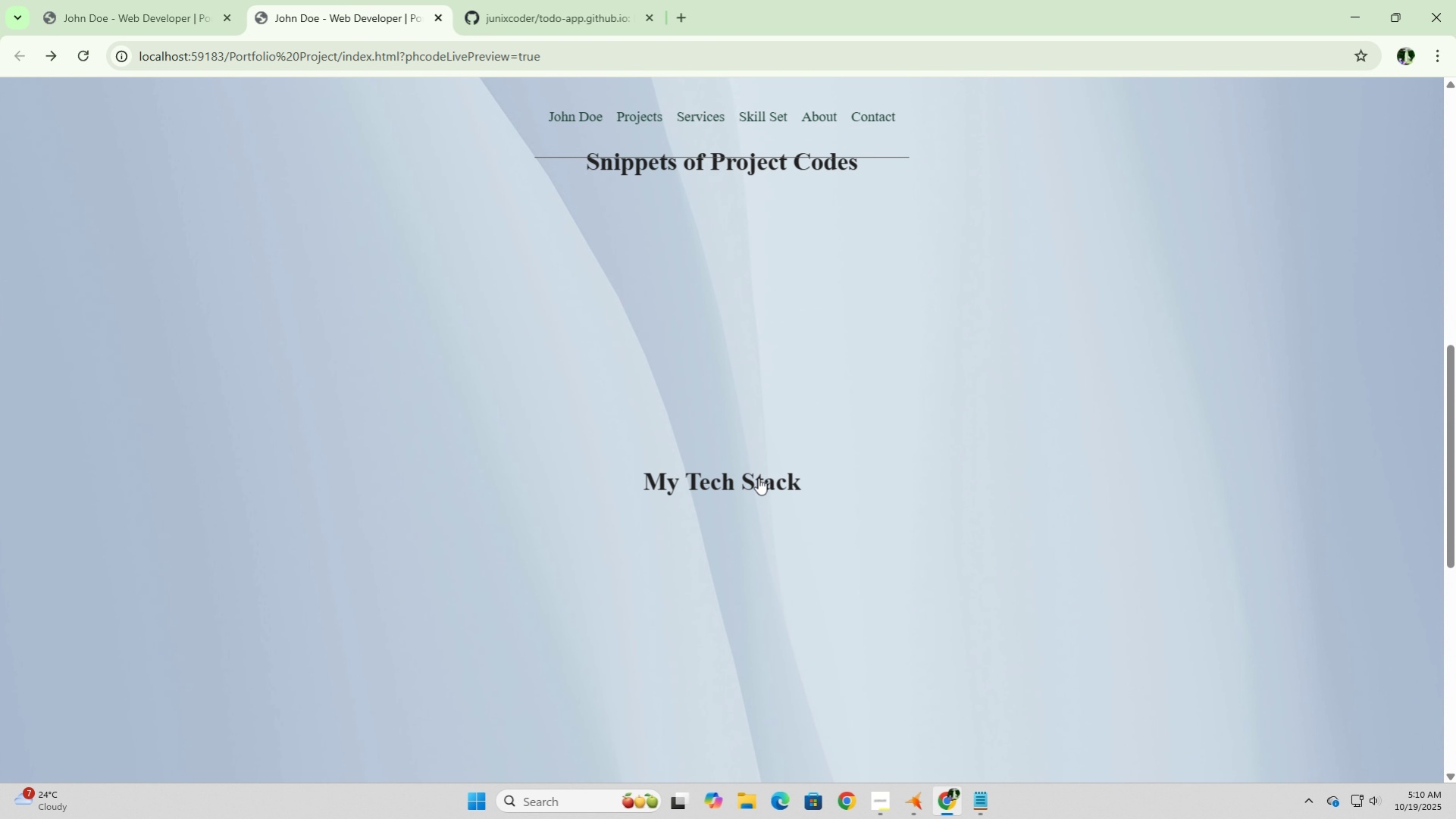 
left_click([758, 477])
 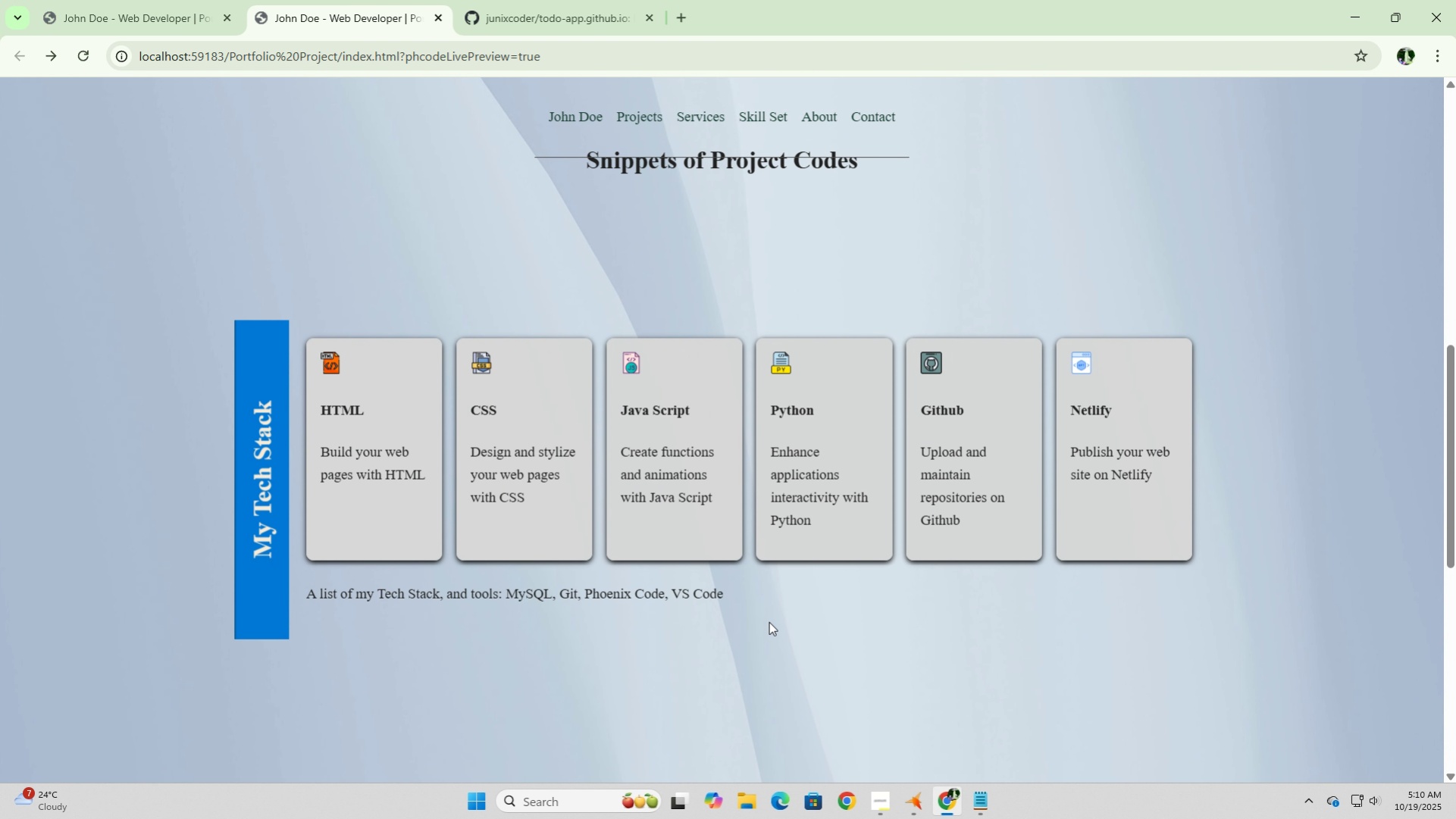 
scroll: coordinate [769, 621], scroll_direction: down, amount: 3.0
 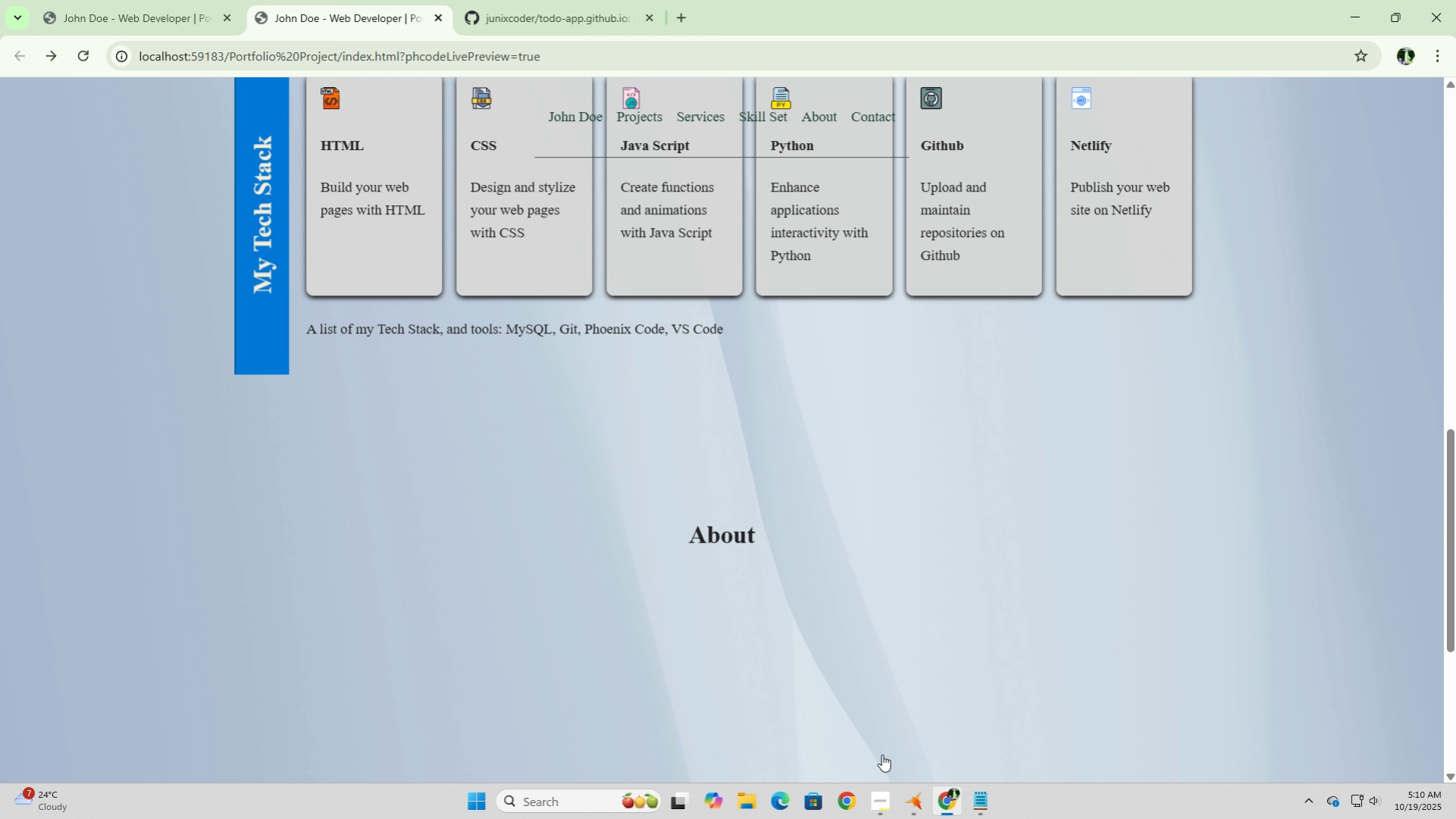 
left_click([915, 794])
 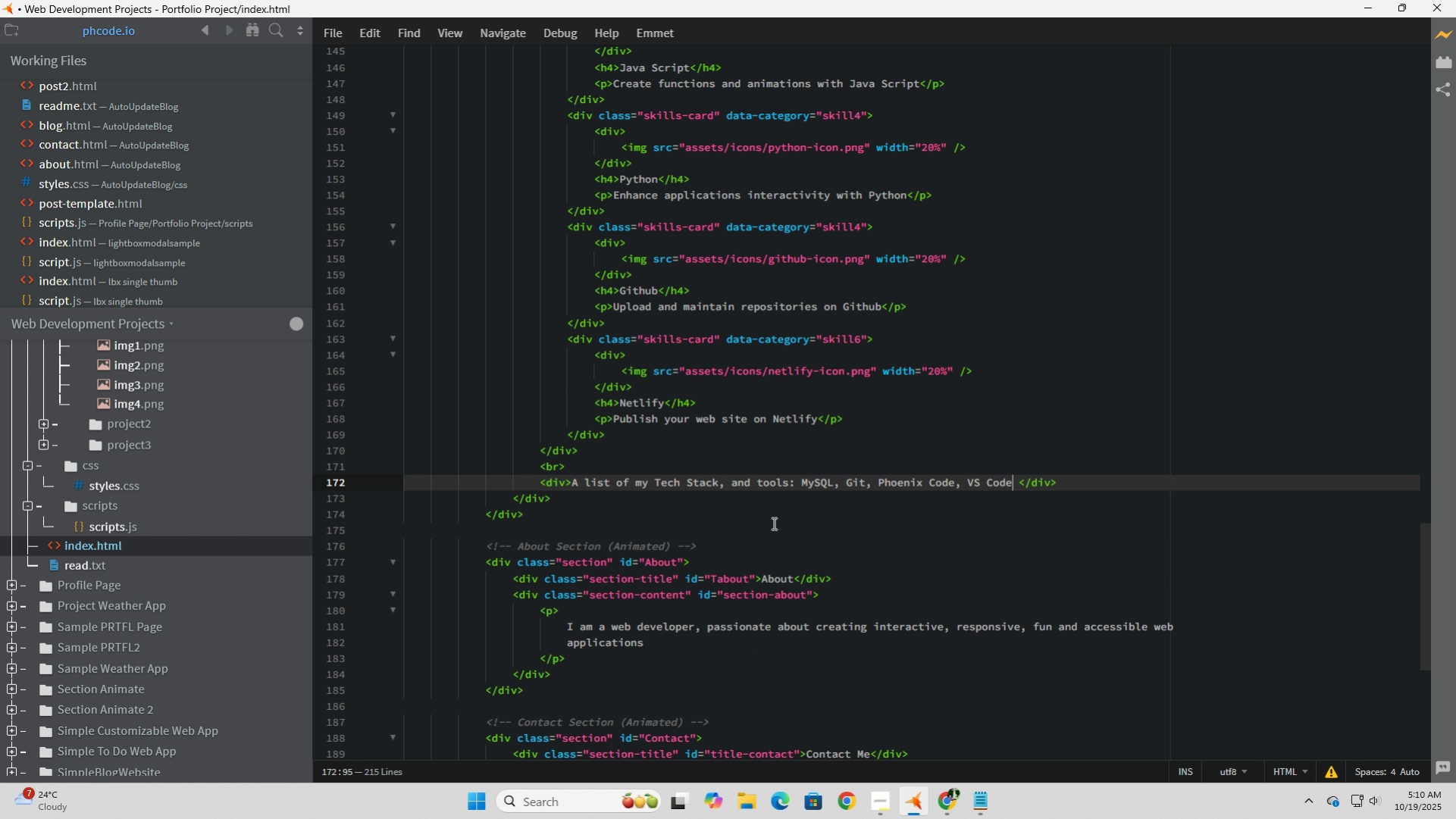 
left_click([772, 505])
 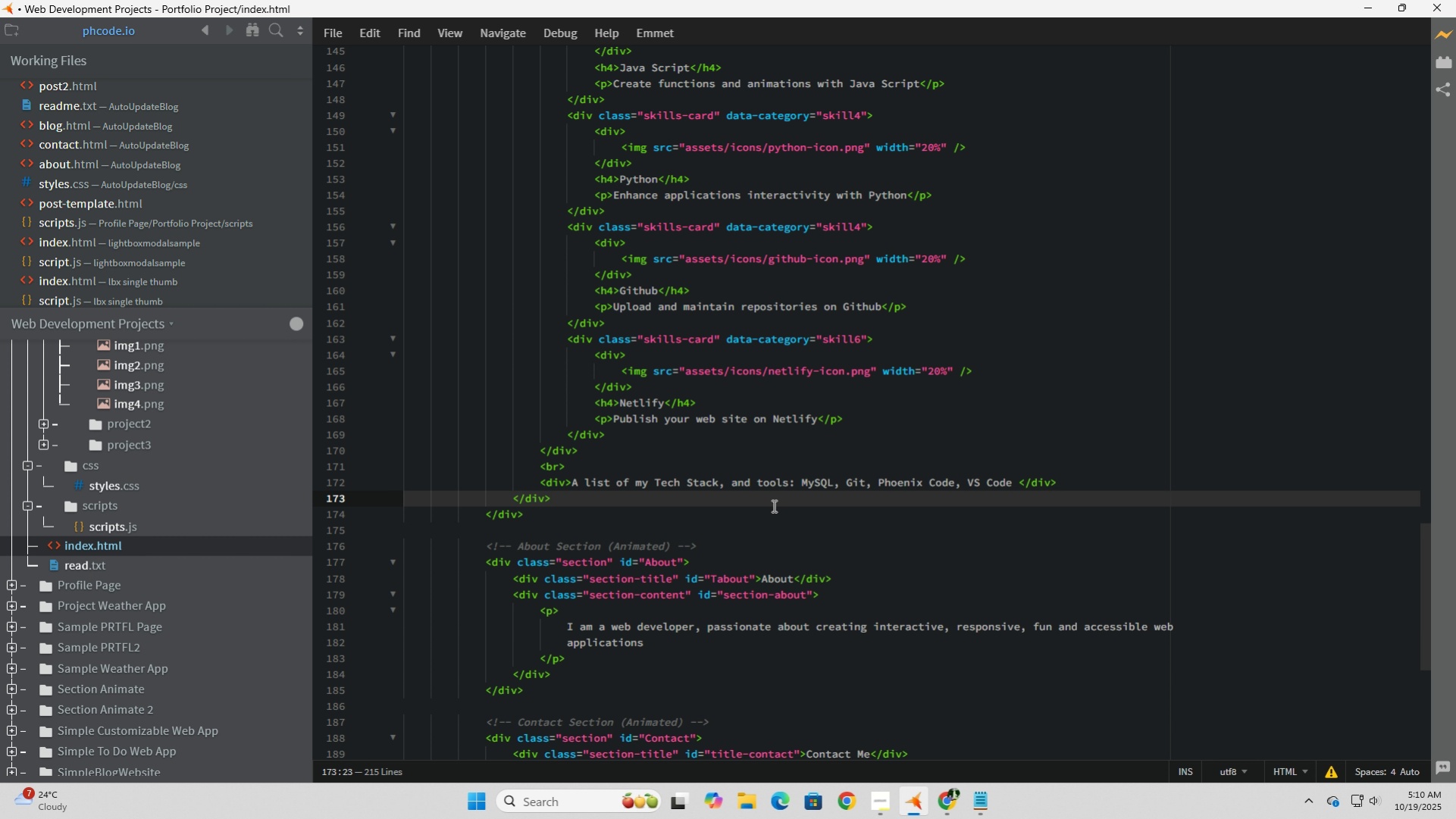 
wait(19.26)
 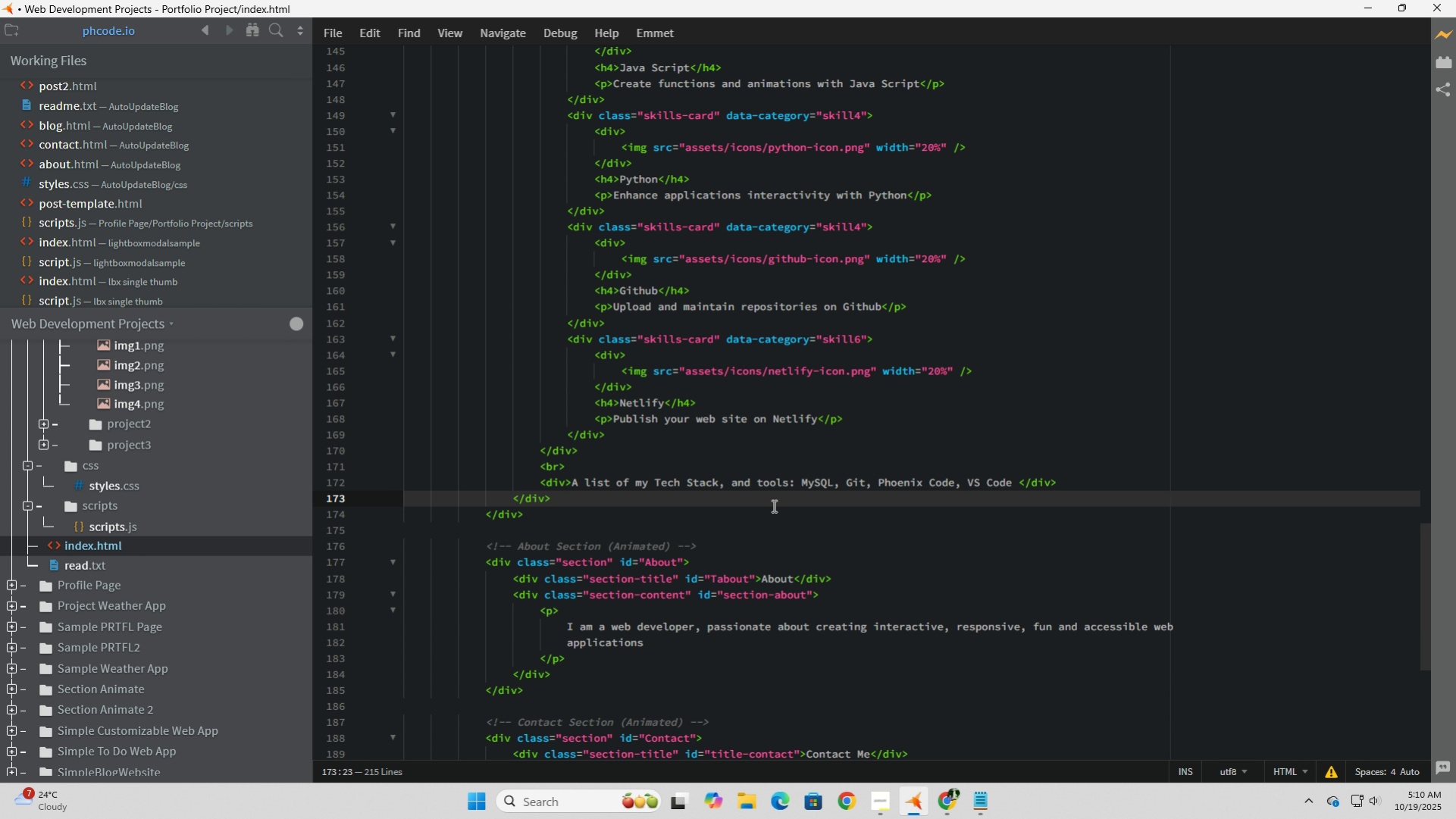 
scroll: coordinate [770, 480], scroll_direction: down, amount: 1.0
 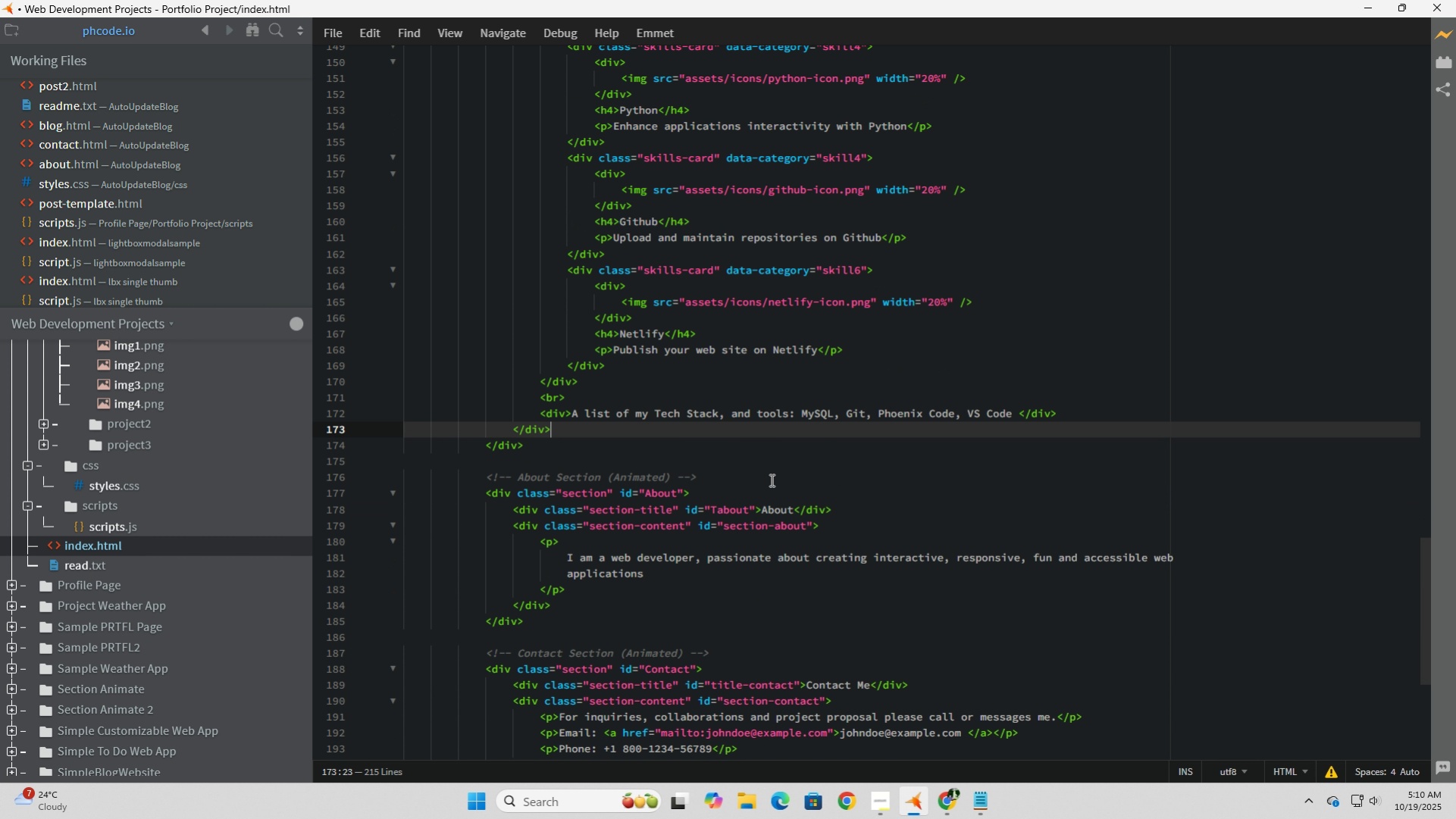 
wait(7.88)
 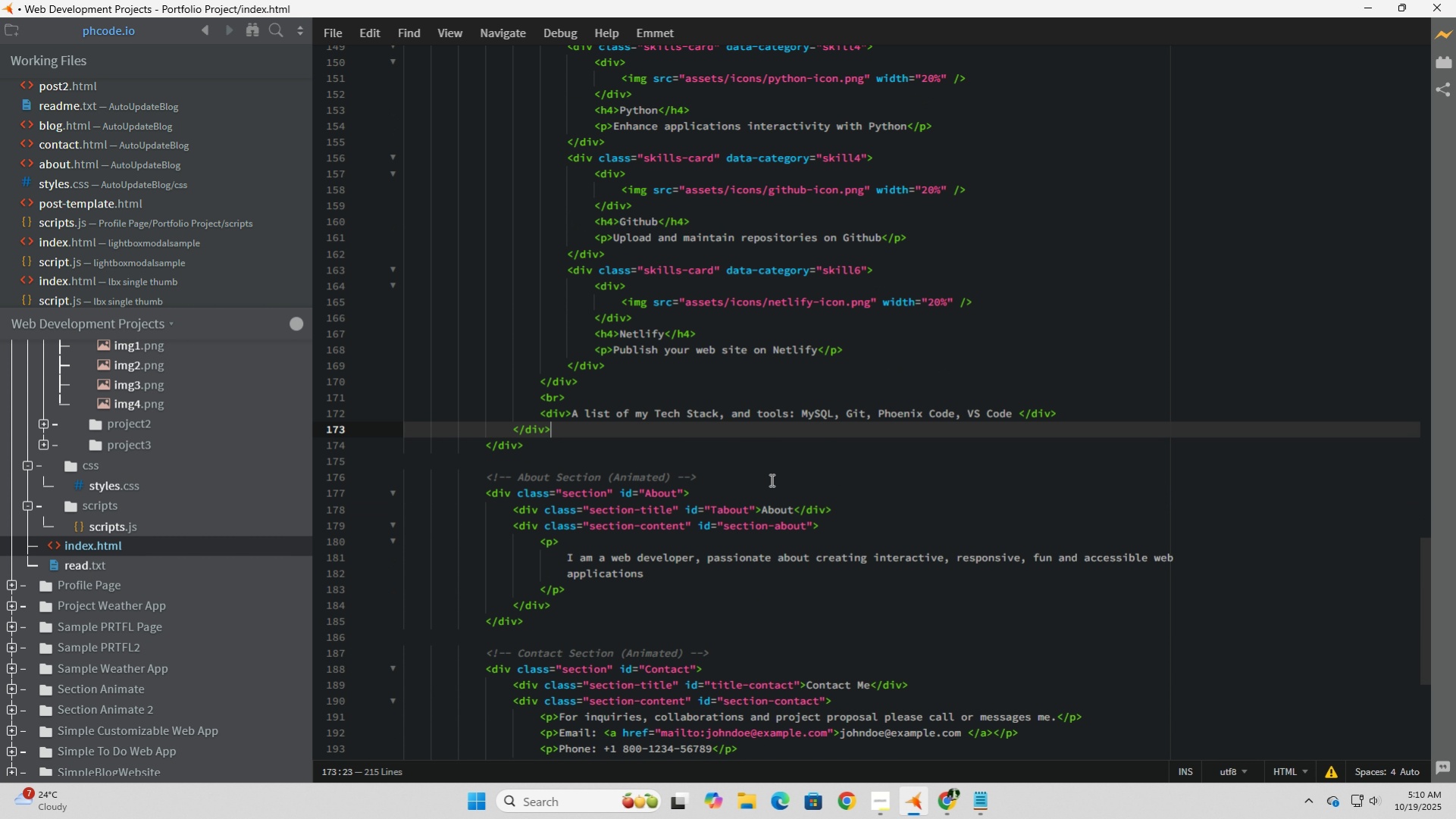 
left_click_drag(start_coordinate=[795, 511], to_coordinate=[762, 507])
 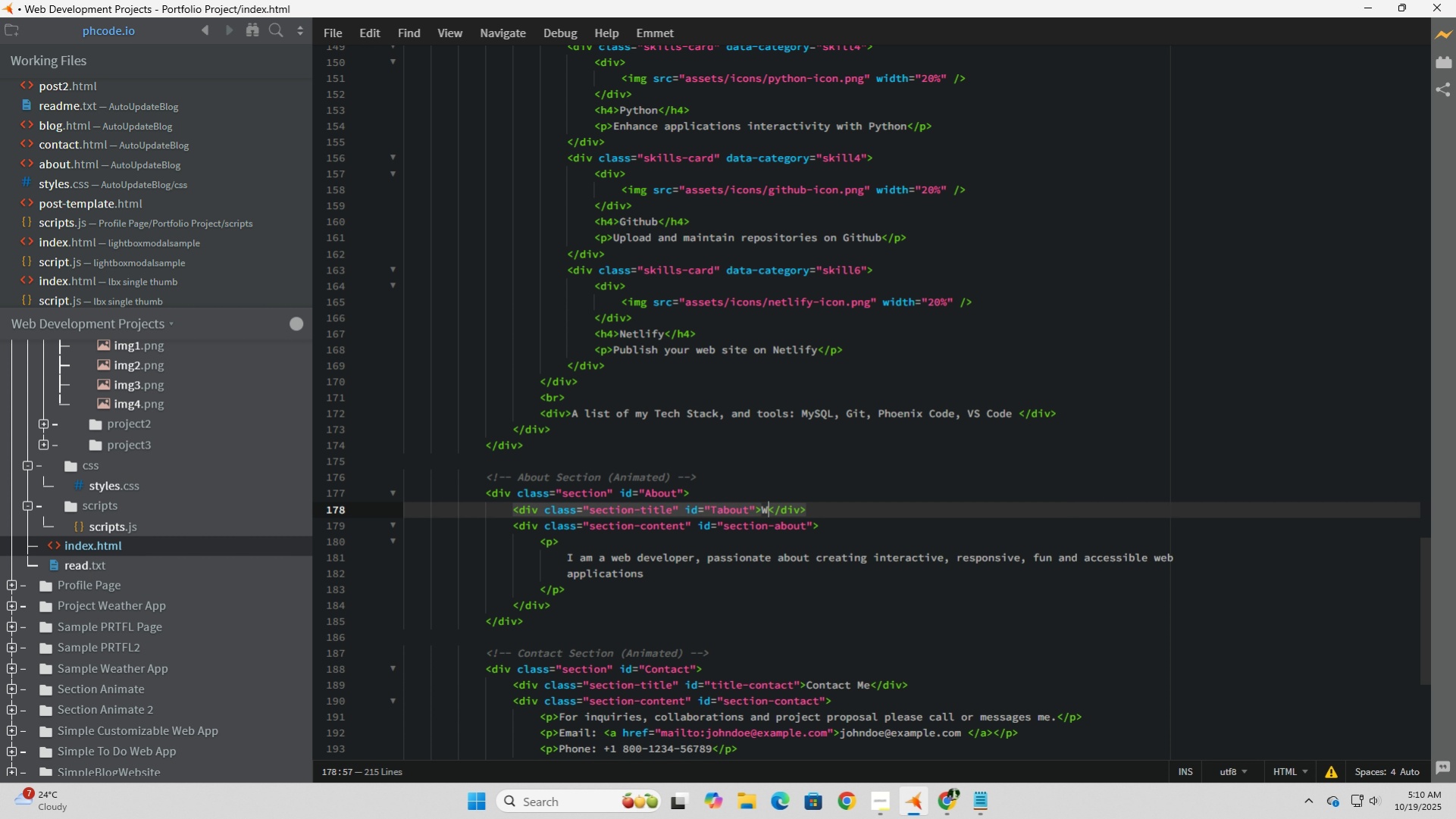 
type(What Drive Me)
 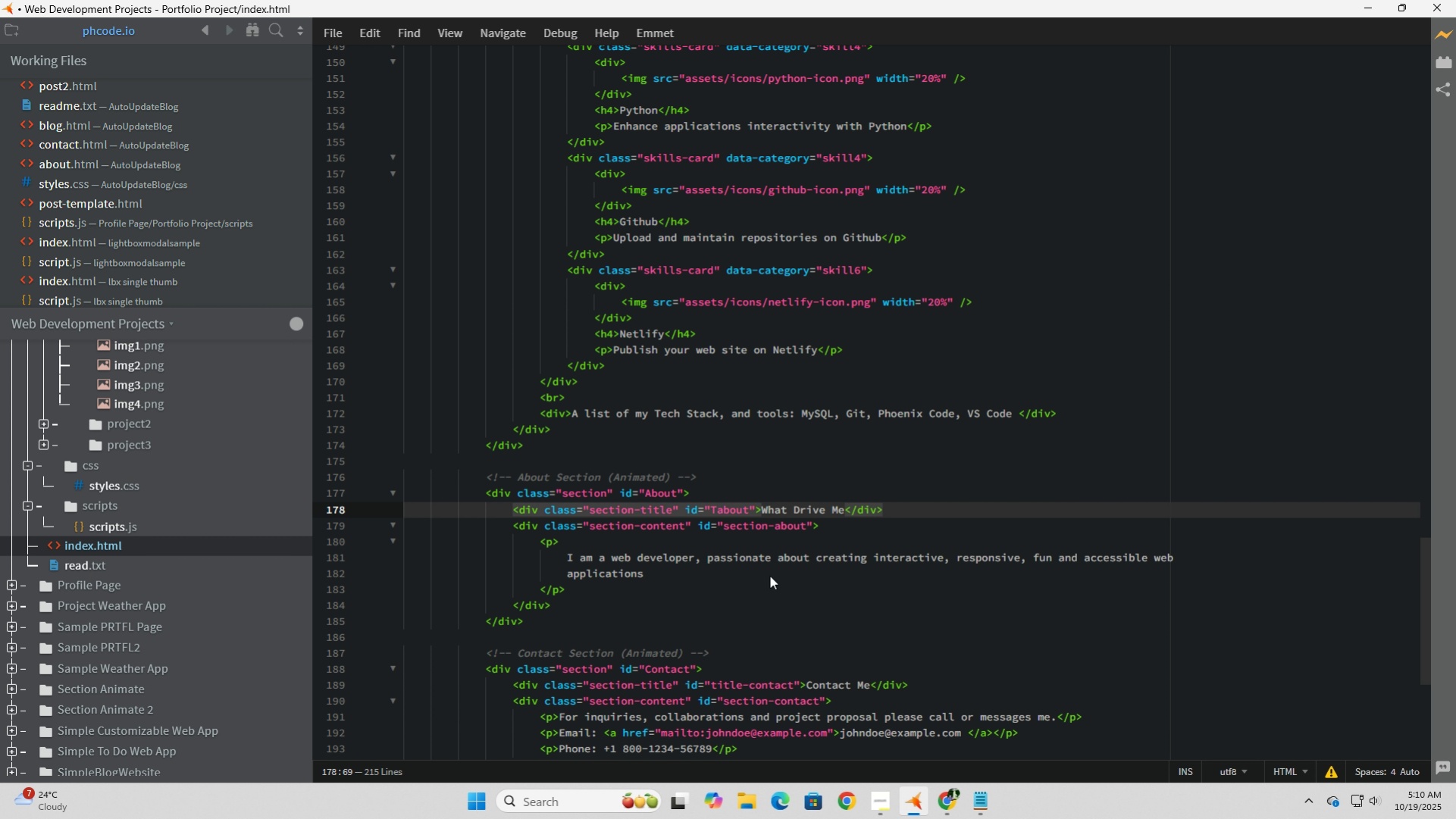 
left_click([948, 813])
 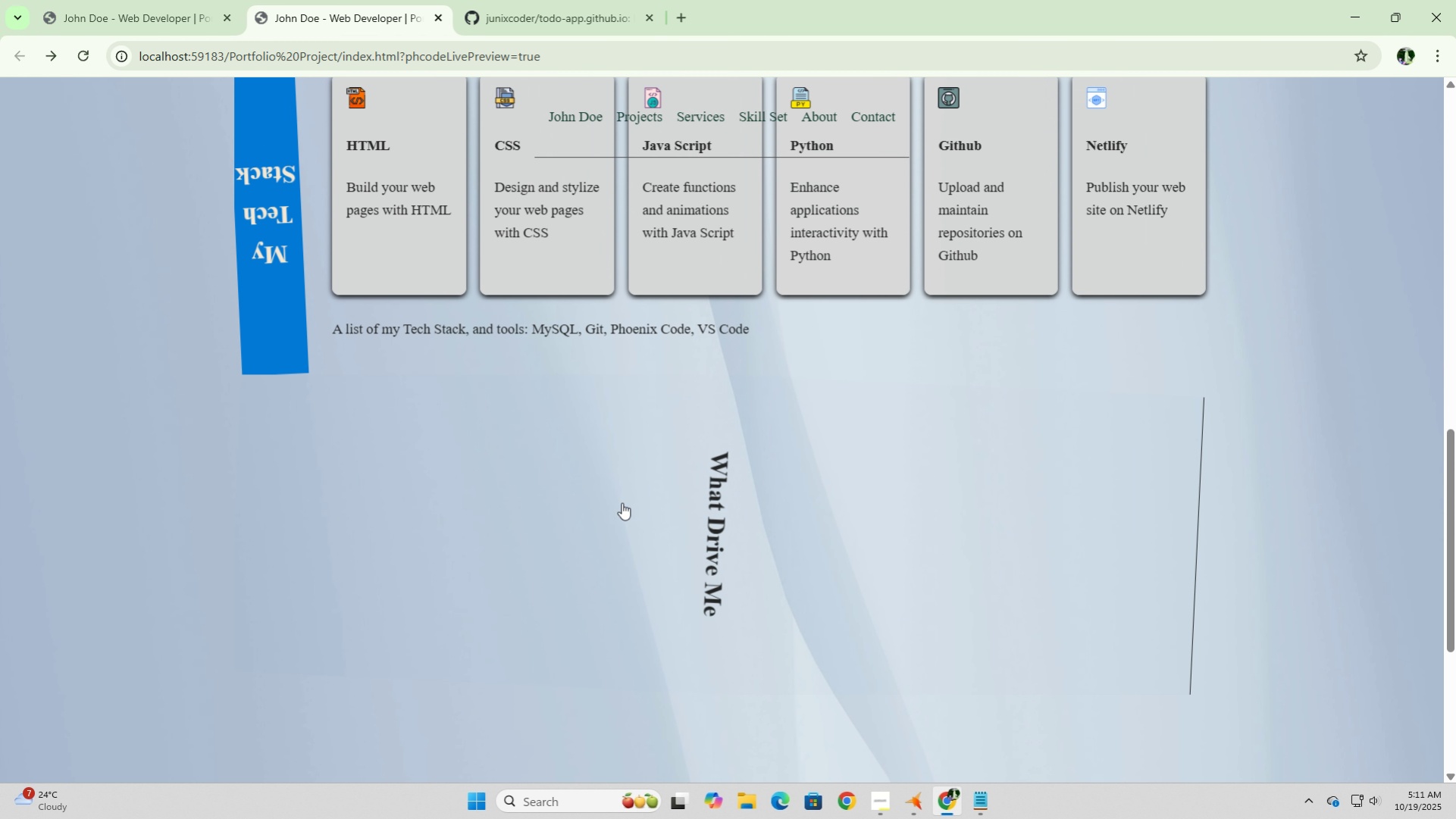 
left_click([622, 502])
 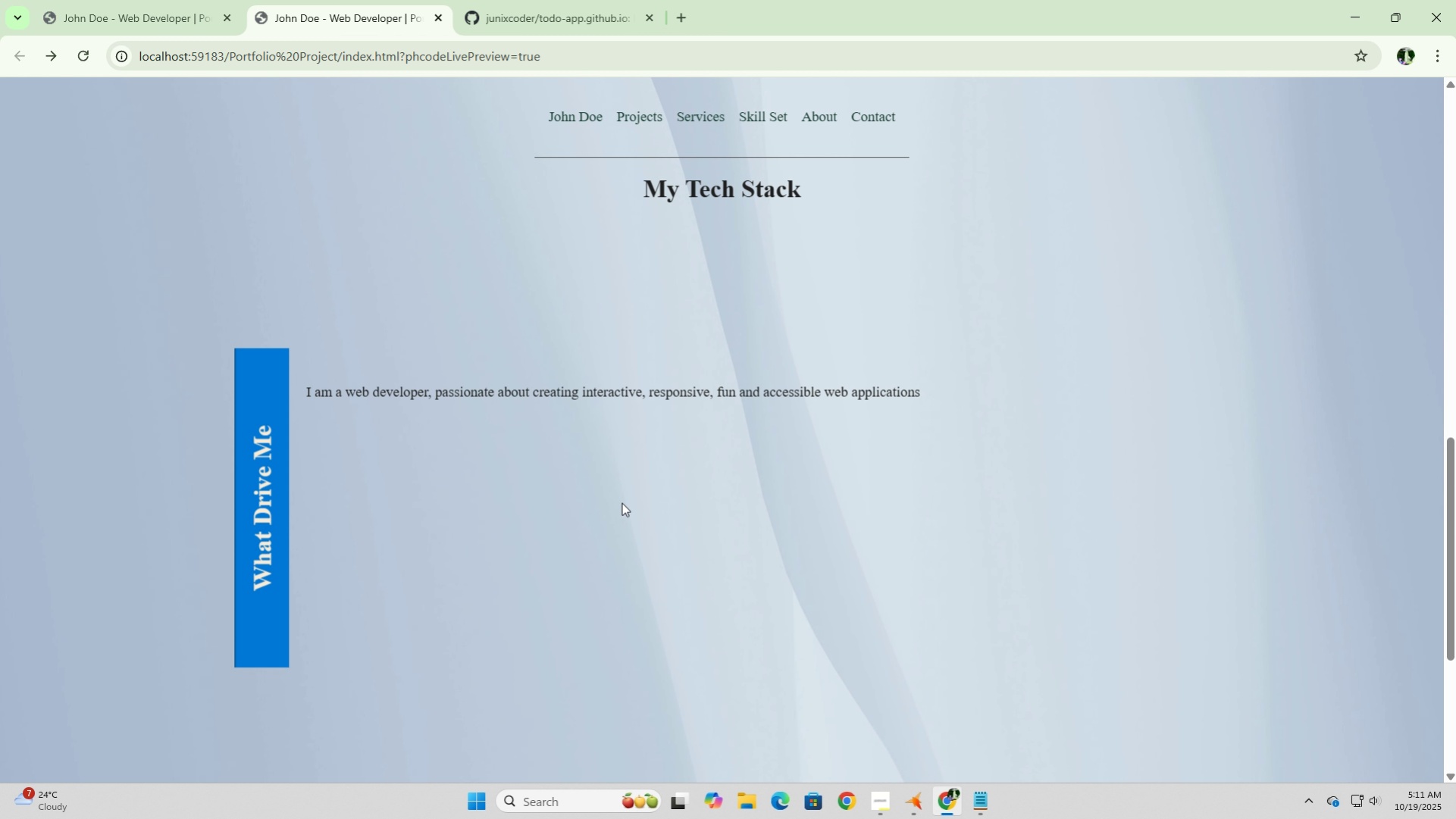 
scroll: coordinate [622, 502], scroll_direction: down, amount: 4.0
 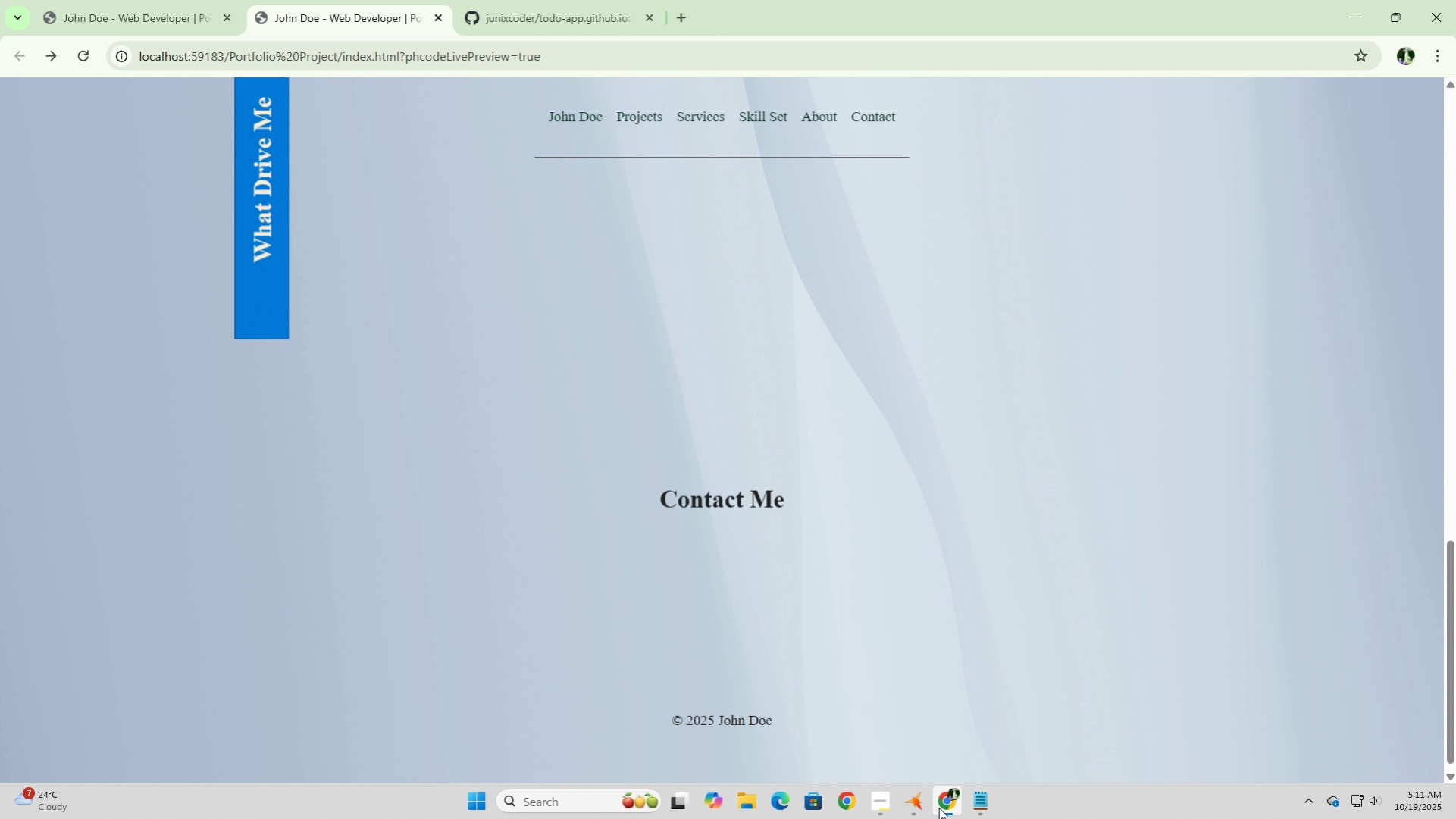 
left_click([910, 805])
 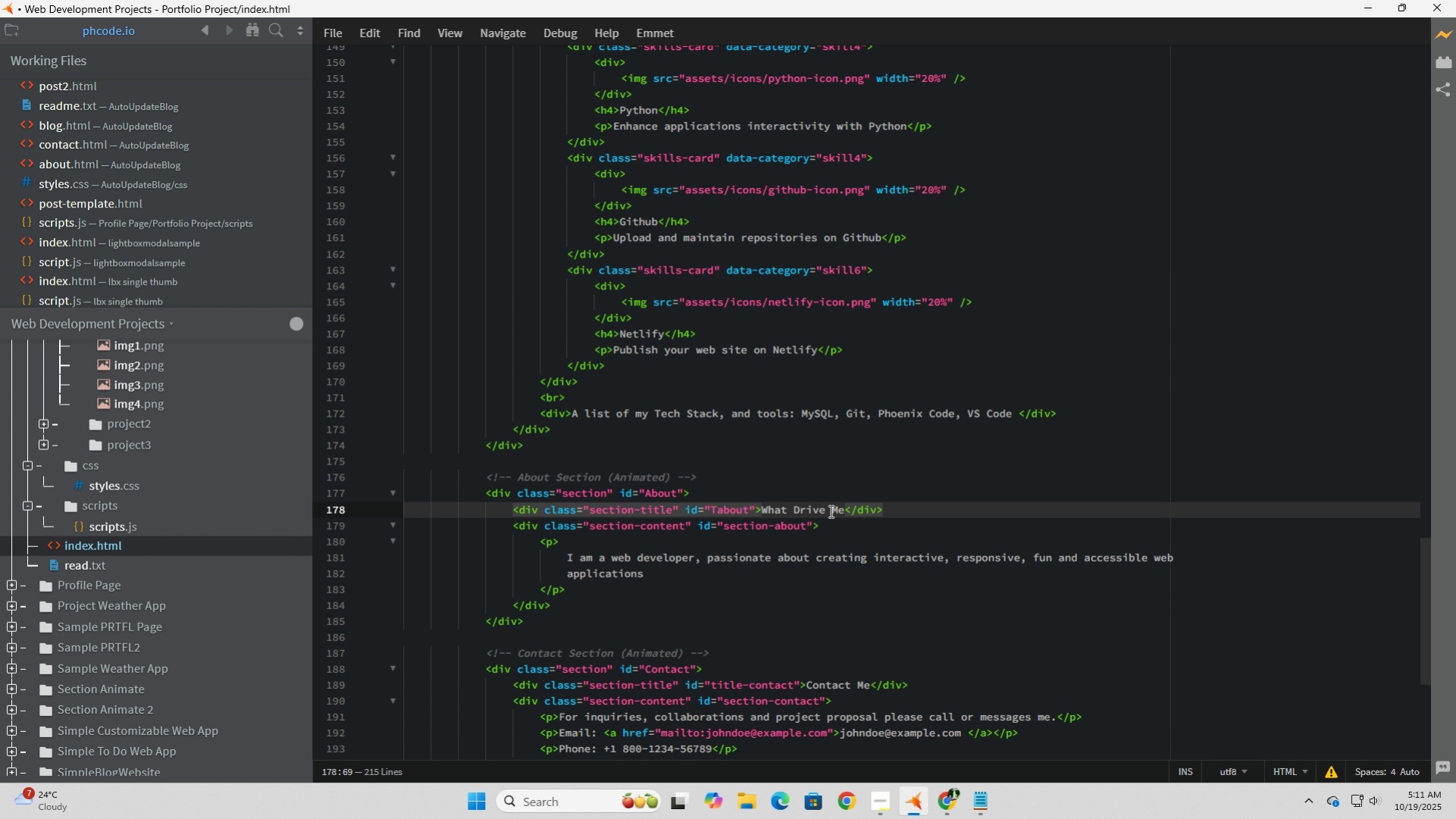 
left_click([827, 508])
 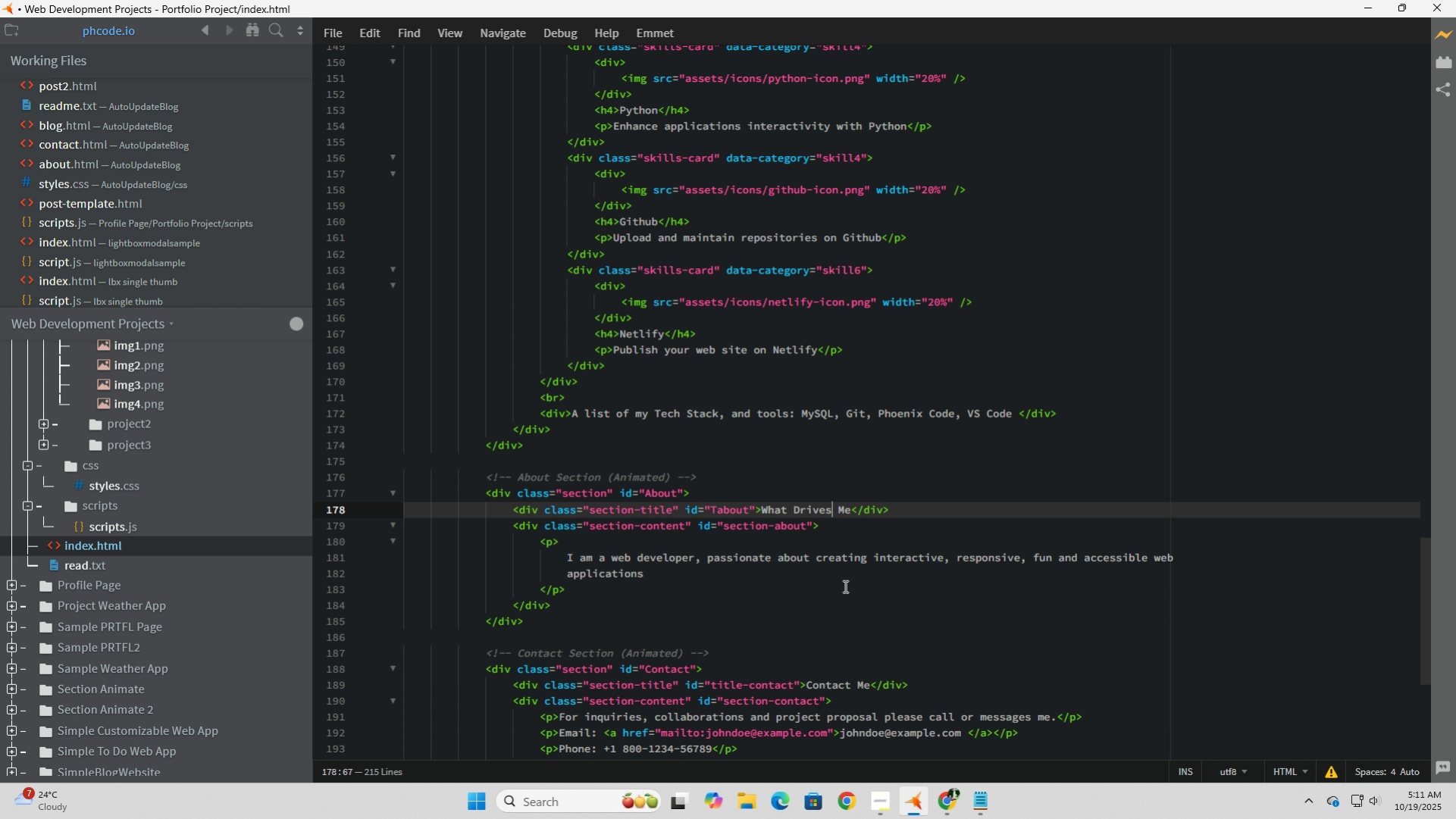 
key(S)
 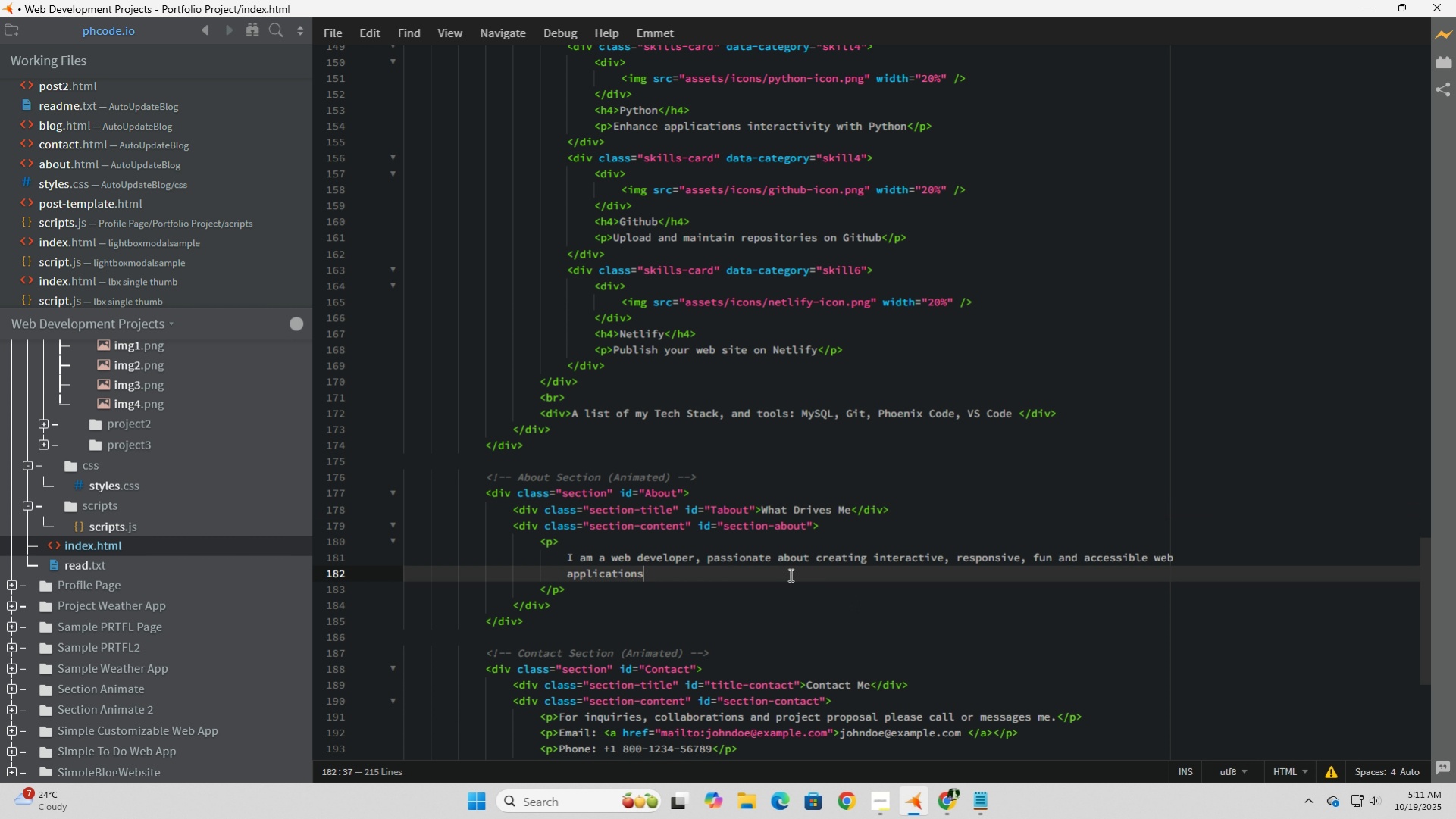 
left_click([789, 574])
 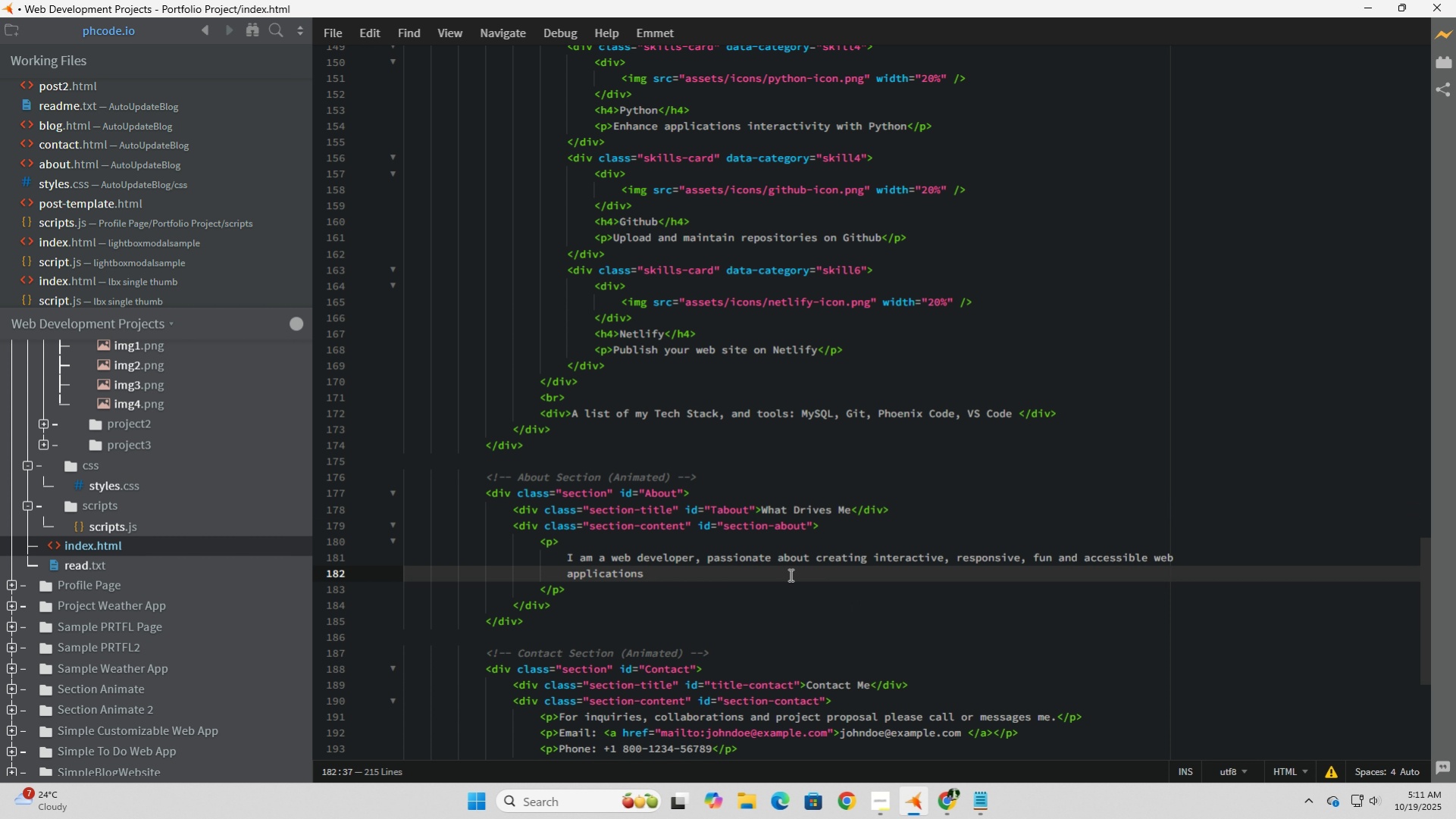 
left_click_drag(start_coordinate=[789, 574], to_coordinate=[341, 546])
 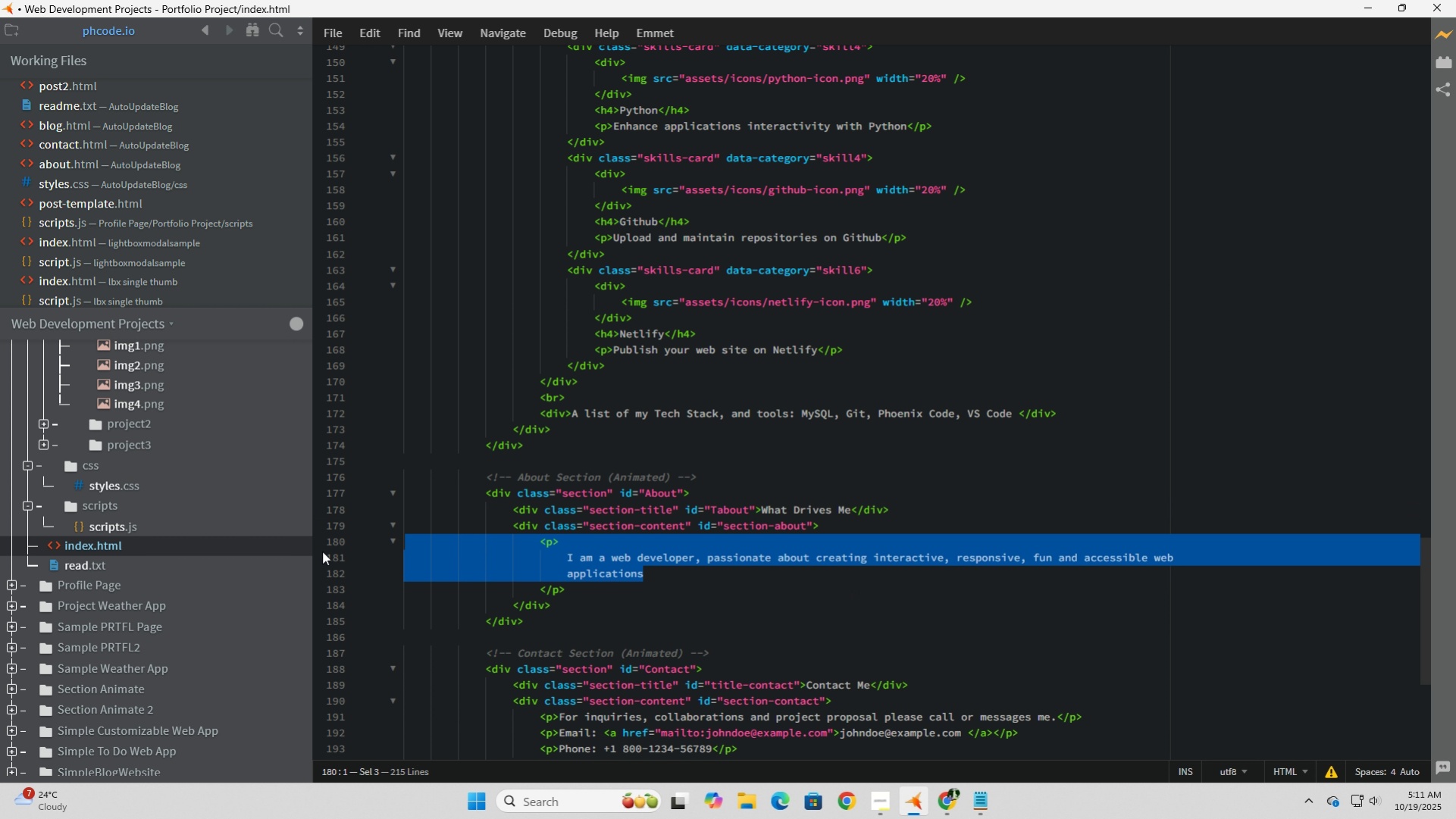 
left_click_drag(start_coordinate=[341, 546], to_coordinate=[392, 561])
 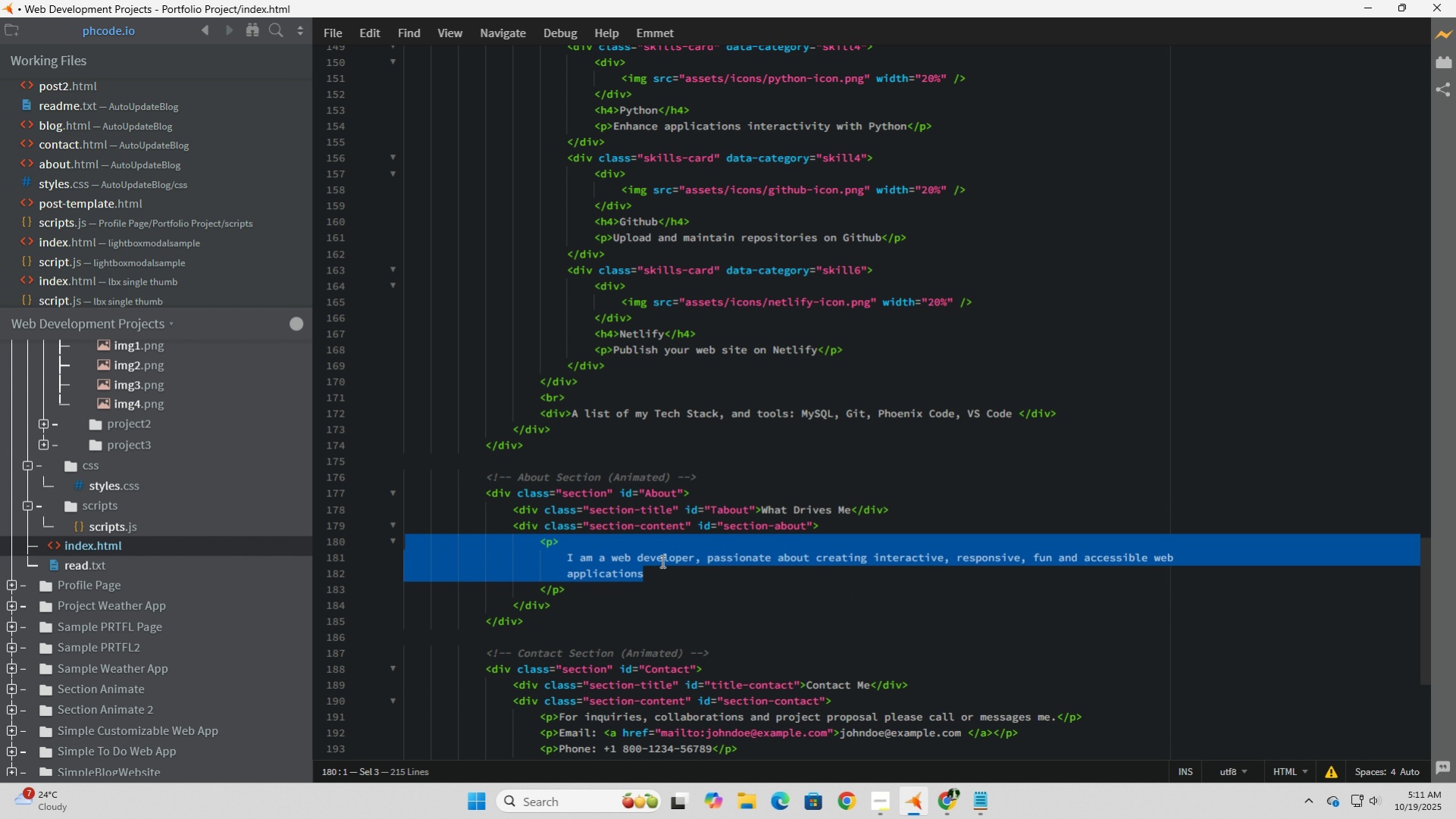 
left_click([661, 561])
 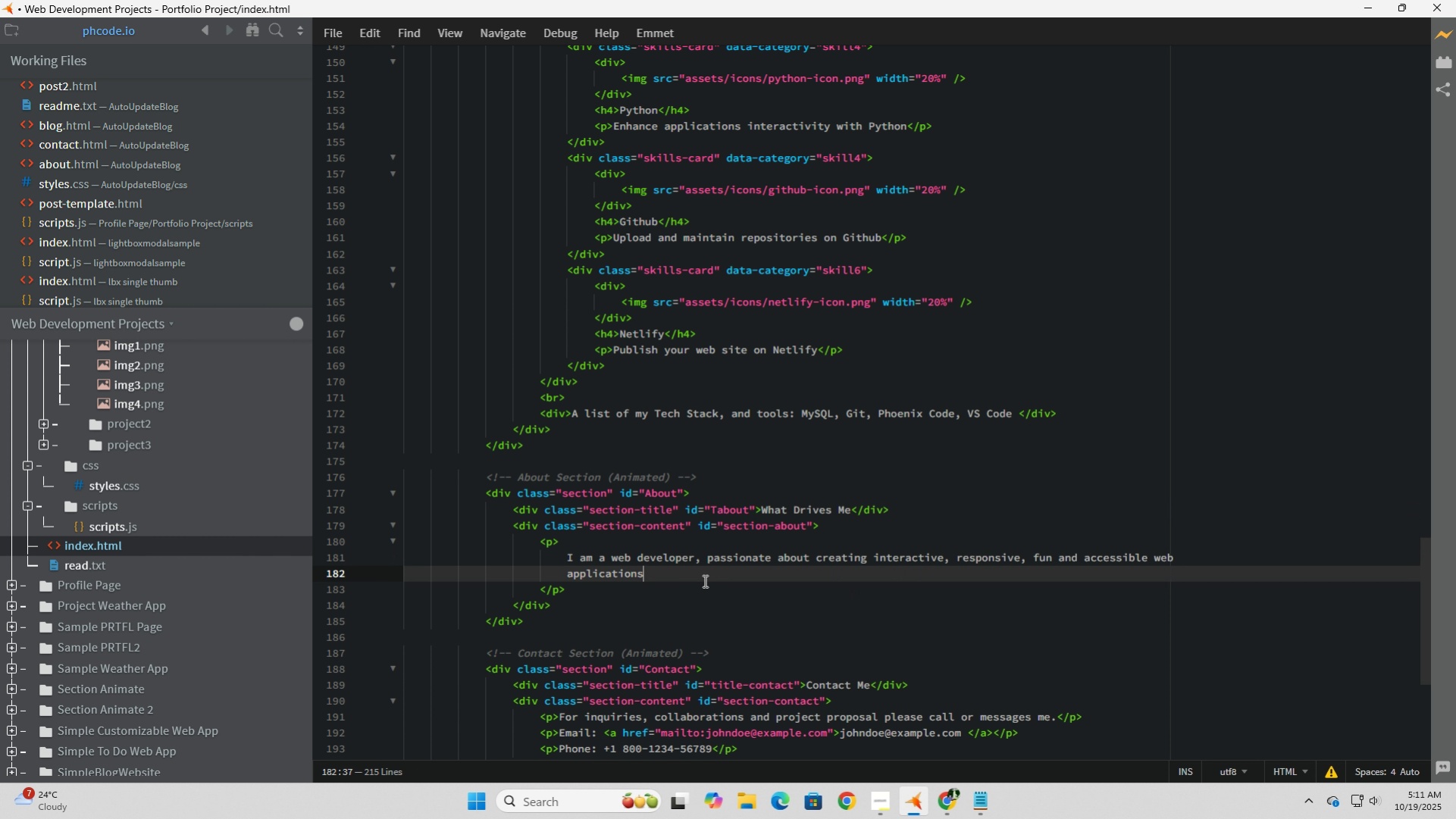 
left_click_drag(start_coordinate=[704, 580], to_coordinate=[514, 577])
 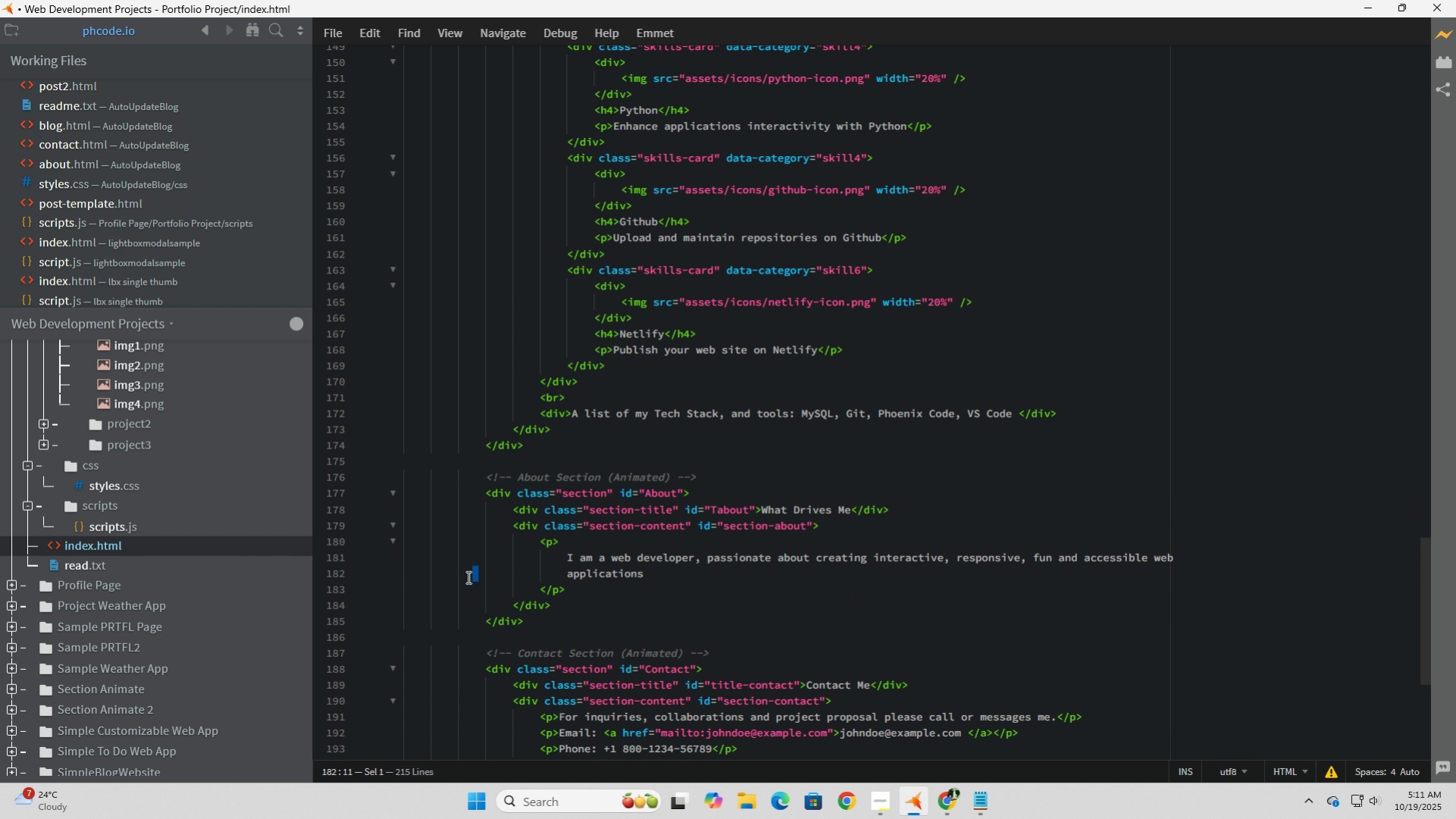 
left_click_drag(start_coordinate=[481, 577], to_coordinate=[443, 573])
 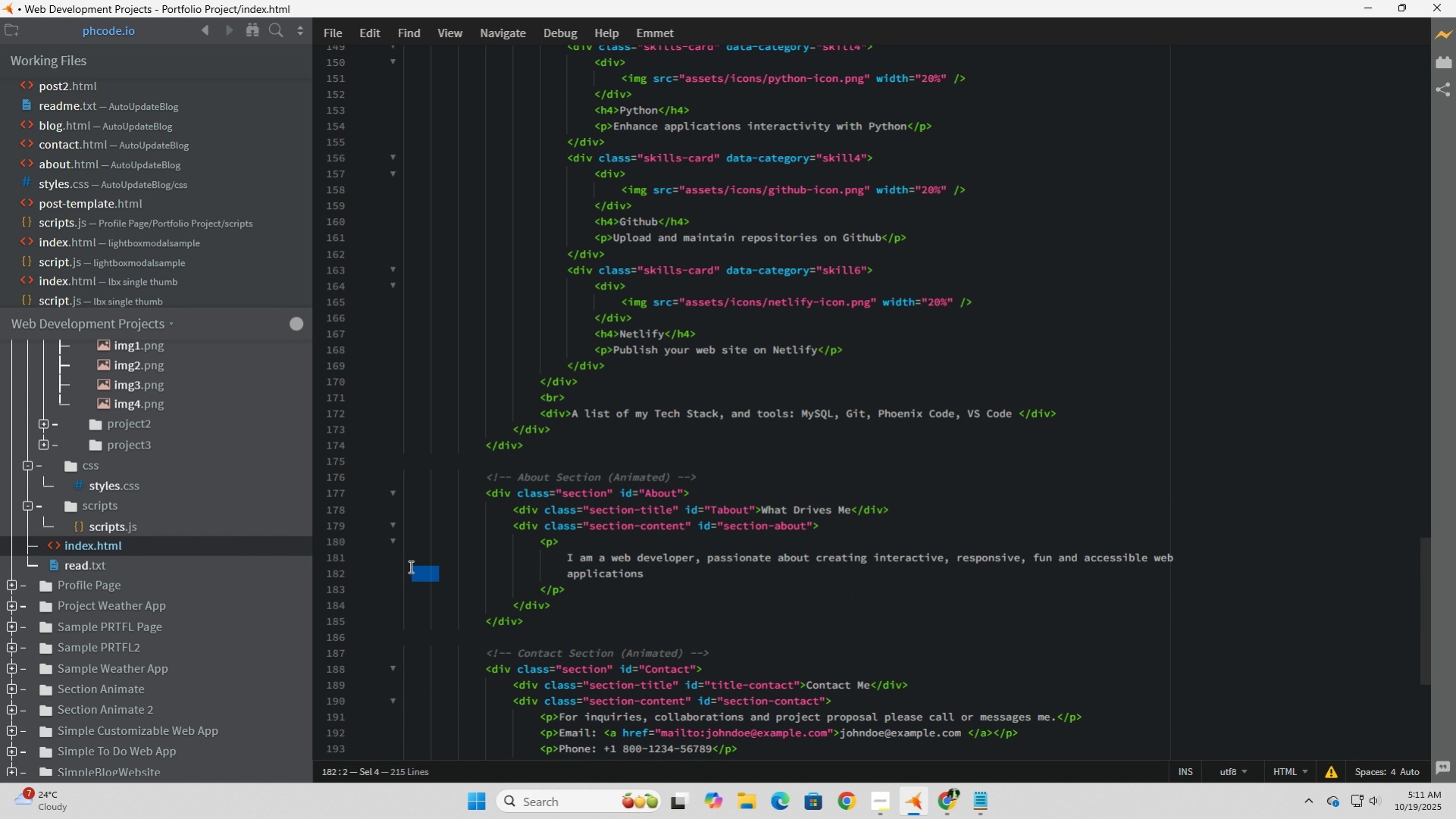 
left_click_drag(start_coordinate=[438, 571], to_coordinate=[409, 566])
 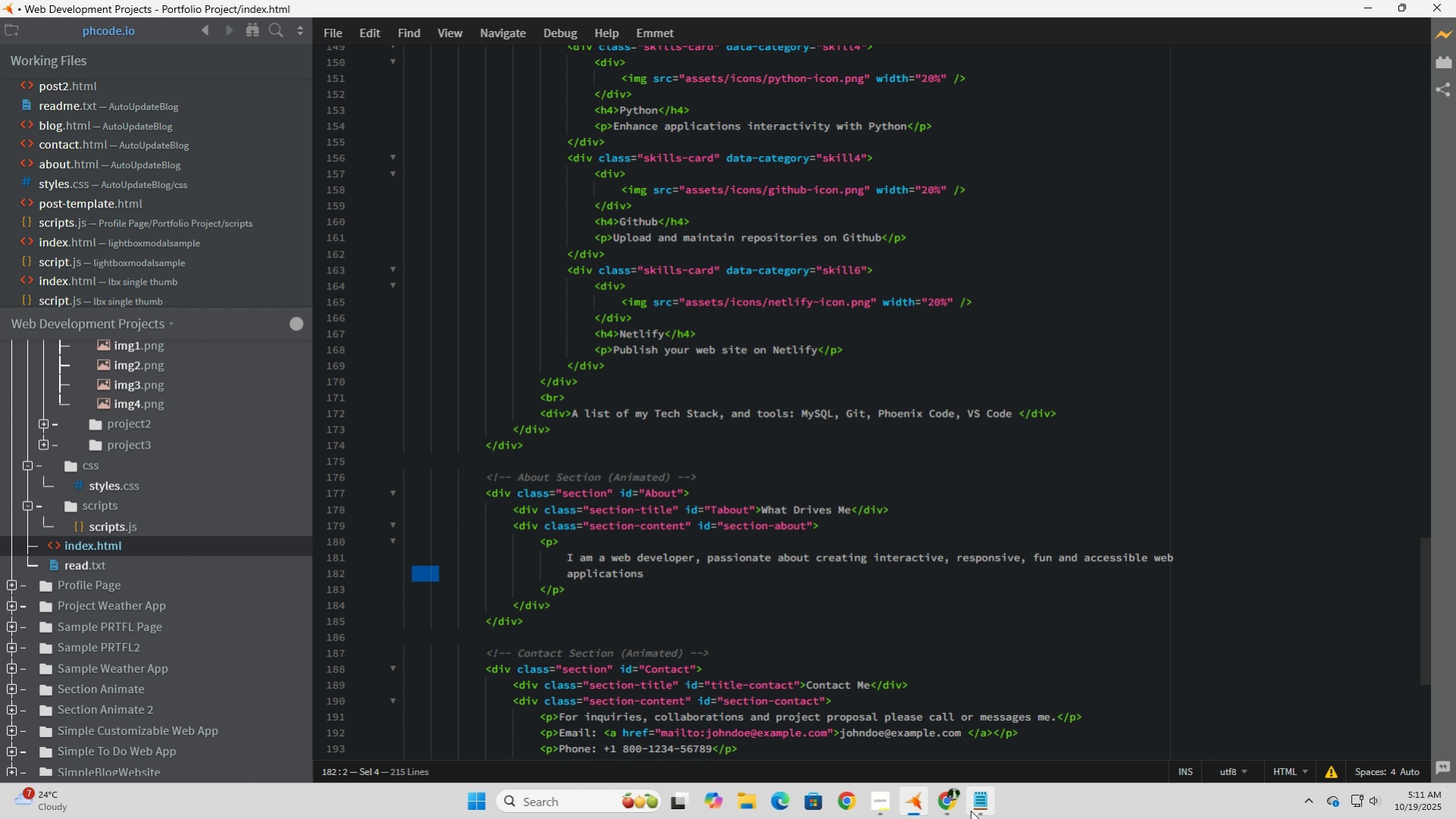 
left_click([966, 806])
 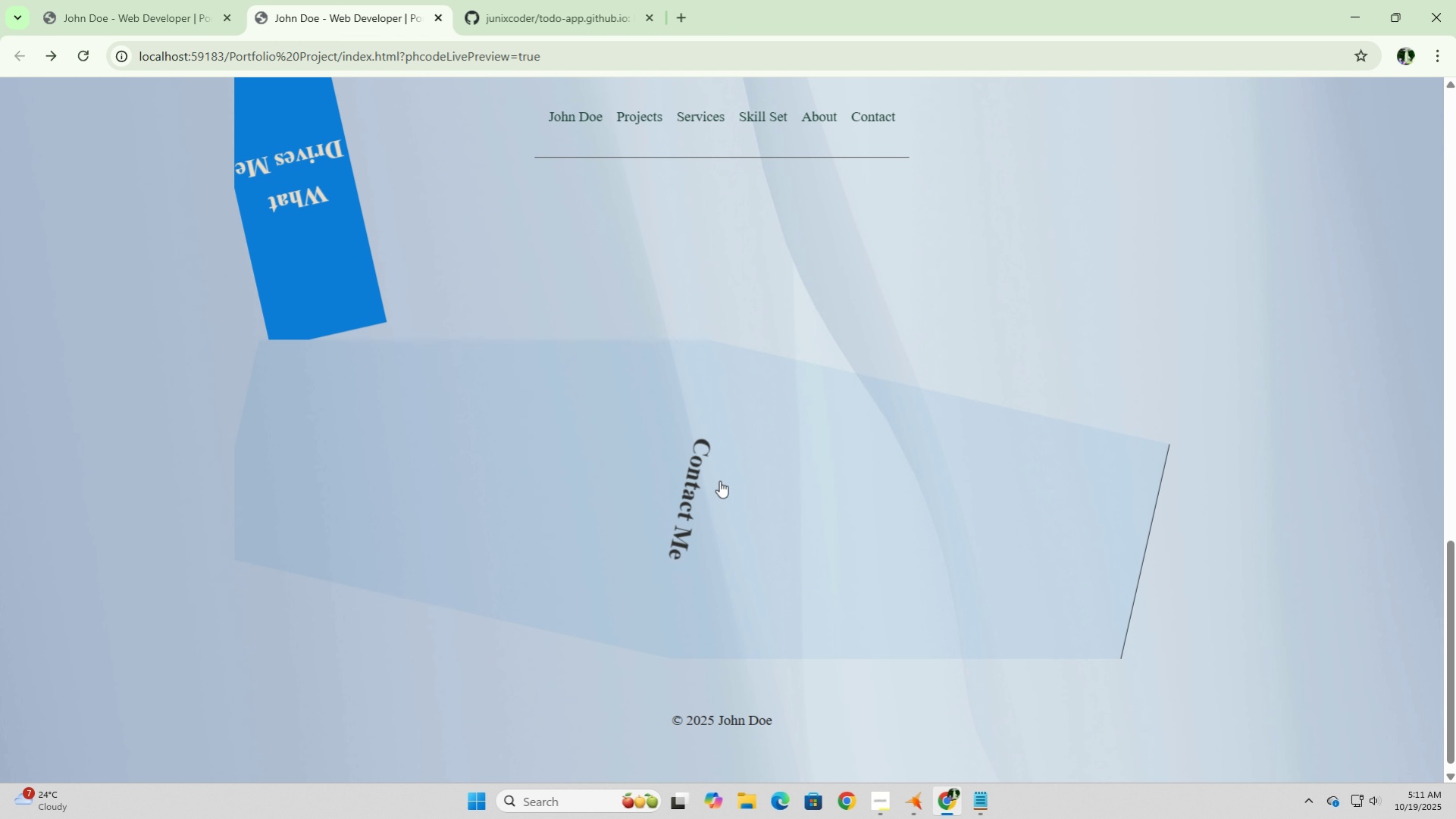 
left_click([719, 480])
 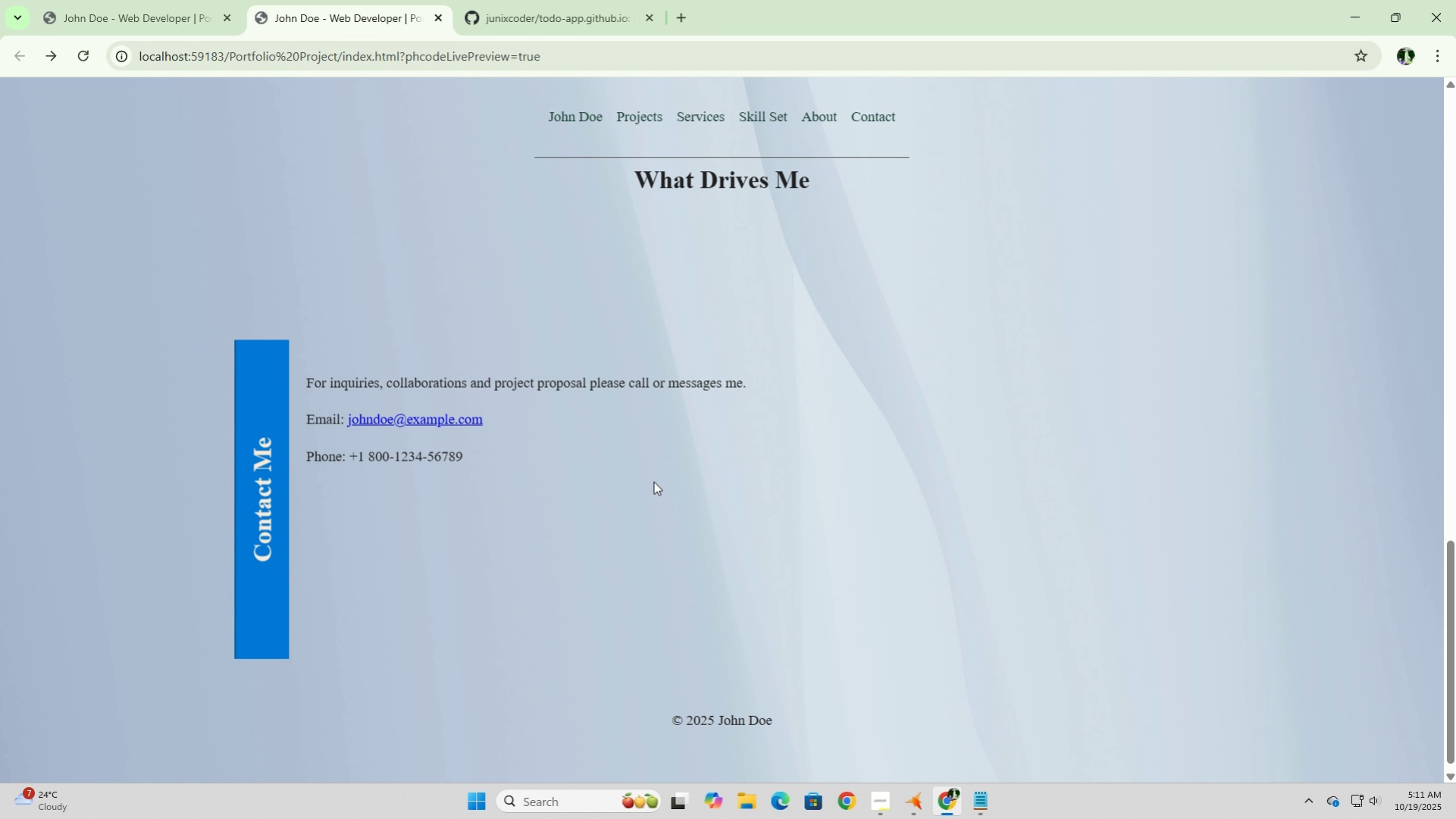 
scroll: coordinate [653, 480], scroll_direction: up, amount: 18.0
 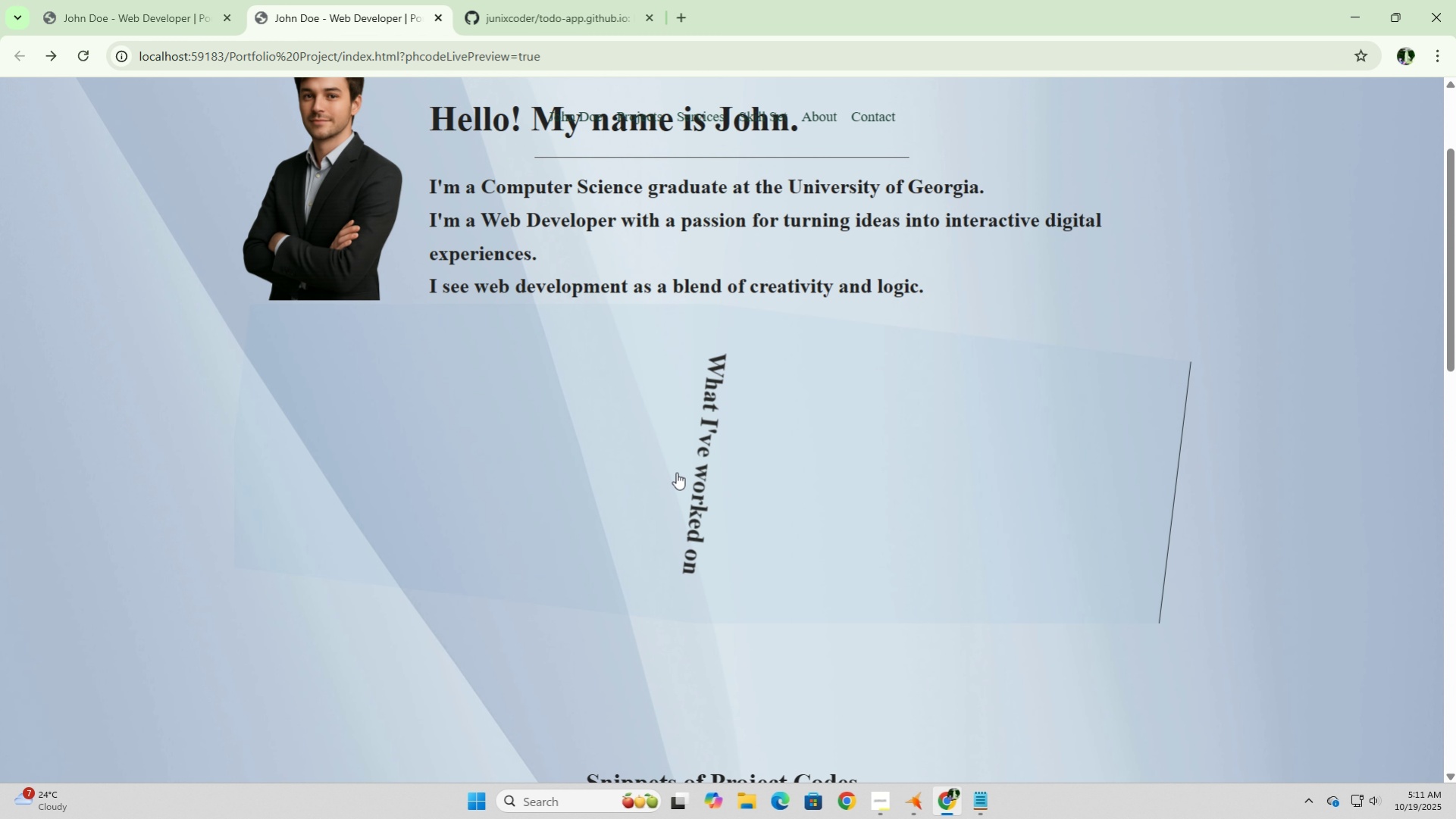 
left_click([676, 472])
 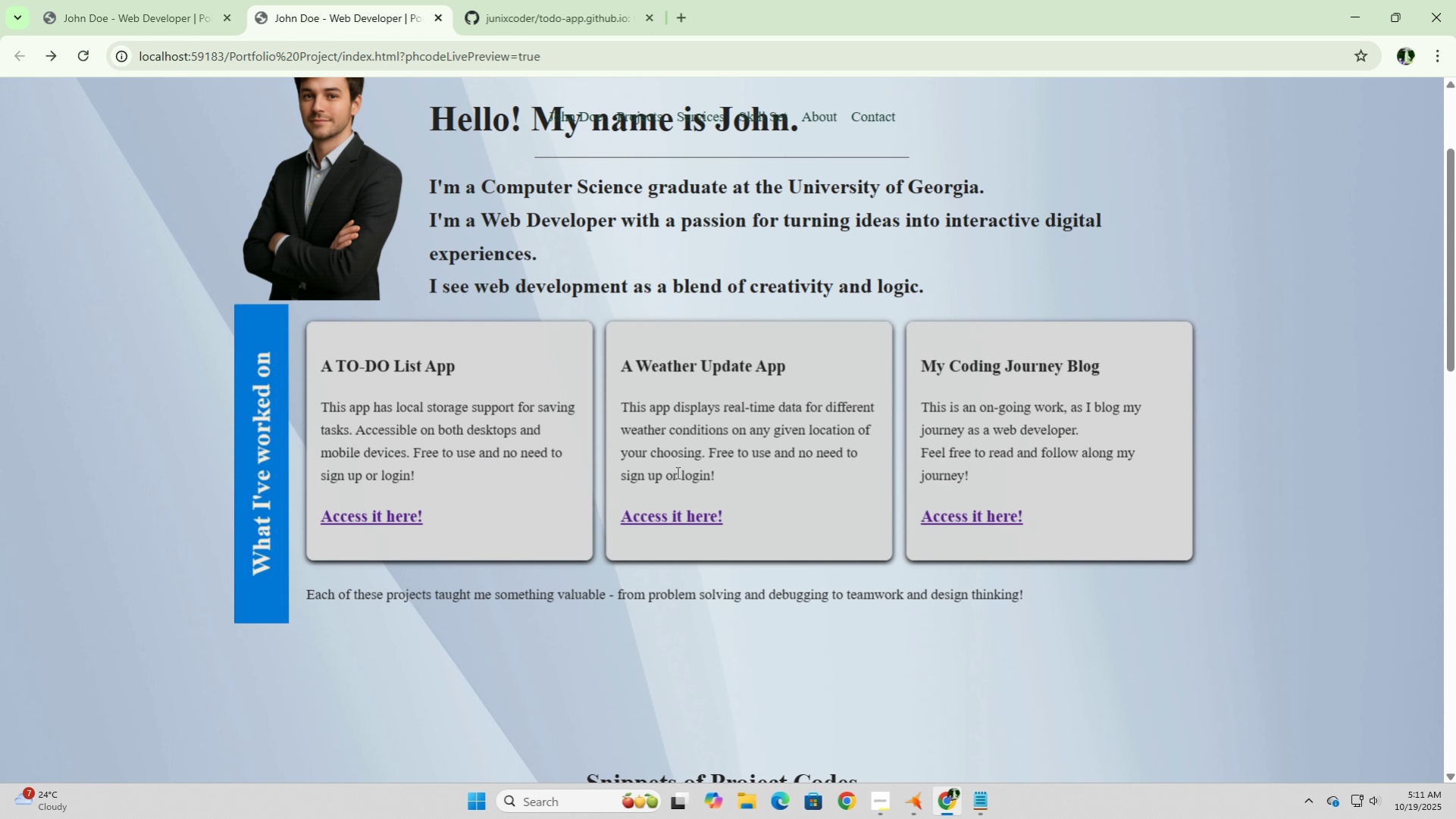 
scroll: coordinate [676, 472], scroll_direction: down, amount: 4.0
 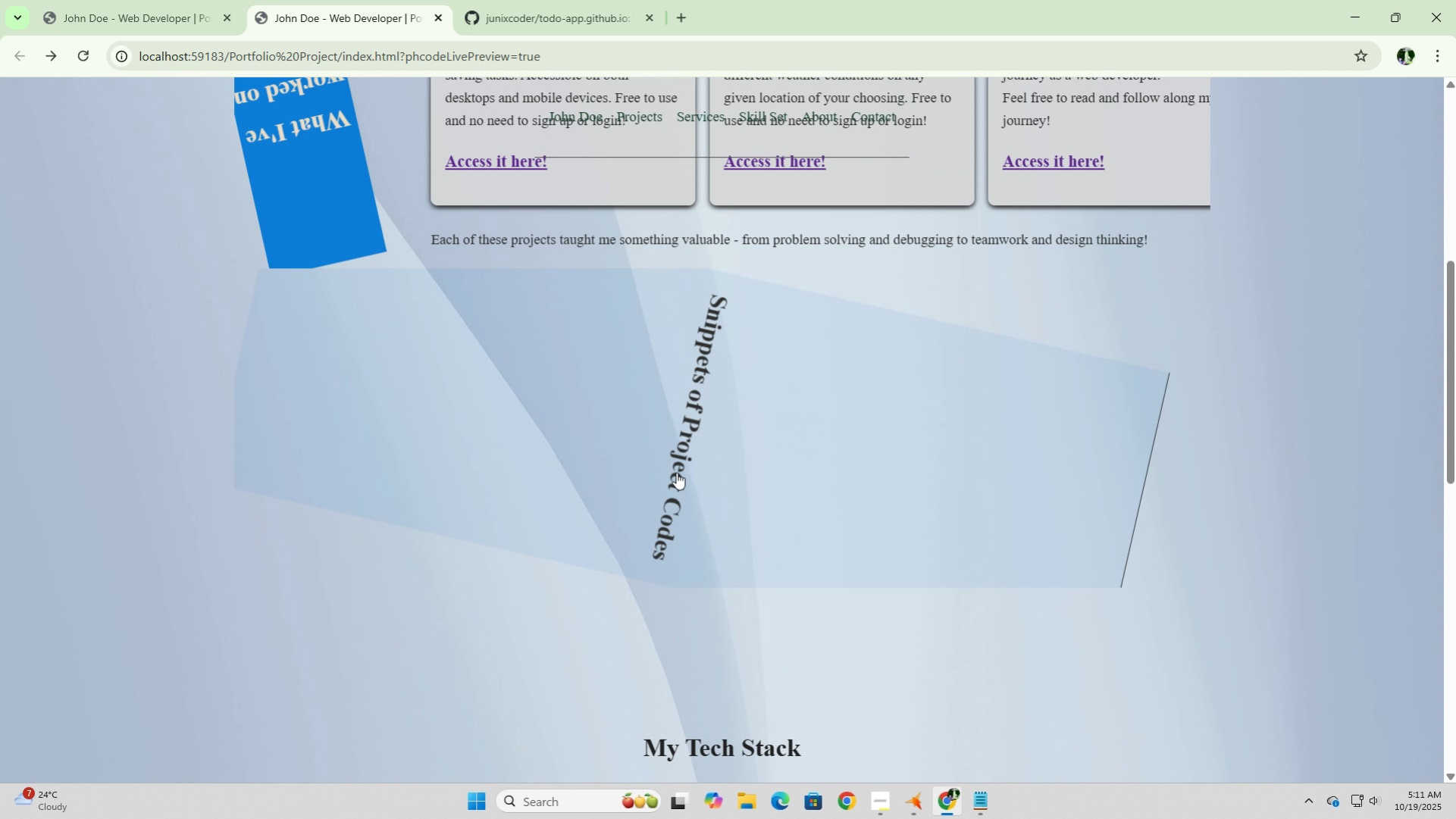 
left_click([676, 472])
 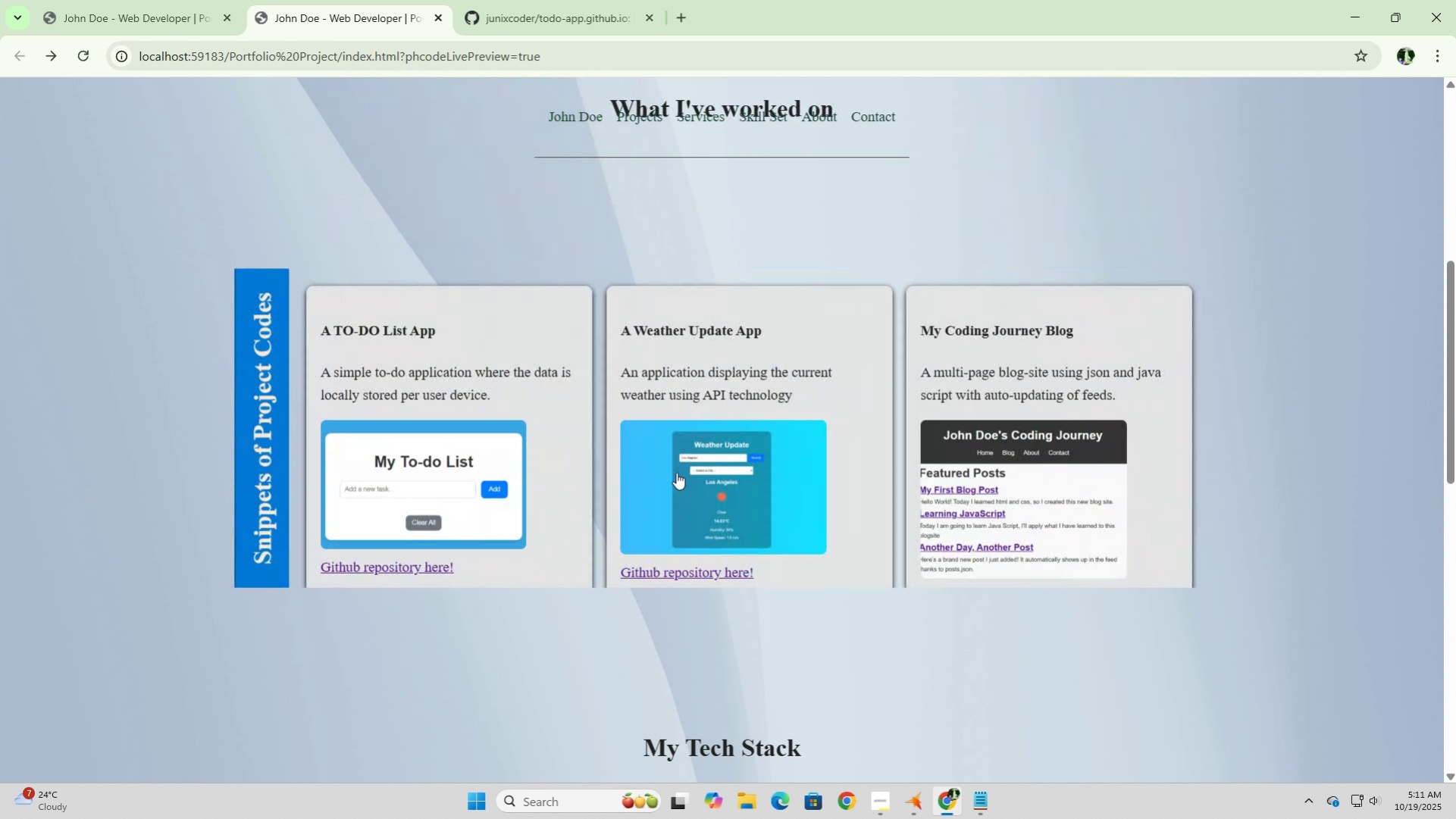 
scroll: coordinate [676, 472], scroll_direction: down, amount: 3.0
 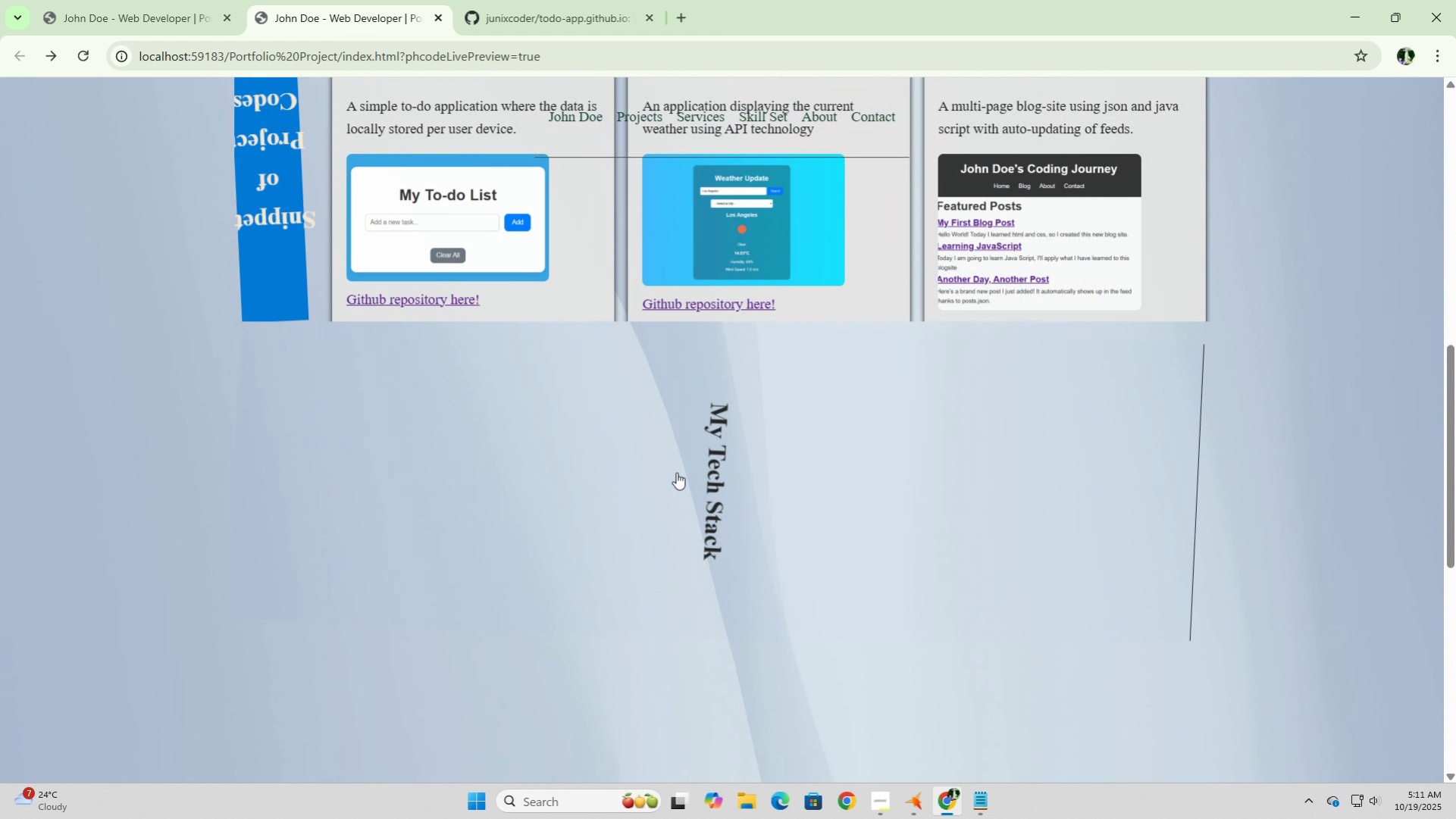 
left_click([676, 472])
 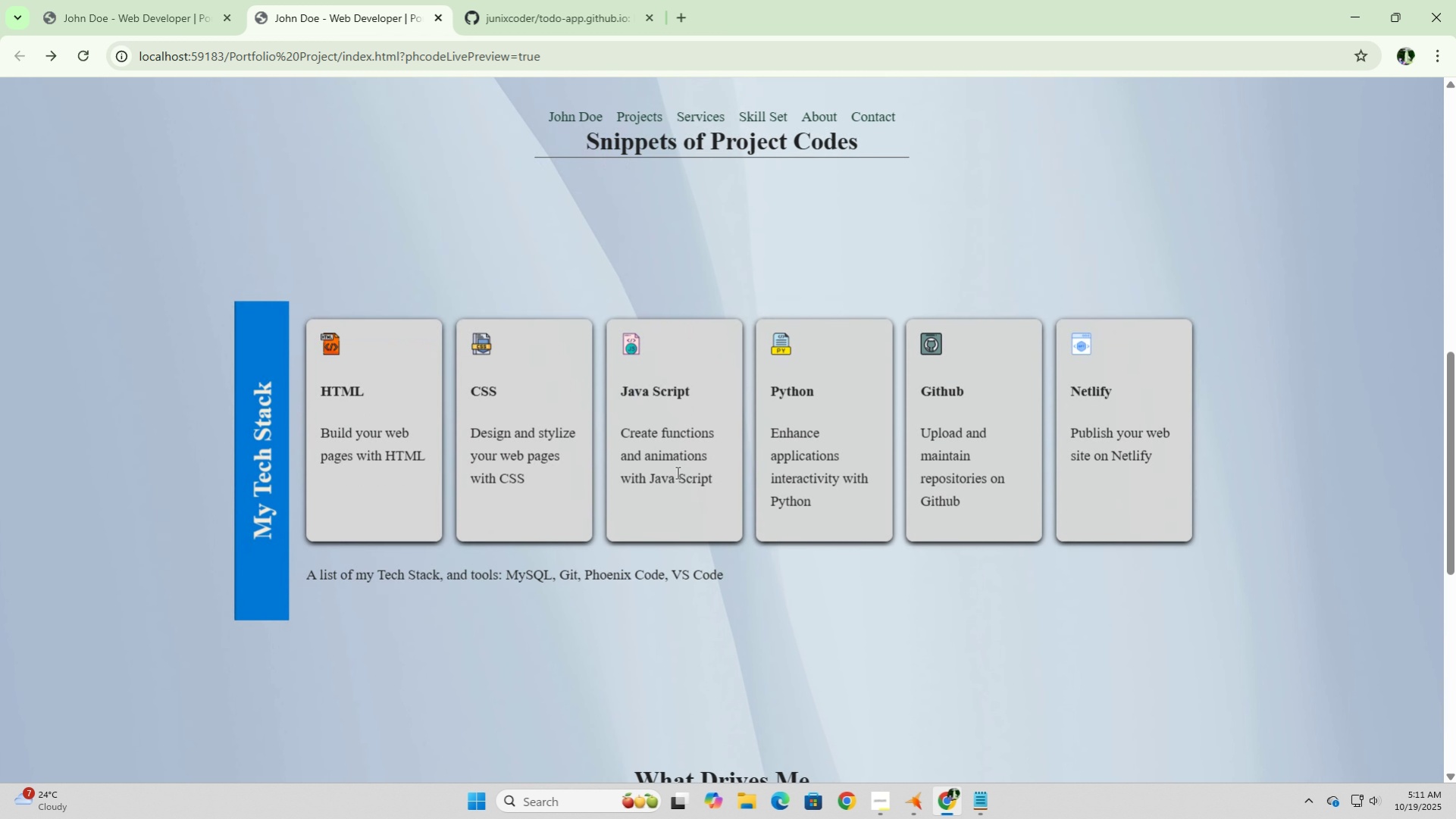 
scroll: coordinate [676, 472], scroll_direction: down, amount: 3.0
 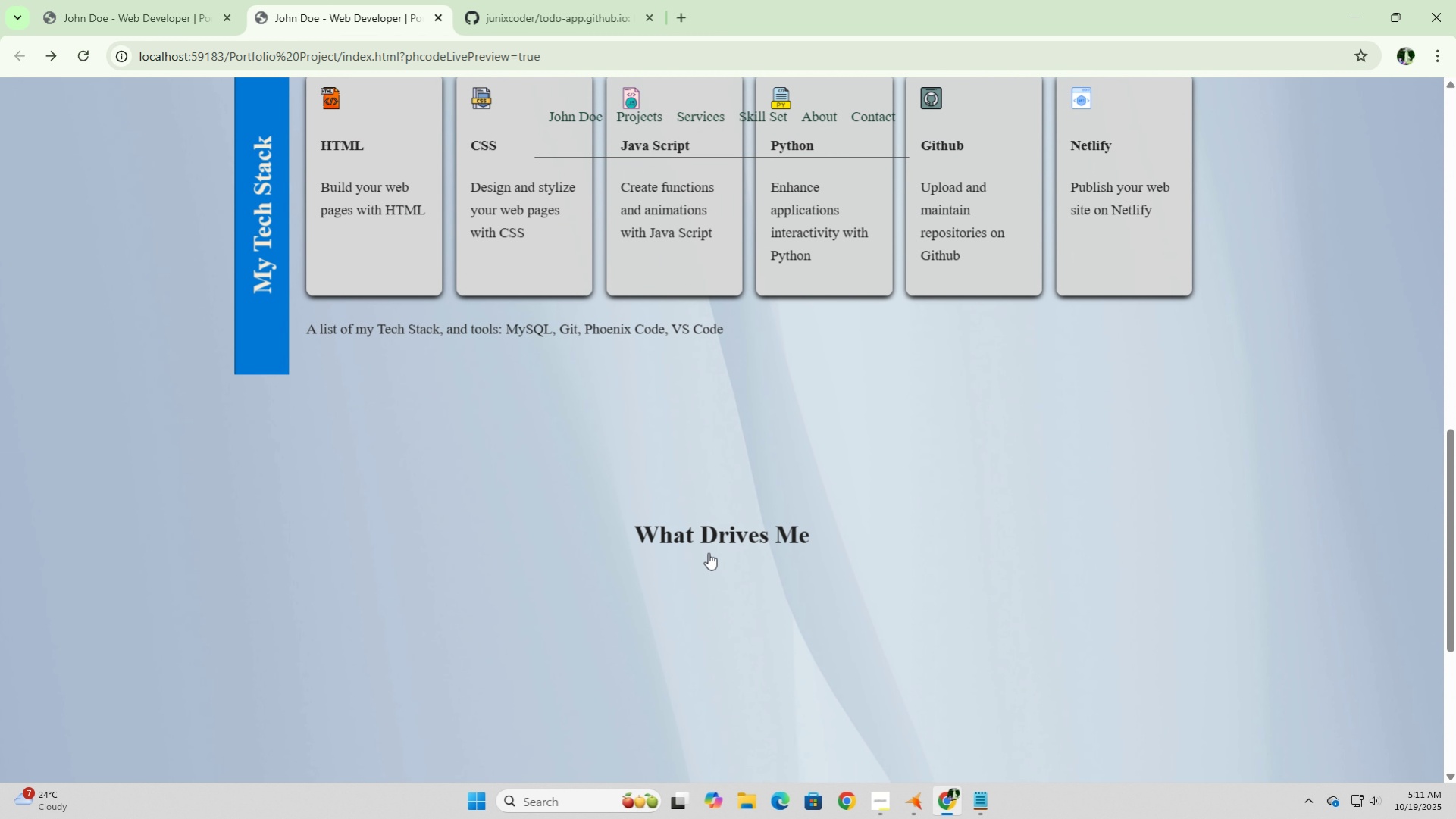 
scroll: coordinate [708, 549], scroll_direction: up, amount: 4.0
 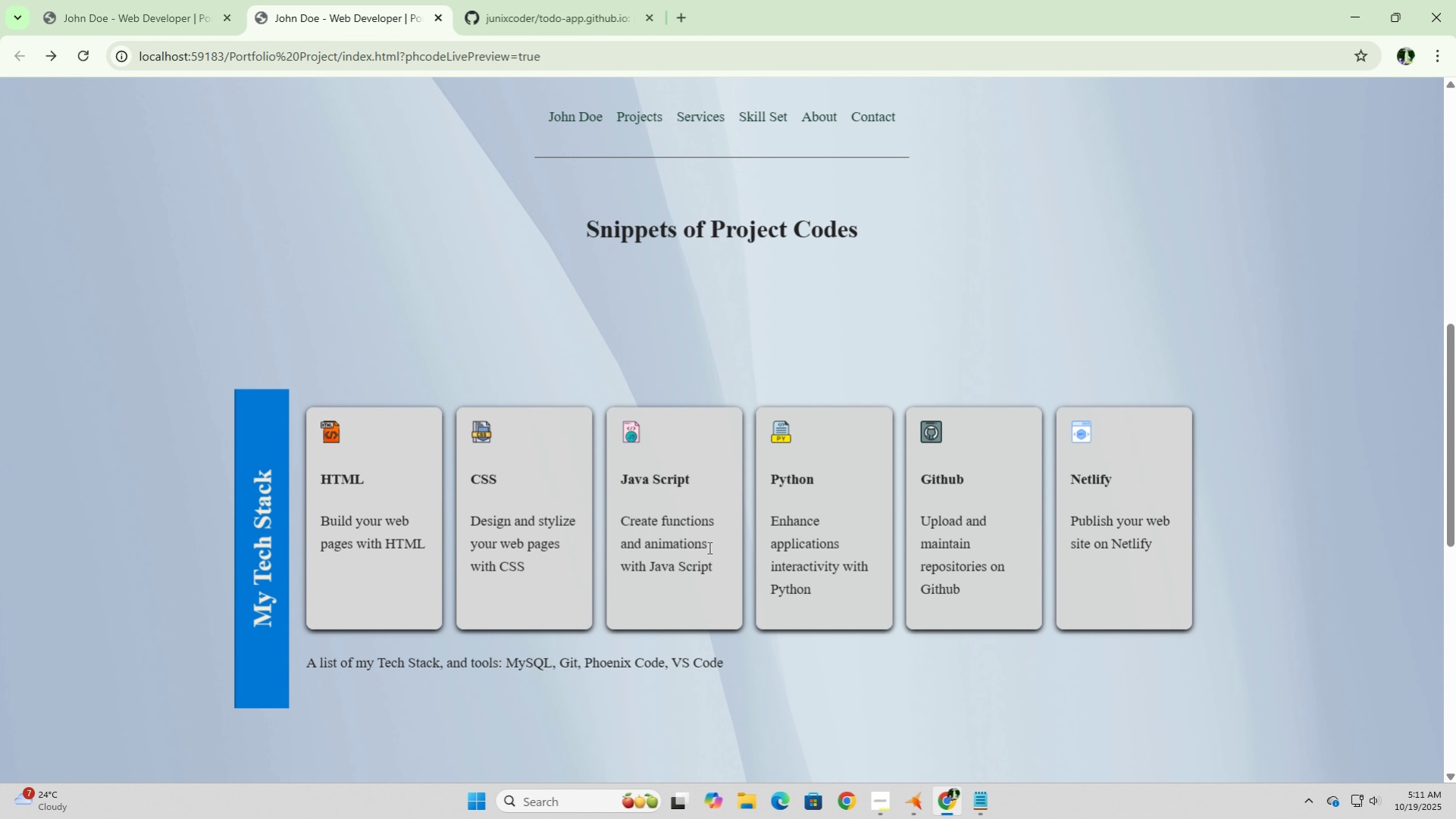 
scroll: coordinate [708, 549], scroll_direction: down, amount: 3.0
 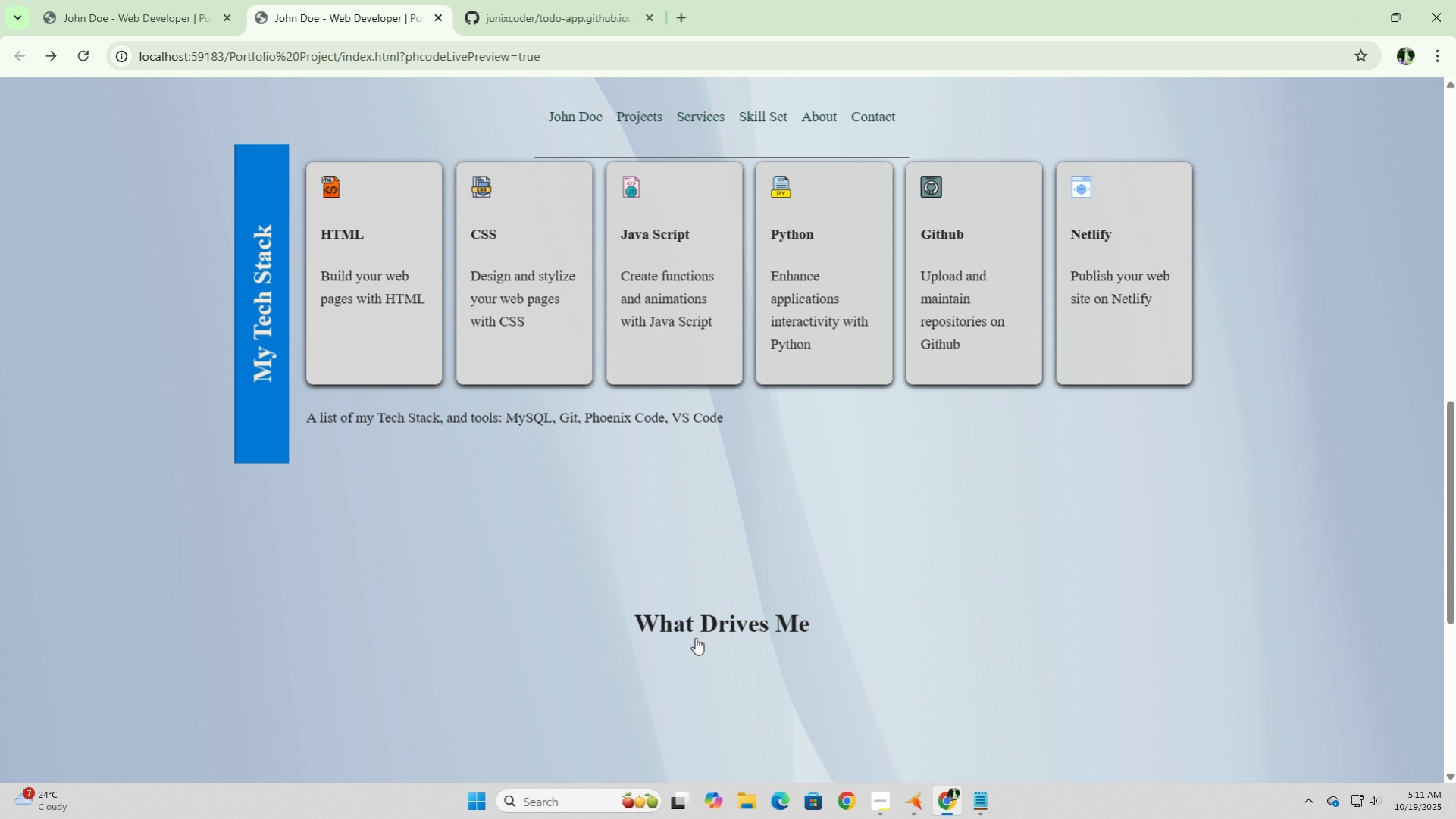 
left_click([696, 632])
 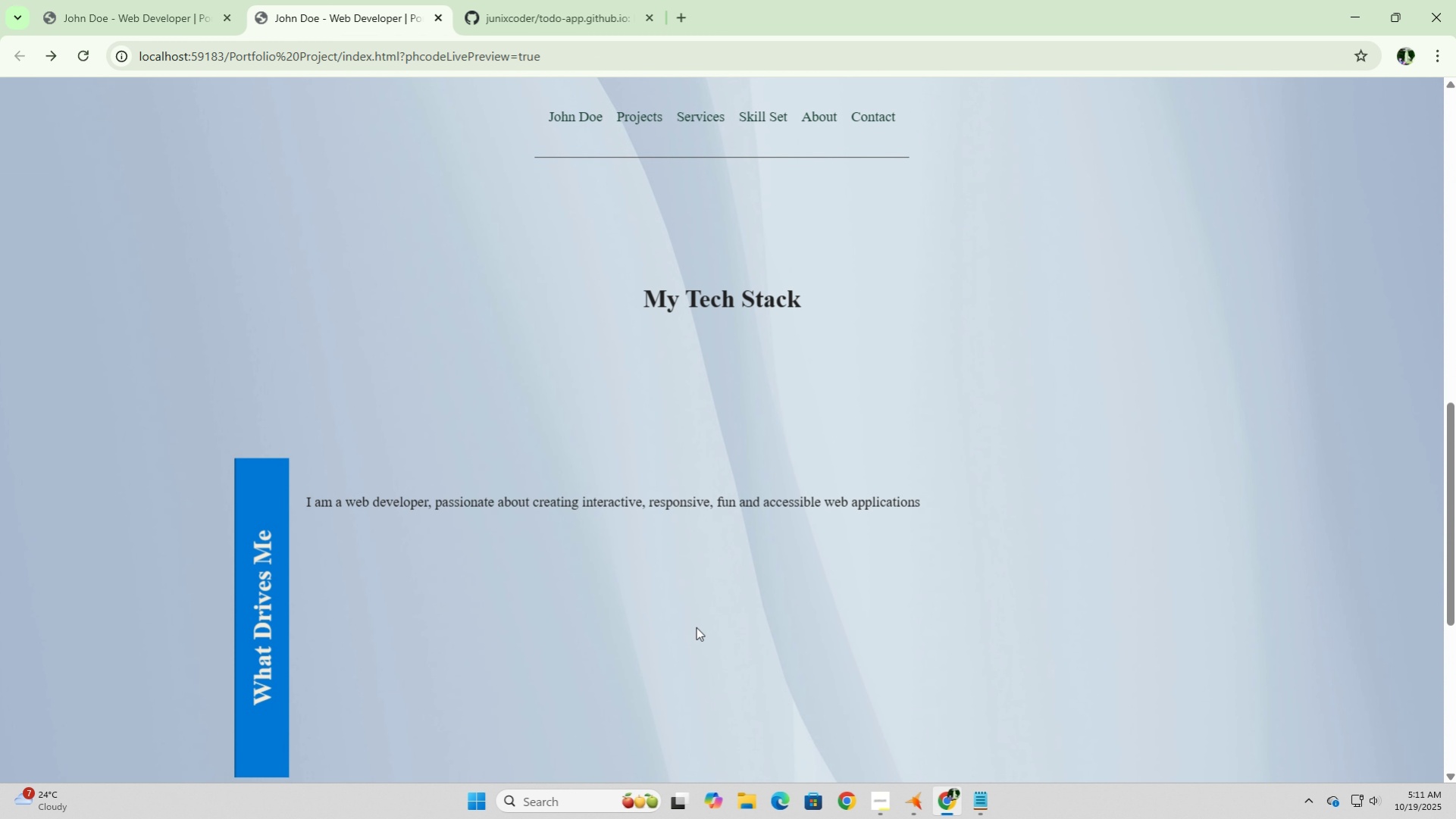 
scroll: coordinate [696, 627], scroll_direction: down, amount: 1.0
 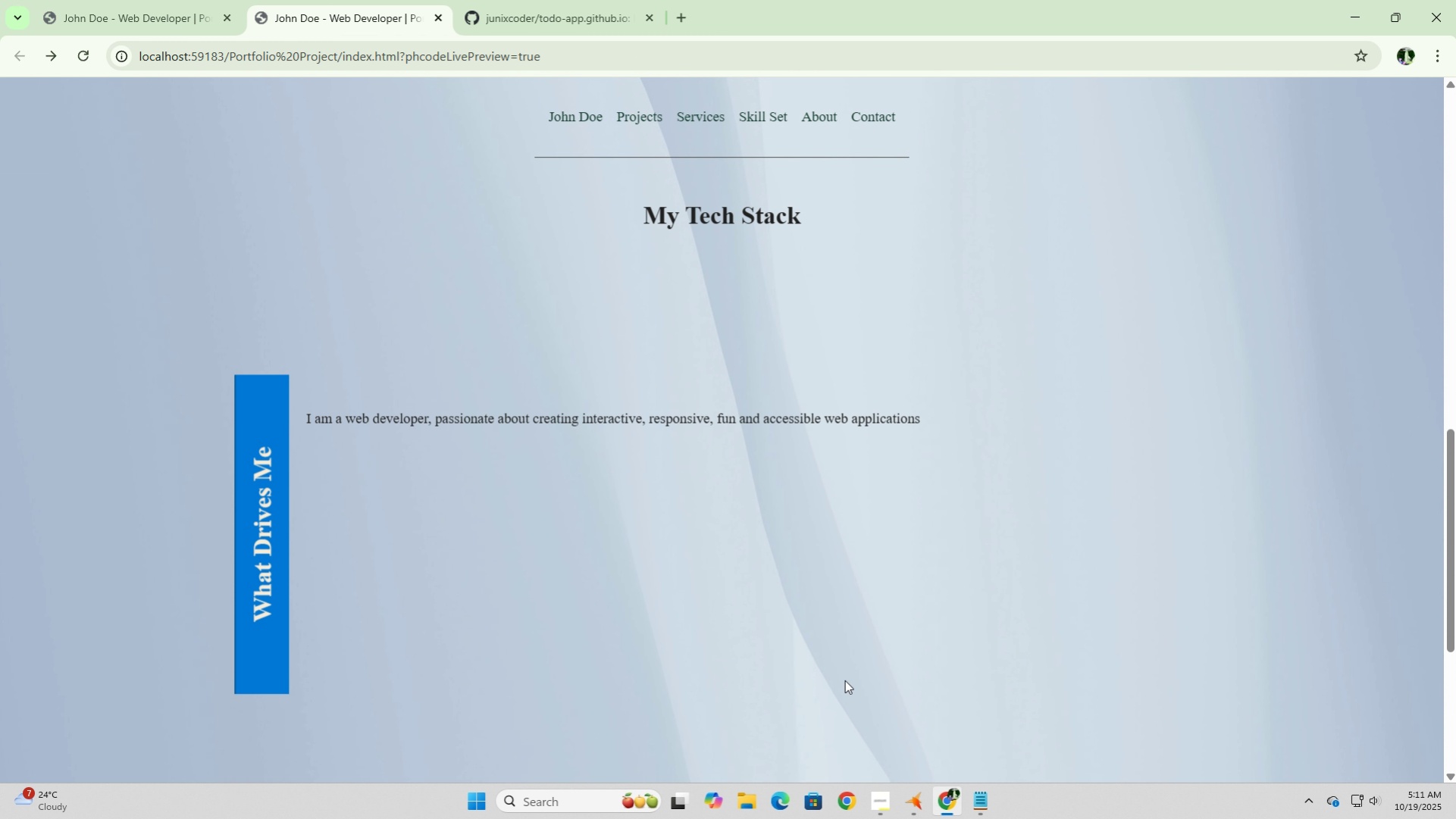 
left_click([916, 800])
 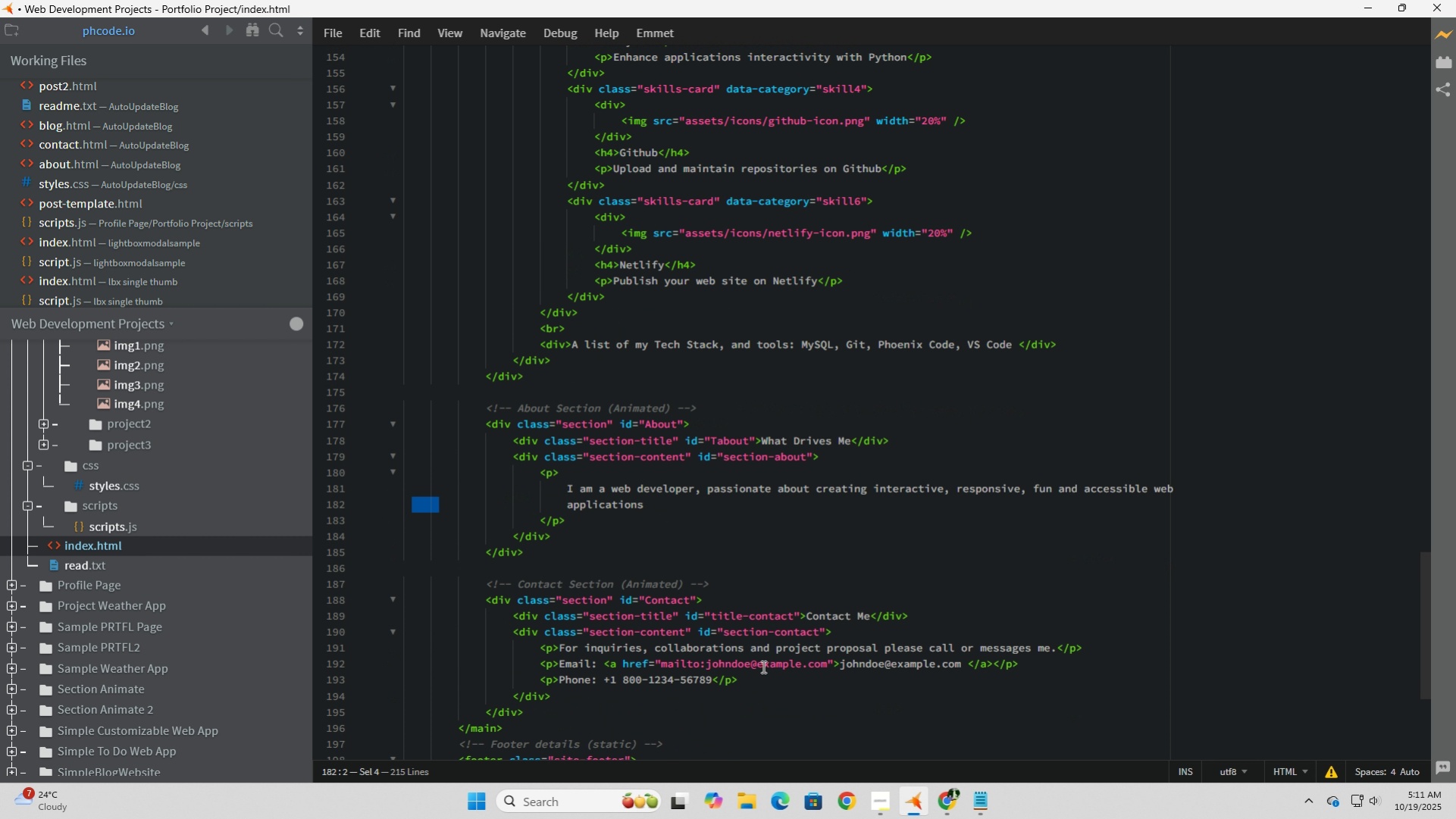 
scroll: coordinate [762, 666], scroll_direction: down, amount: 2.0
 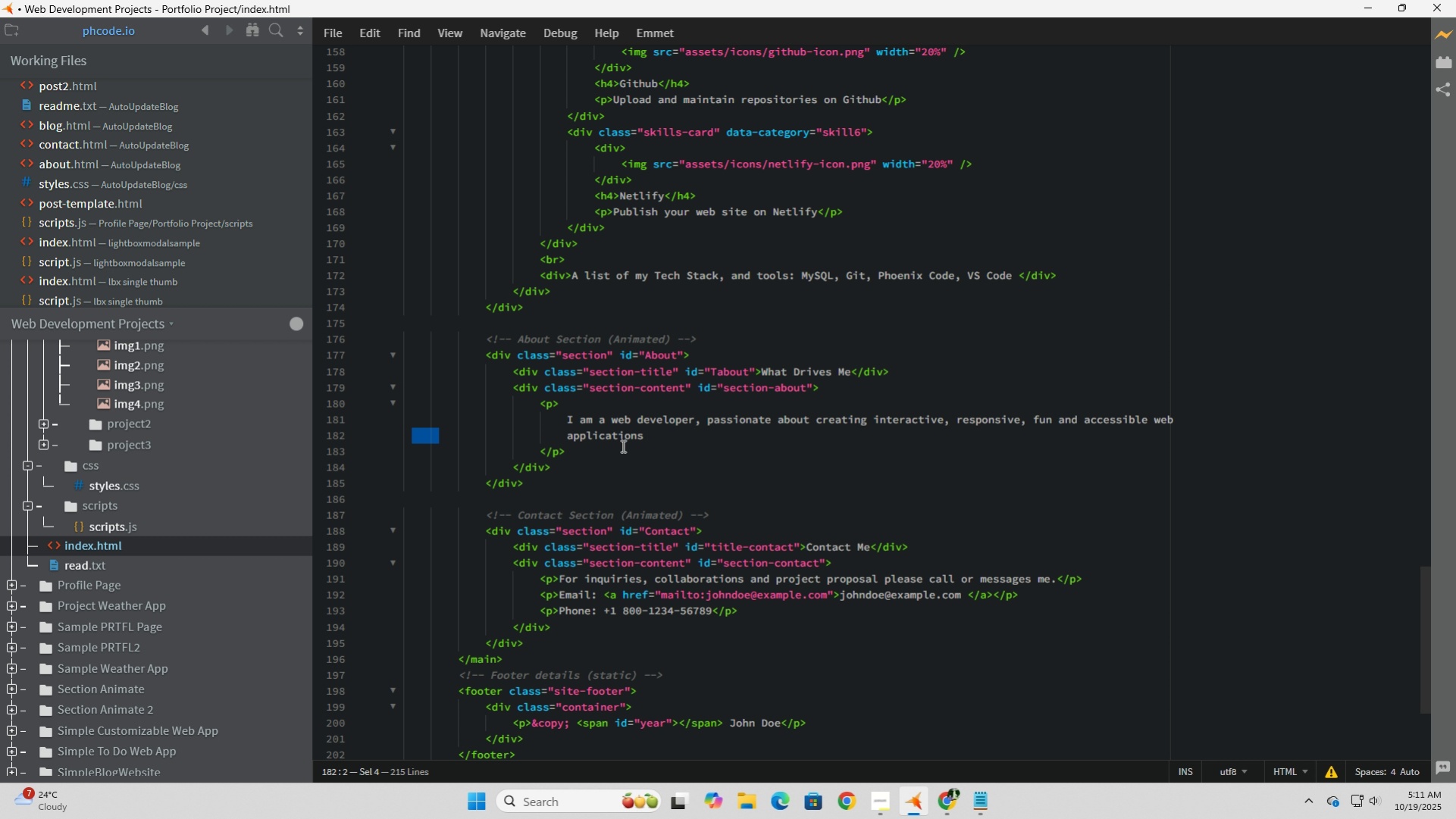 
left_click_drag(start_coordinate=[678, 439], to_coordinate=[397, 423])
 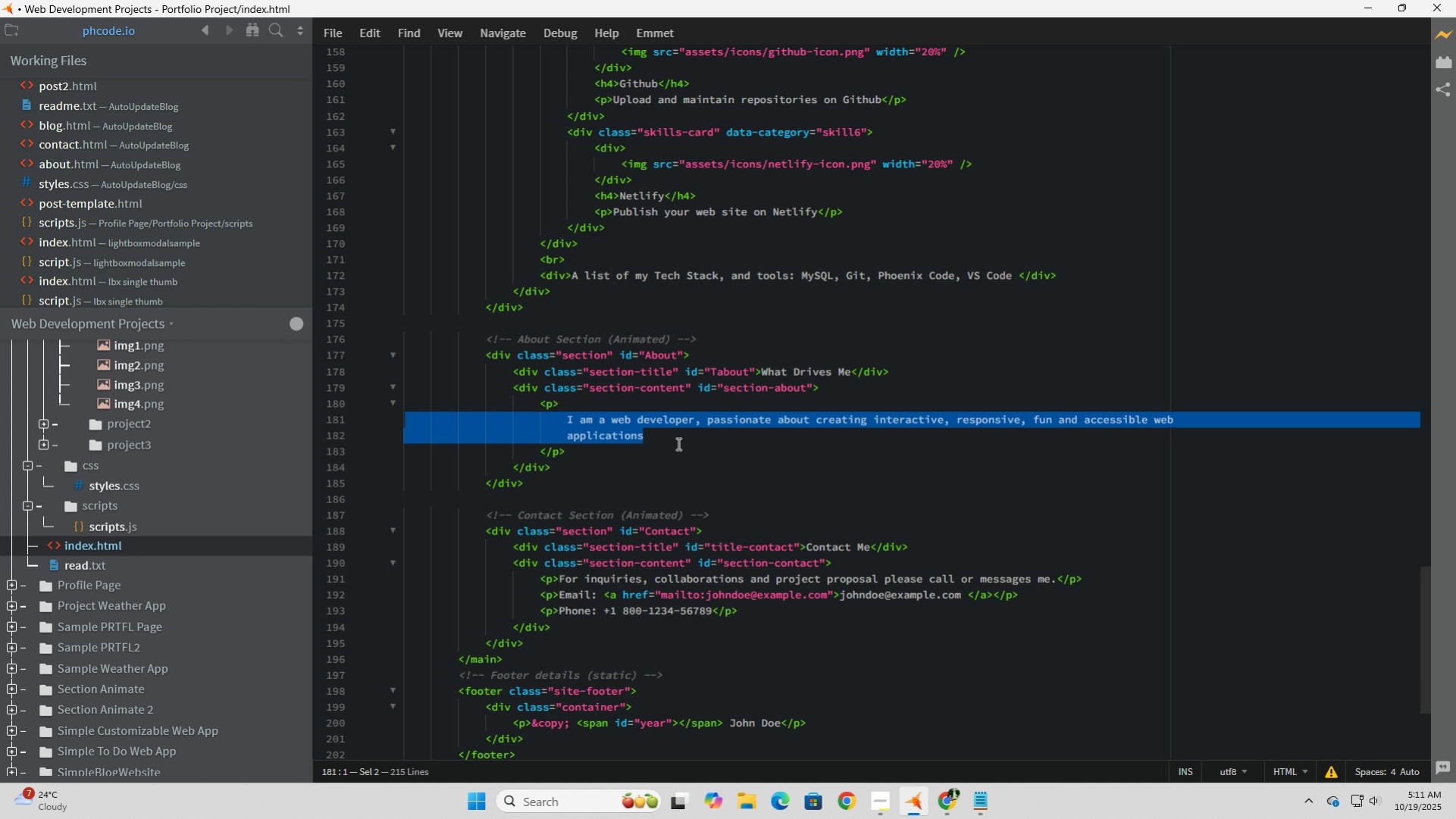 
left_click([677, 443])
 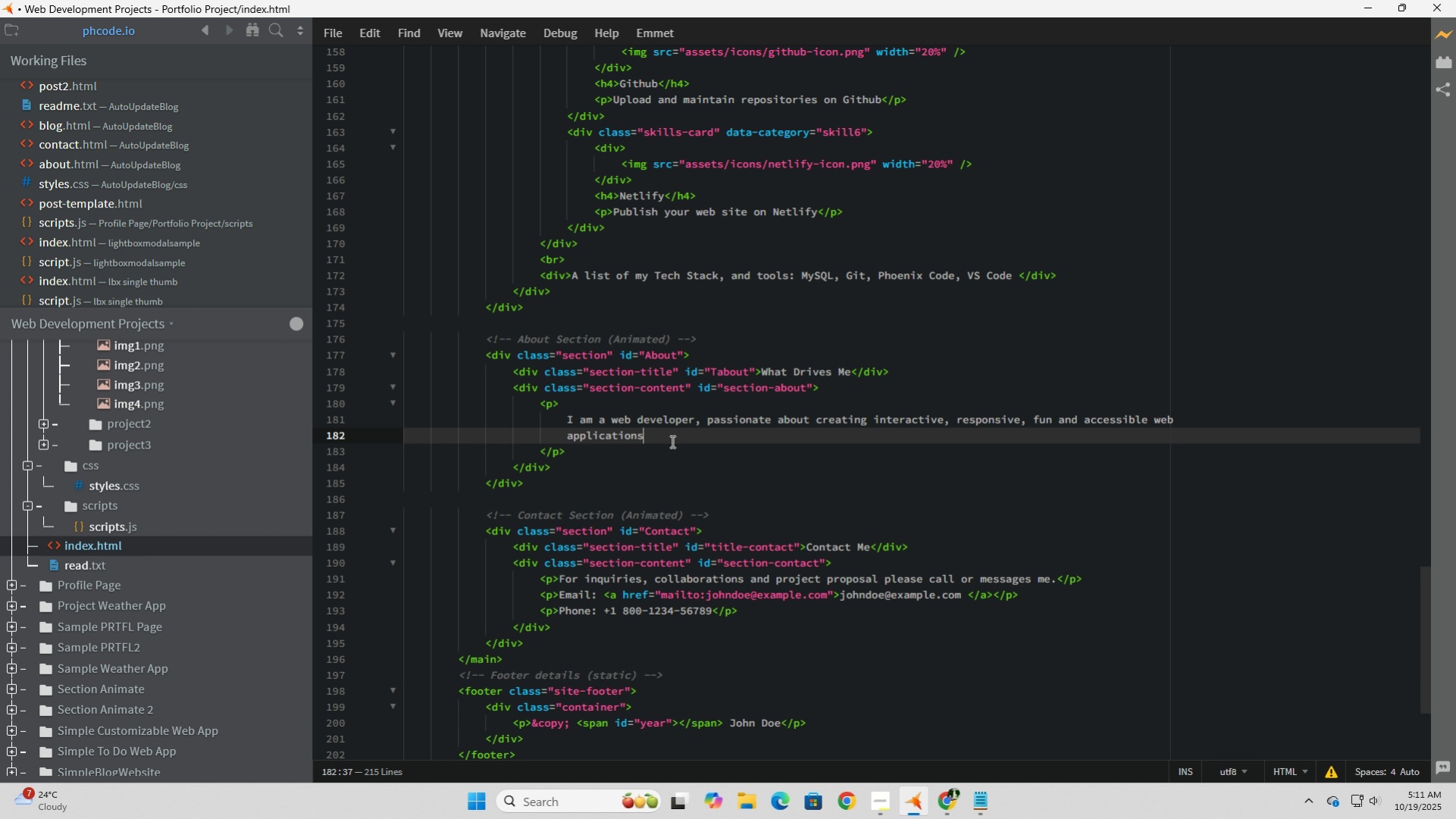 
left_click_drag(start_coordinate=[671, 441], to_coordinate=[568, 424])
 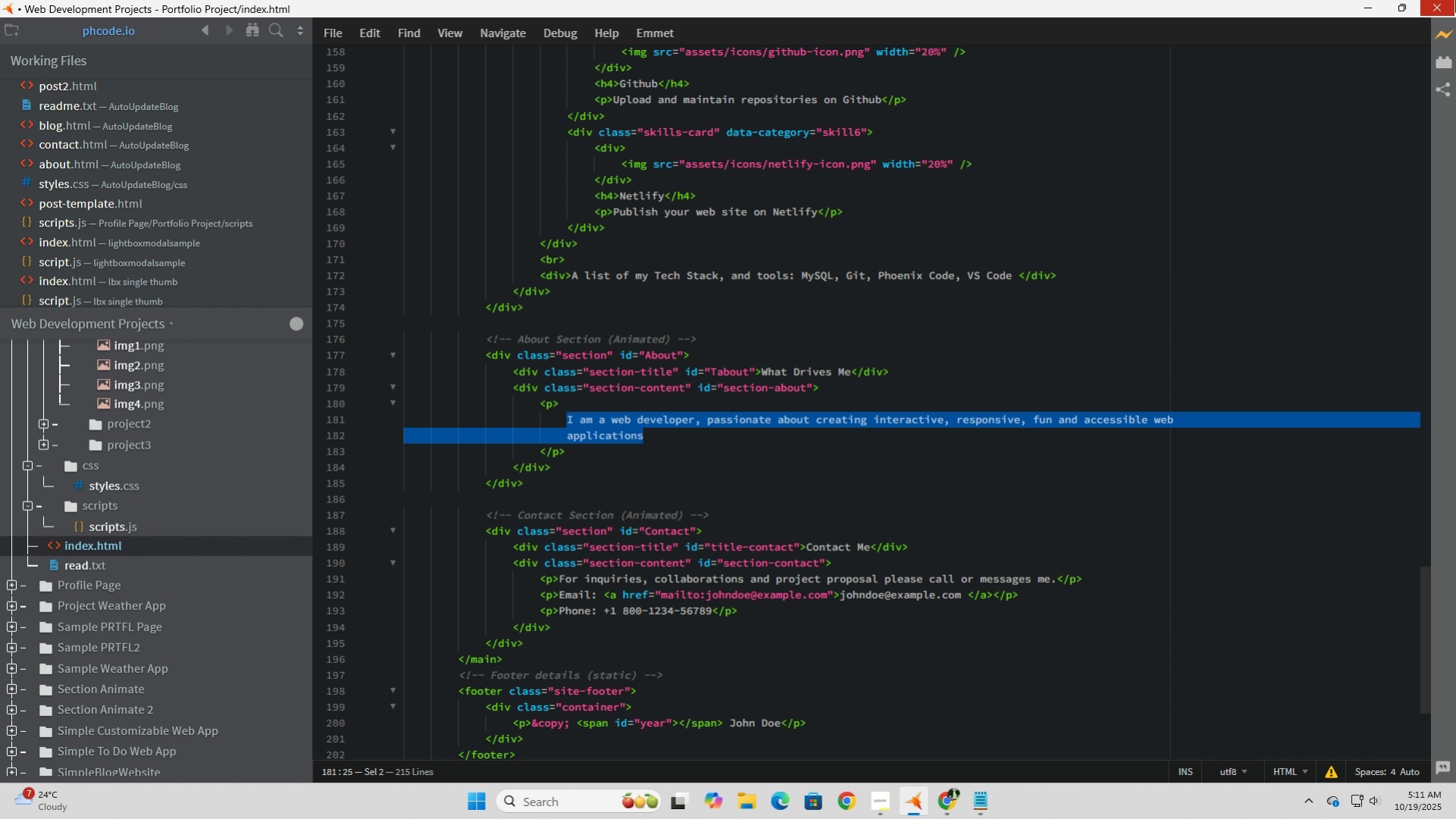 
wait(5.35)
 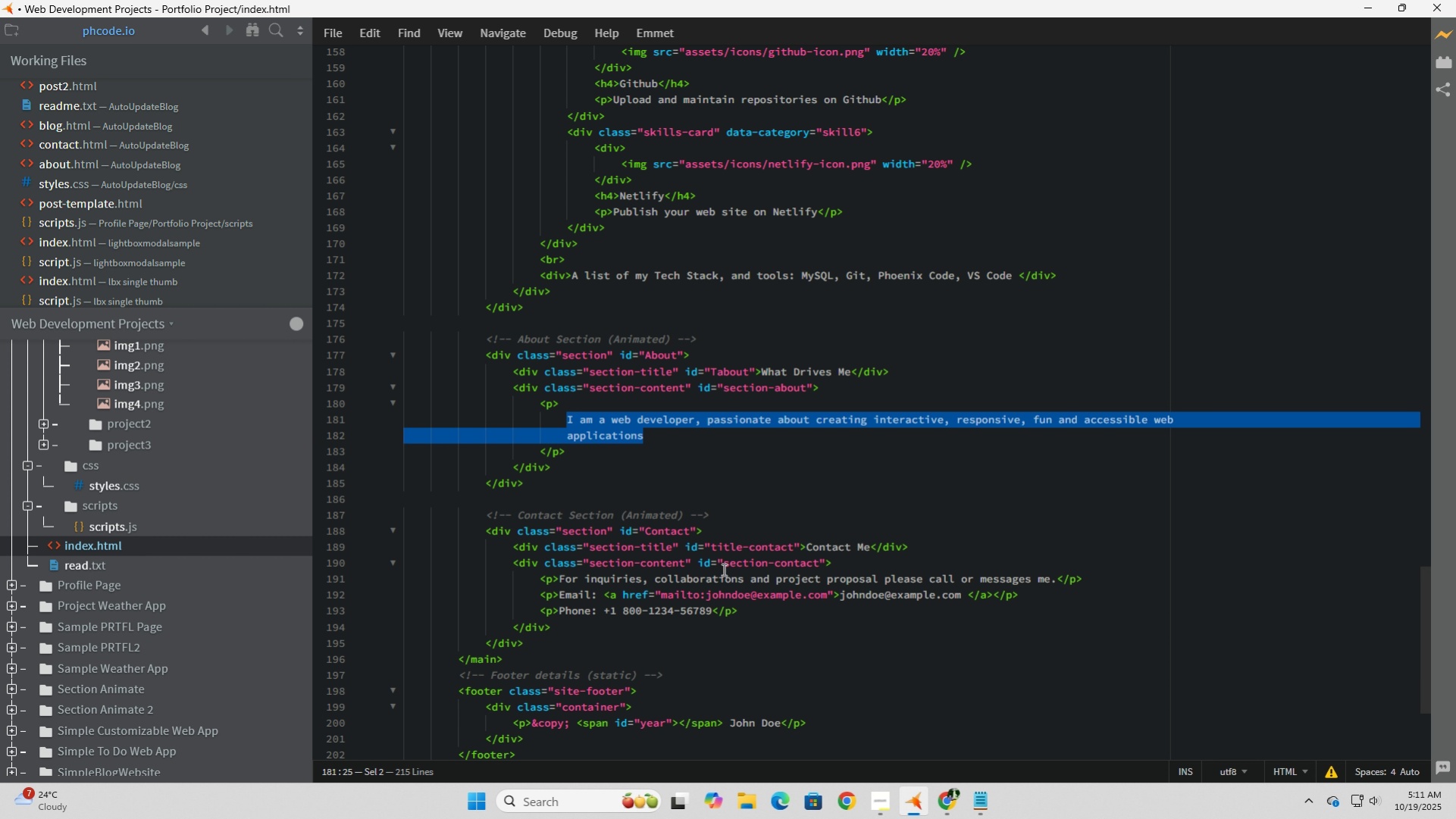 
type(I'm passop)
key(Backspace)
key(Backspace)
type(ionate about building web experiences that are clean, fast, and user-friendly. I enjoy challenges)
 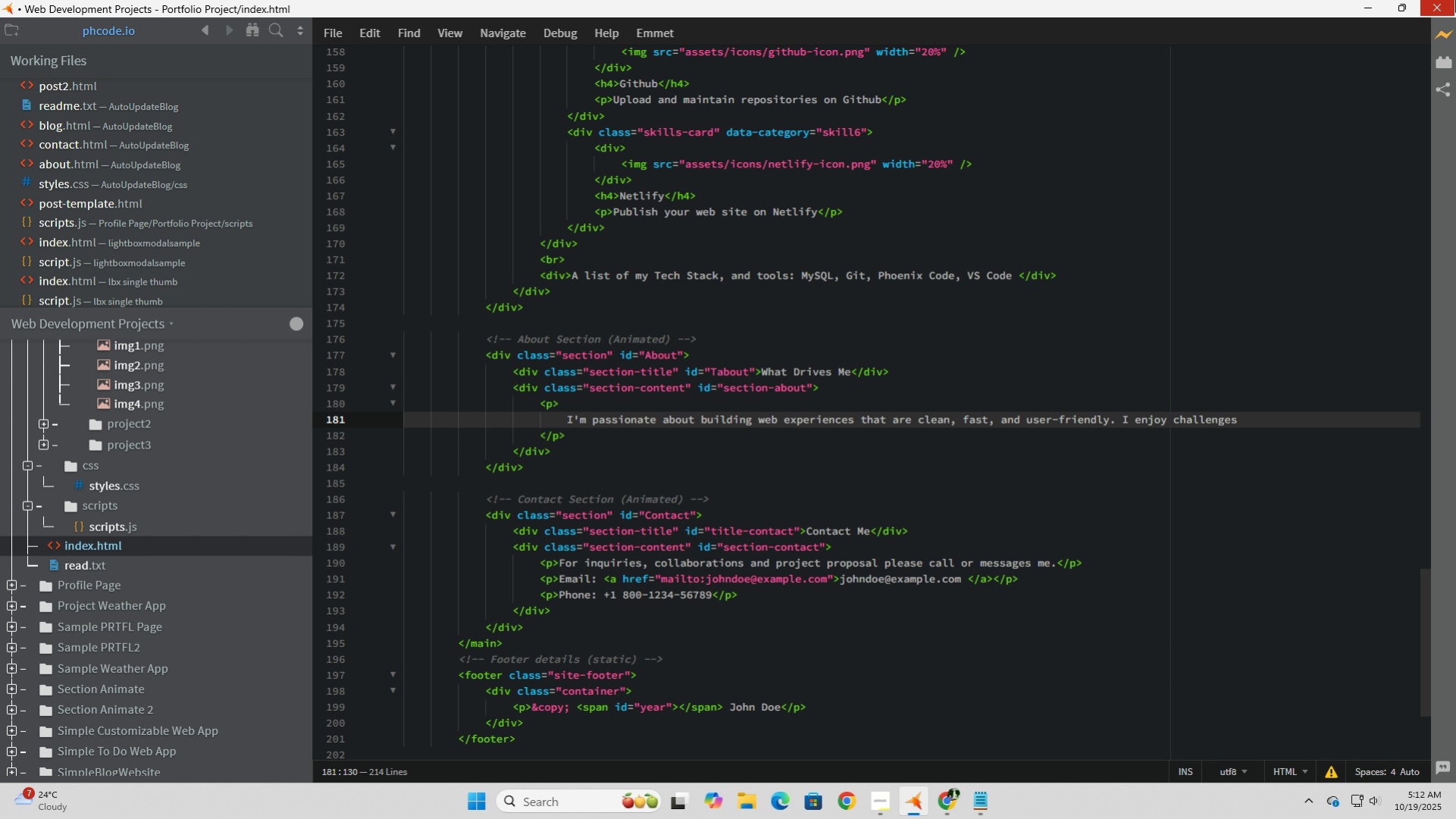 
wait(6.22)
 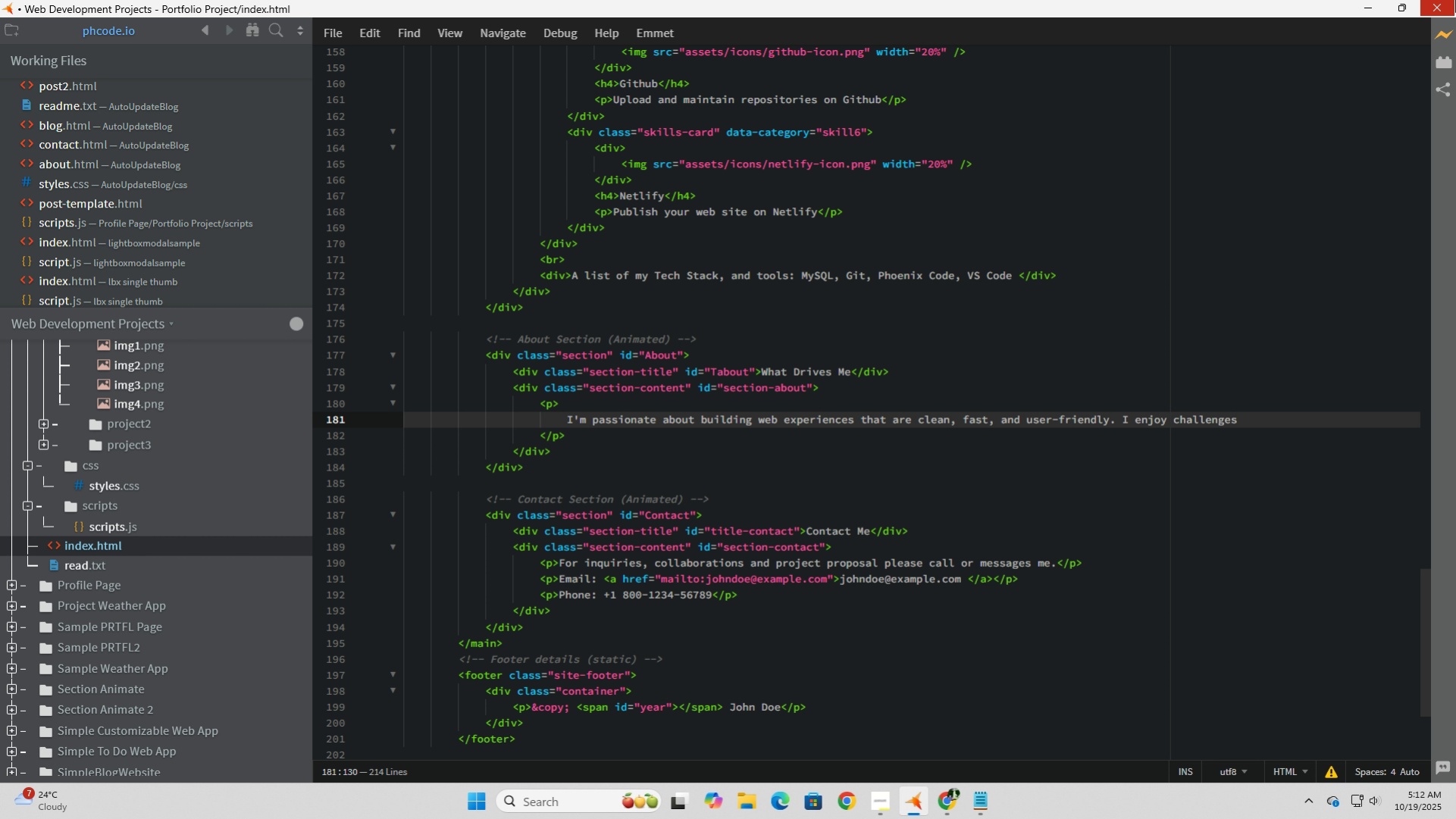 
type( that stretch my creativity and tecn)
key(Backspace)
type(hnical skille)
key(Backspace)
type(s - and O)
key(Backspace)
type(I love collabori)
key(Backspace)
type(ating with others who share the same energh)
key(Backspace)
type(y.)
 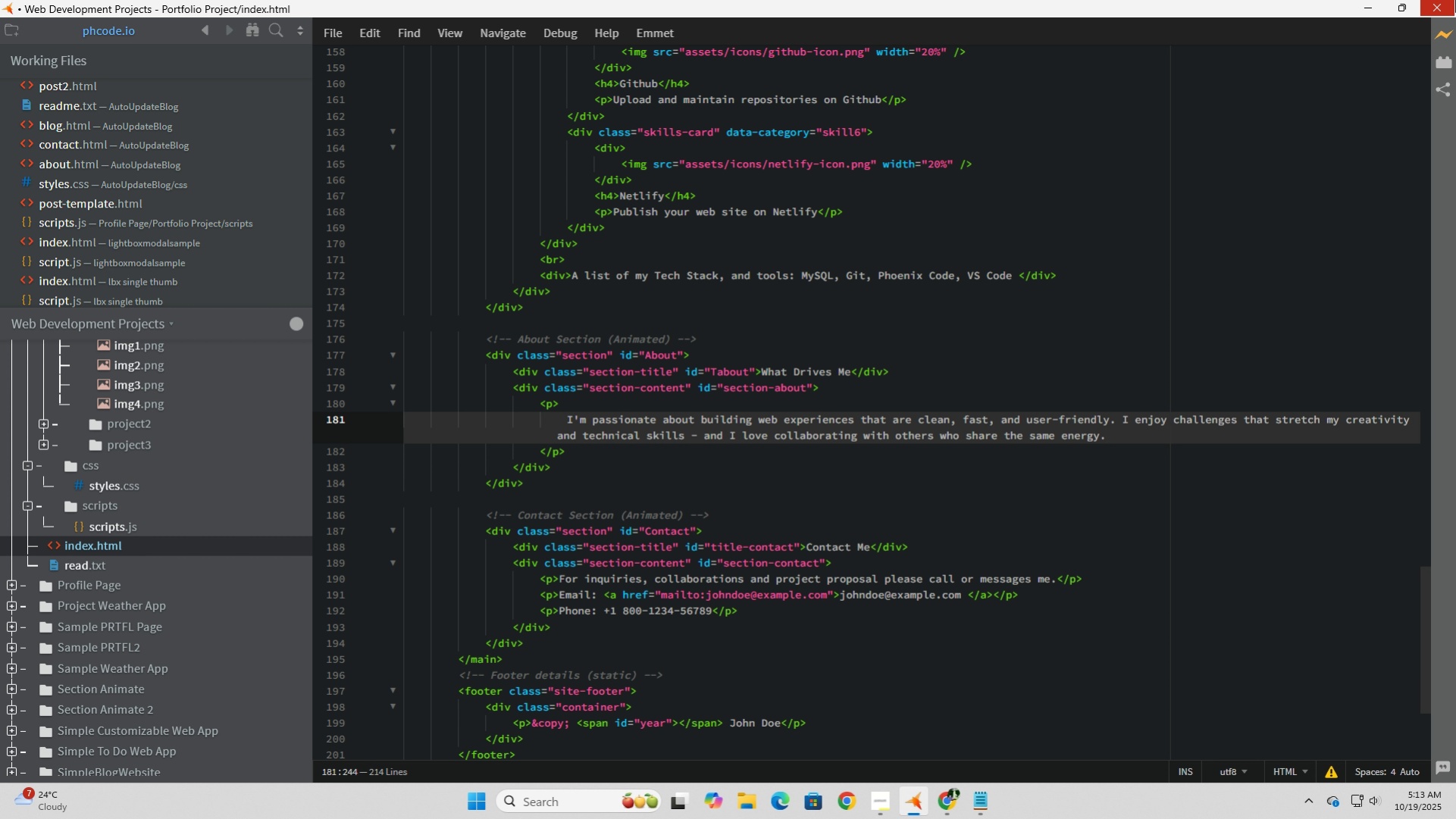 
left_click([249, 510])
 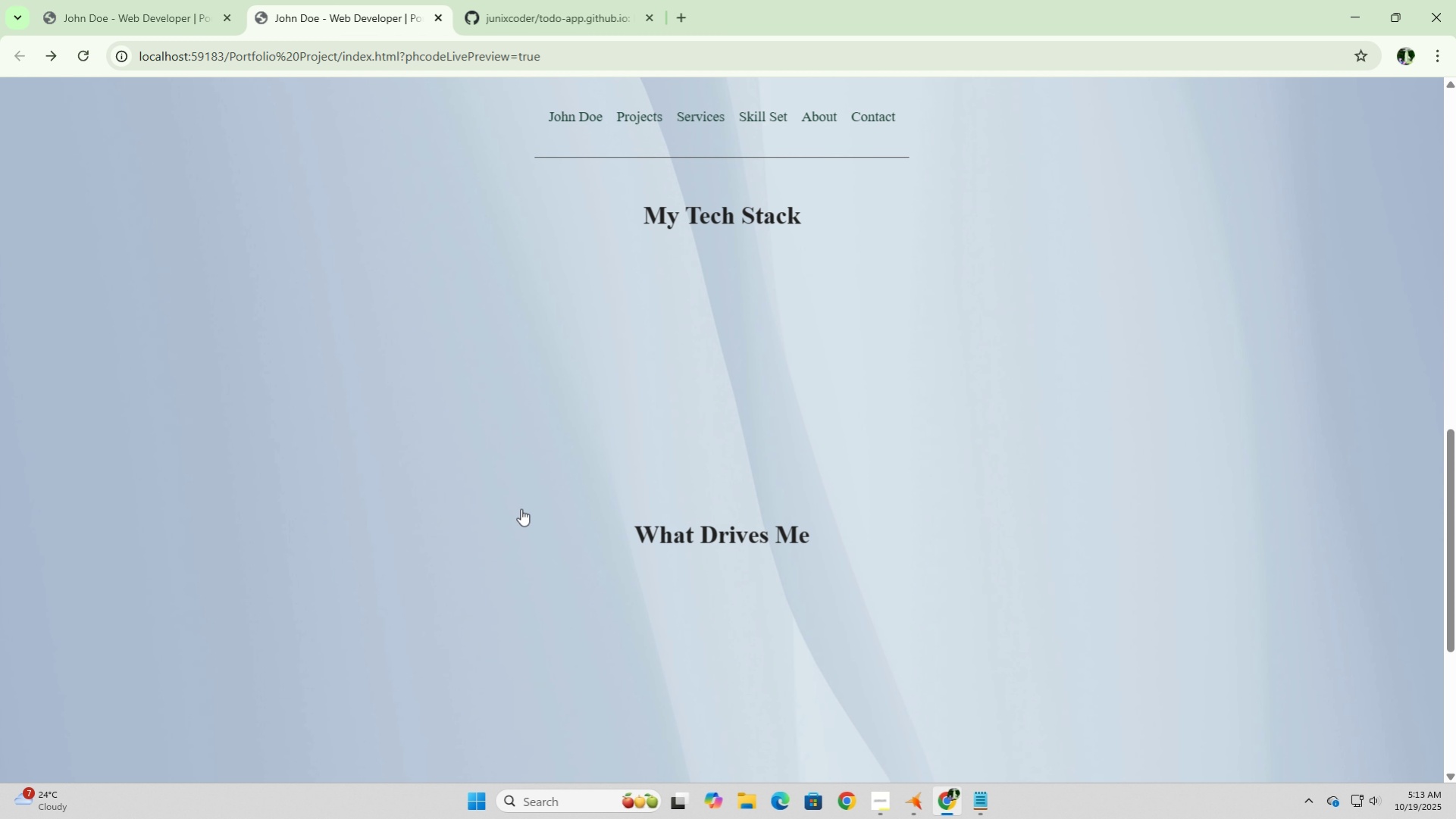 
left_click([521, 508])
 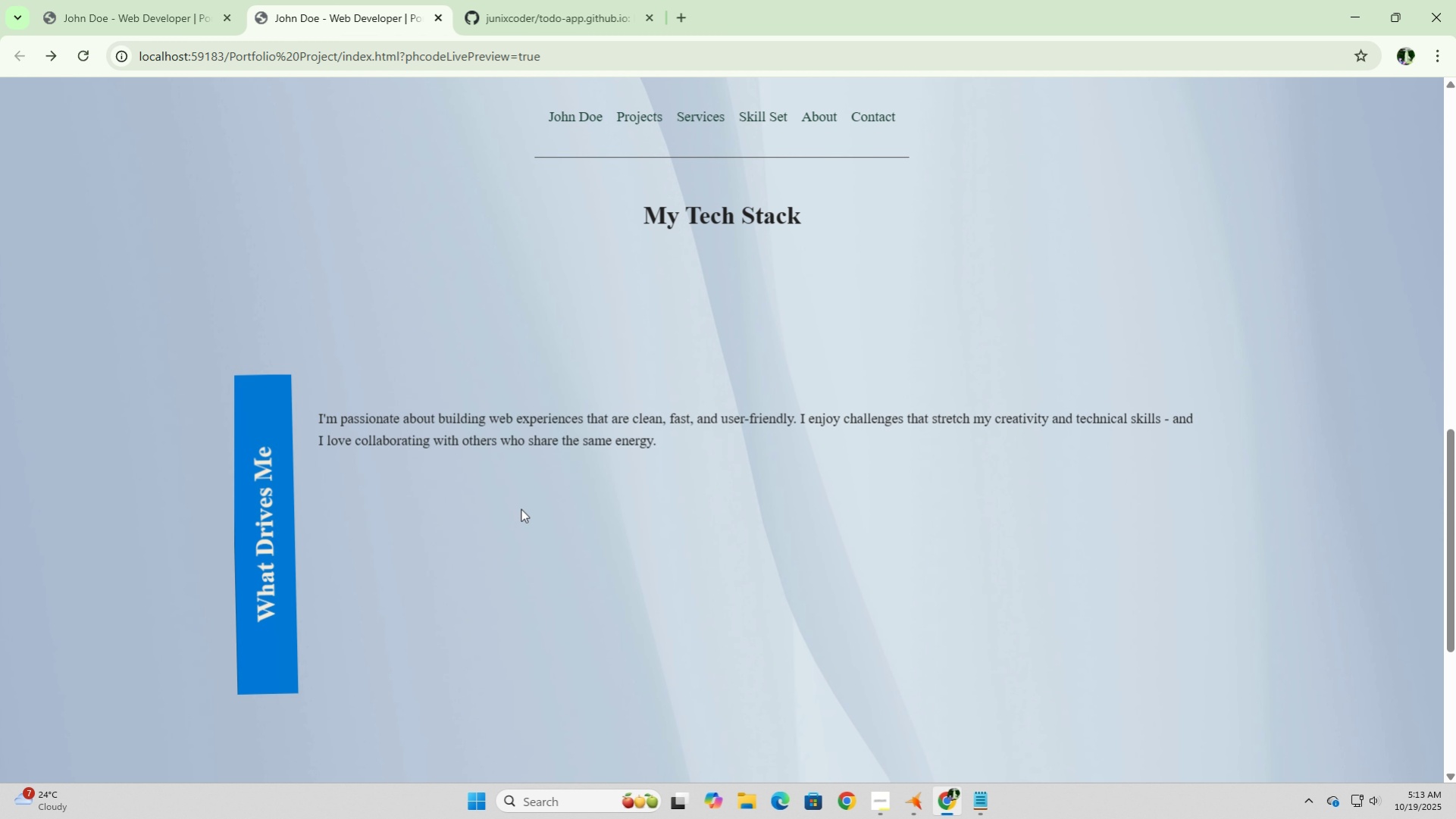 
scroll: coordinate [521, 508], scroll_direction: up, amount: 3.0
 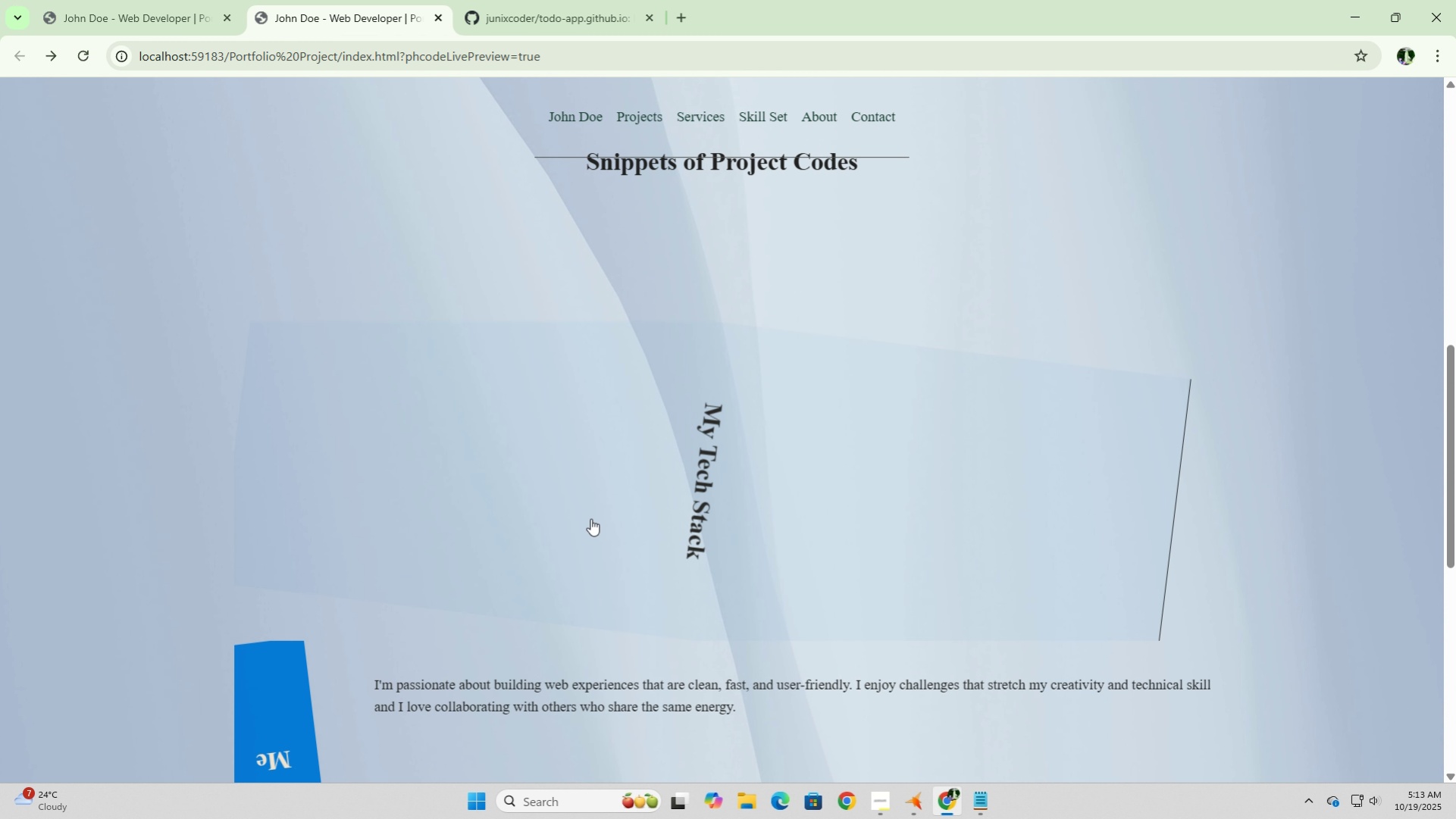 
left_click([590, 518])
 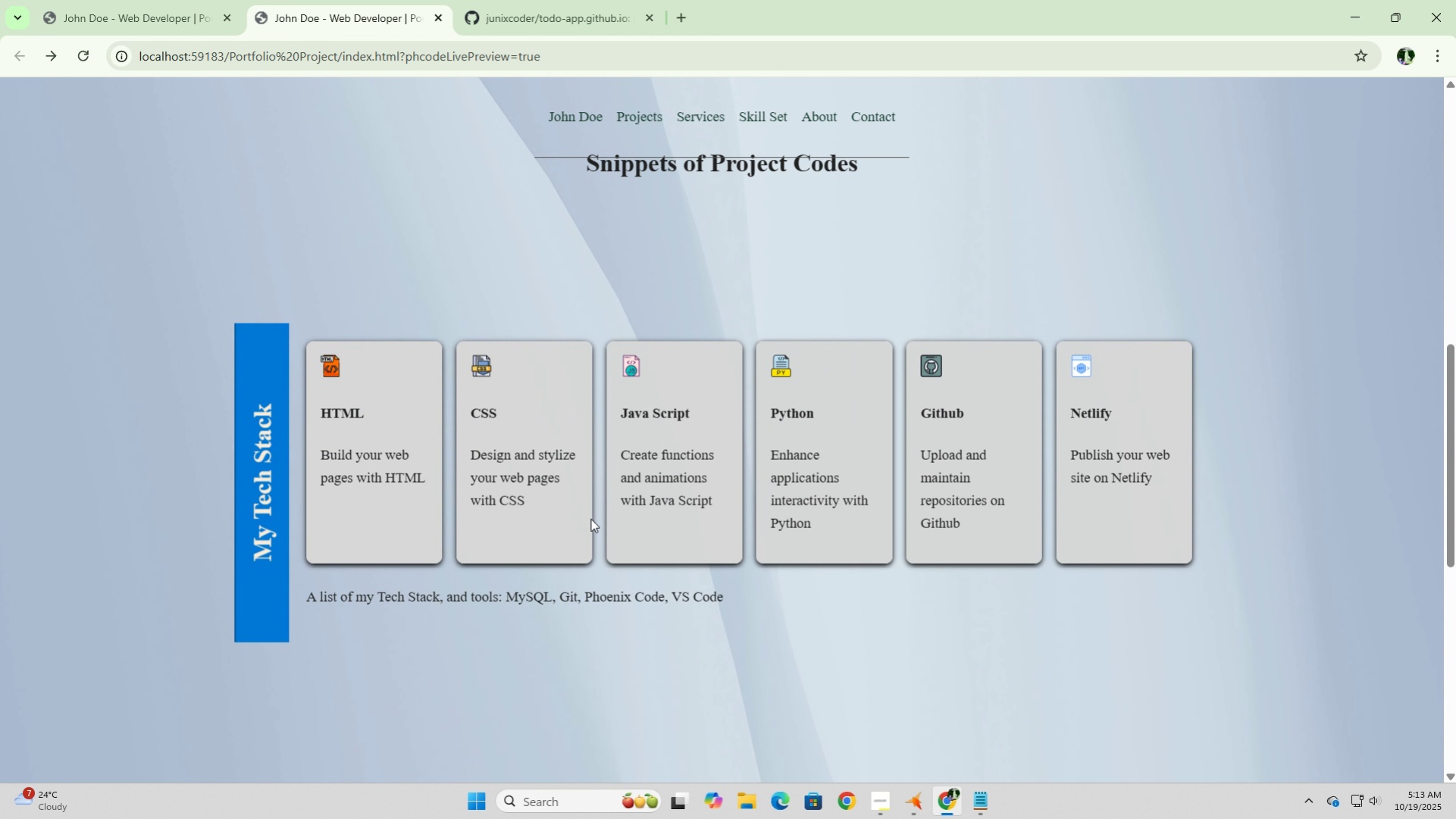 
scroll: coordinate [590, 518], scroll_direction: up, amount: 3.0
 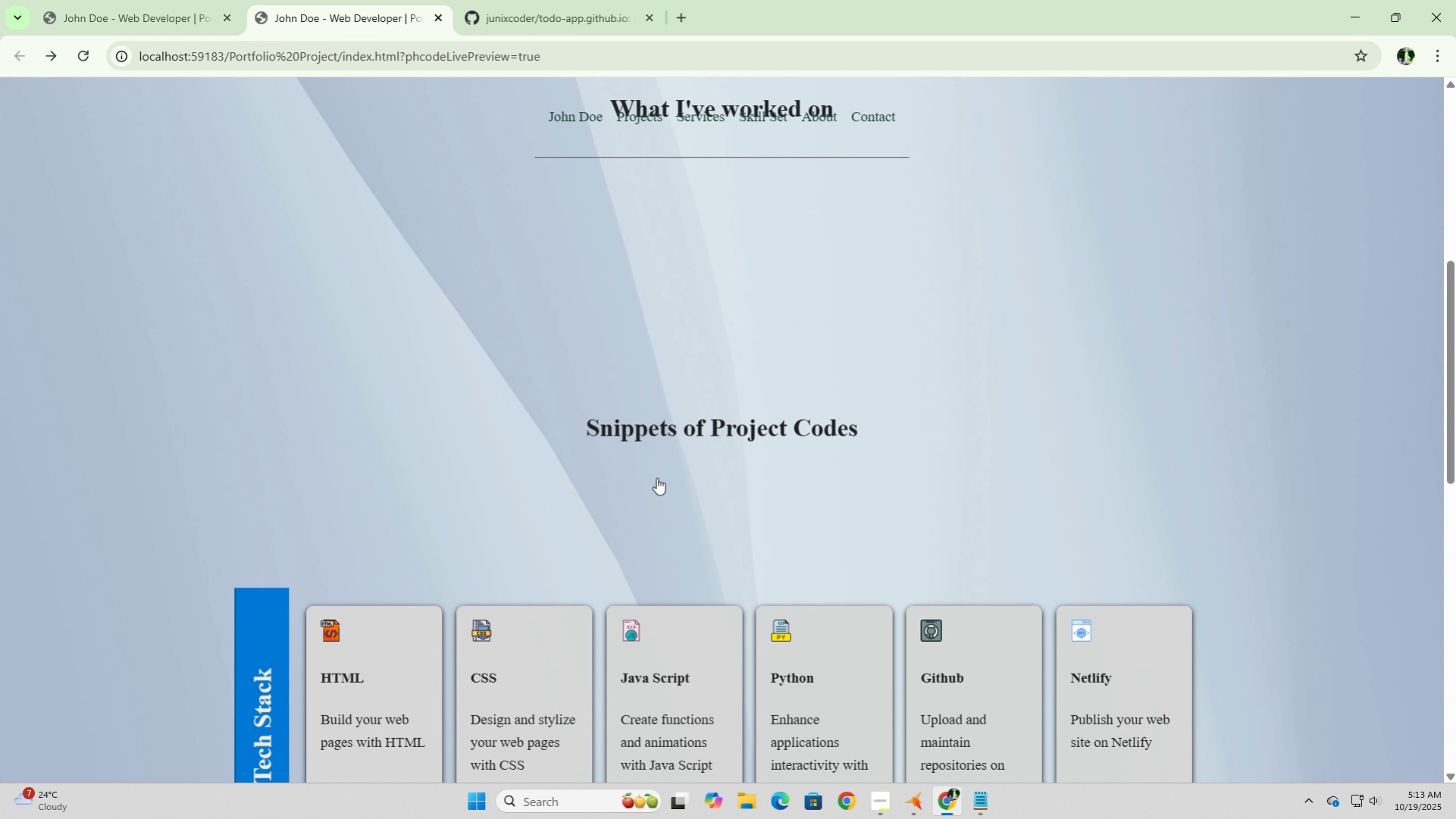 
left_click([656, 477])
 